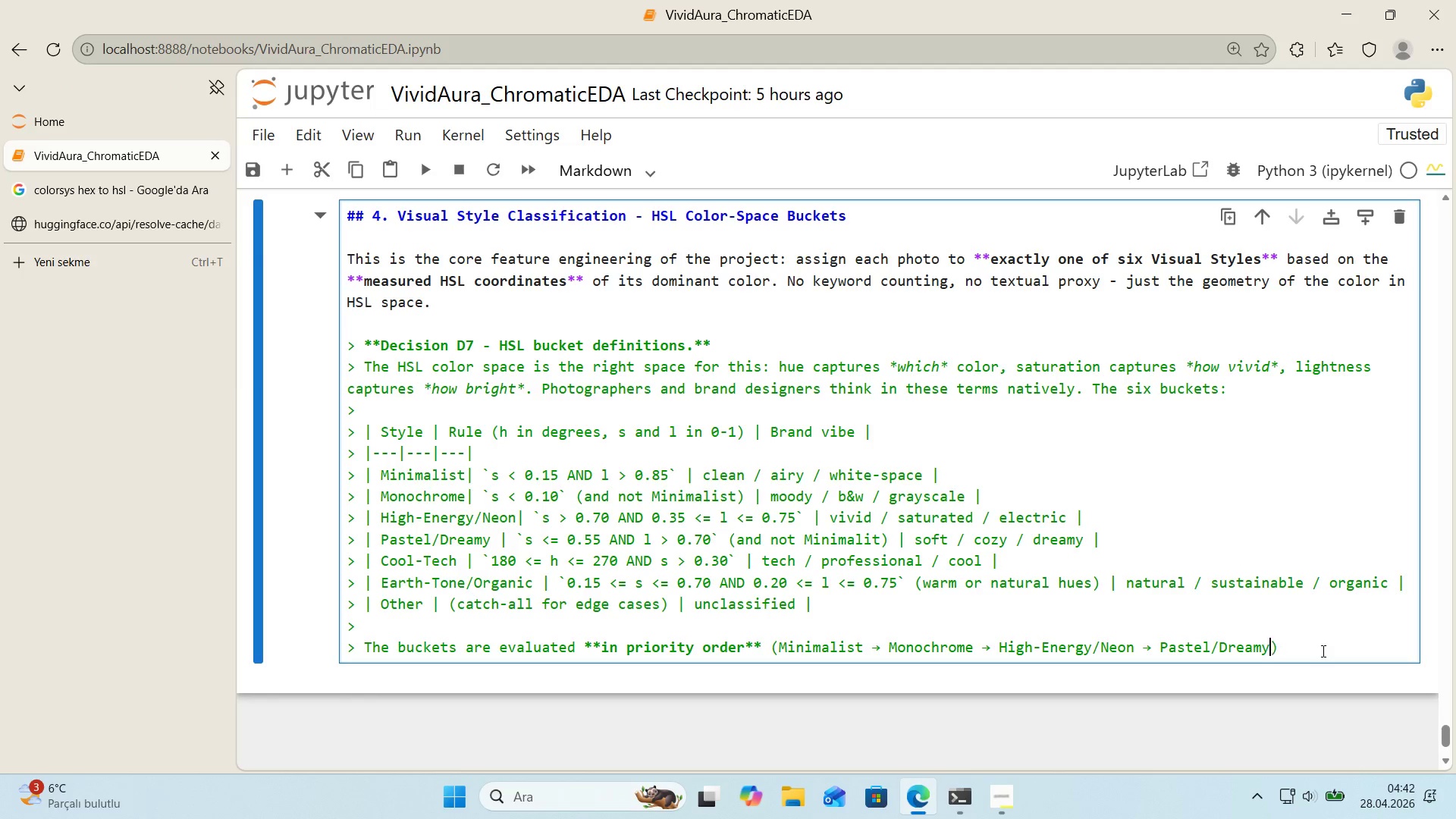 
key(Space)
 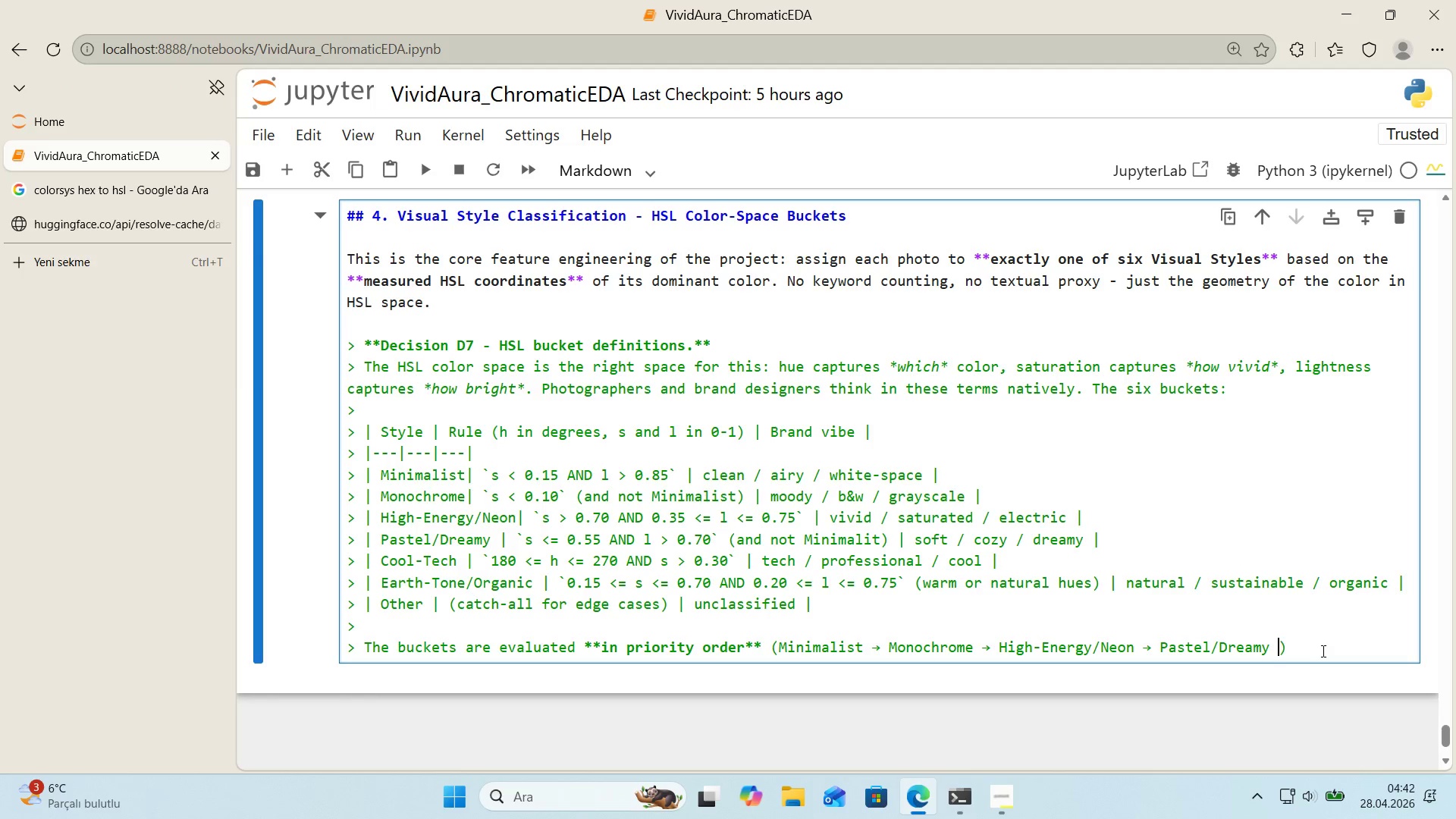 
key(Control+ControlLeft)
 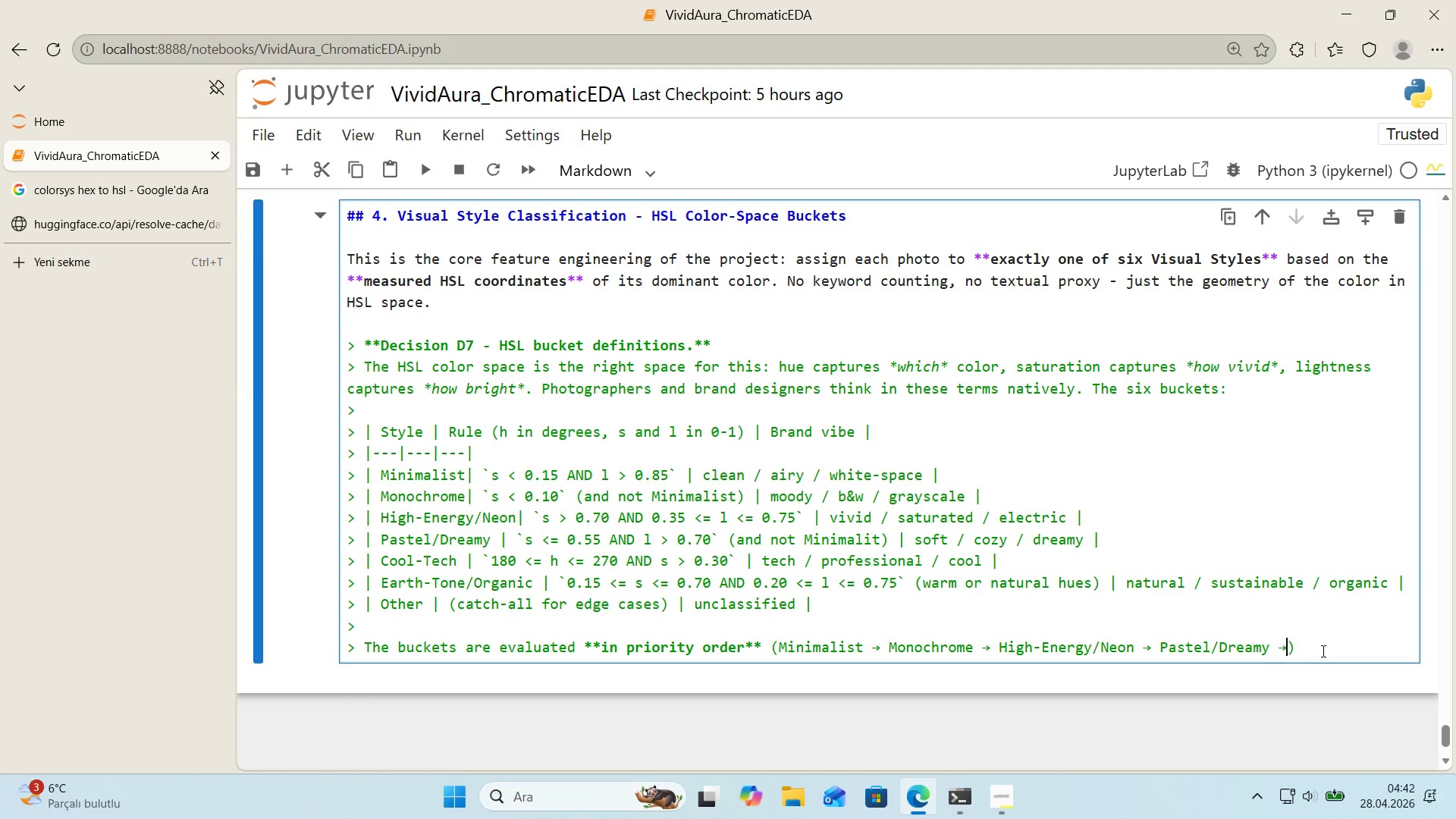 
key(Control+V)
 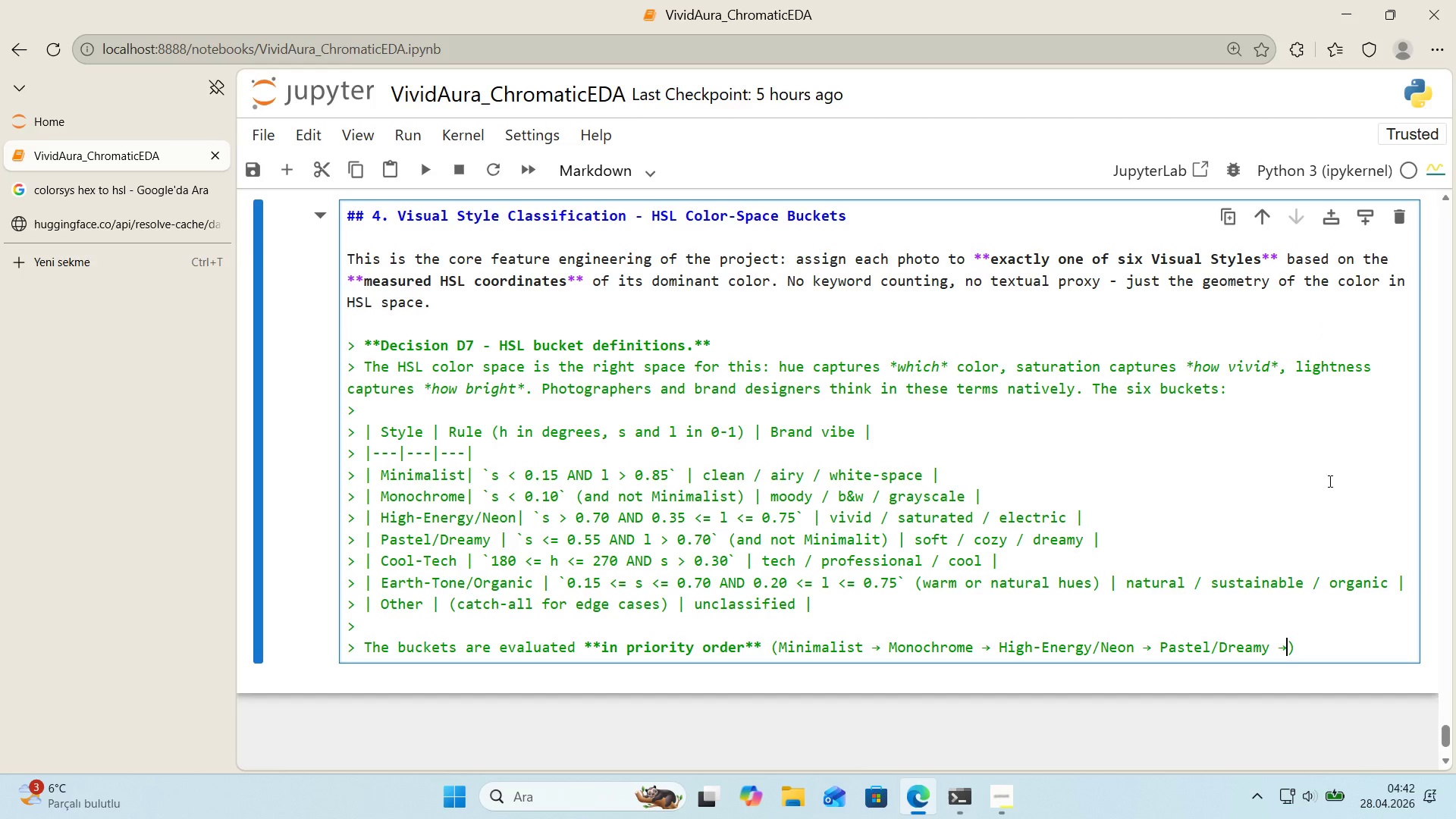 
type( Cool-Tech)
 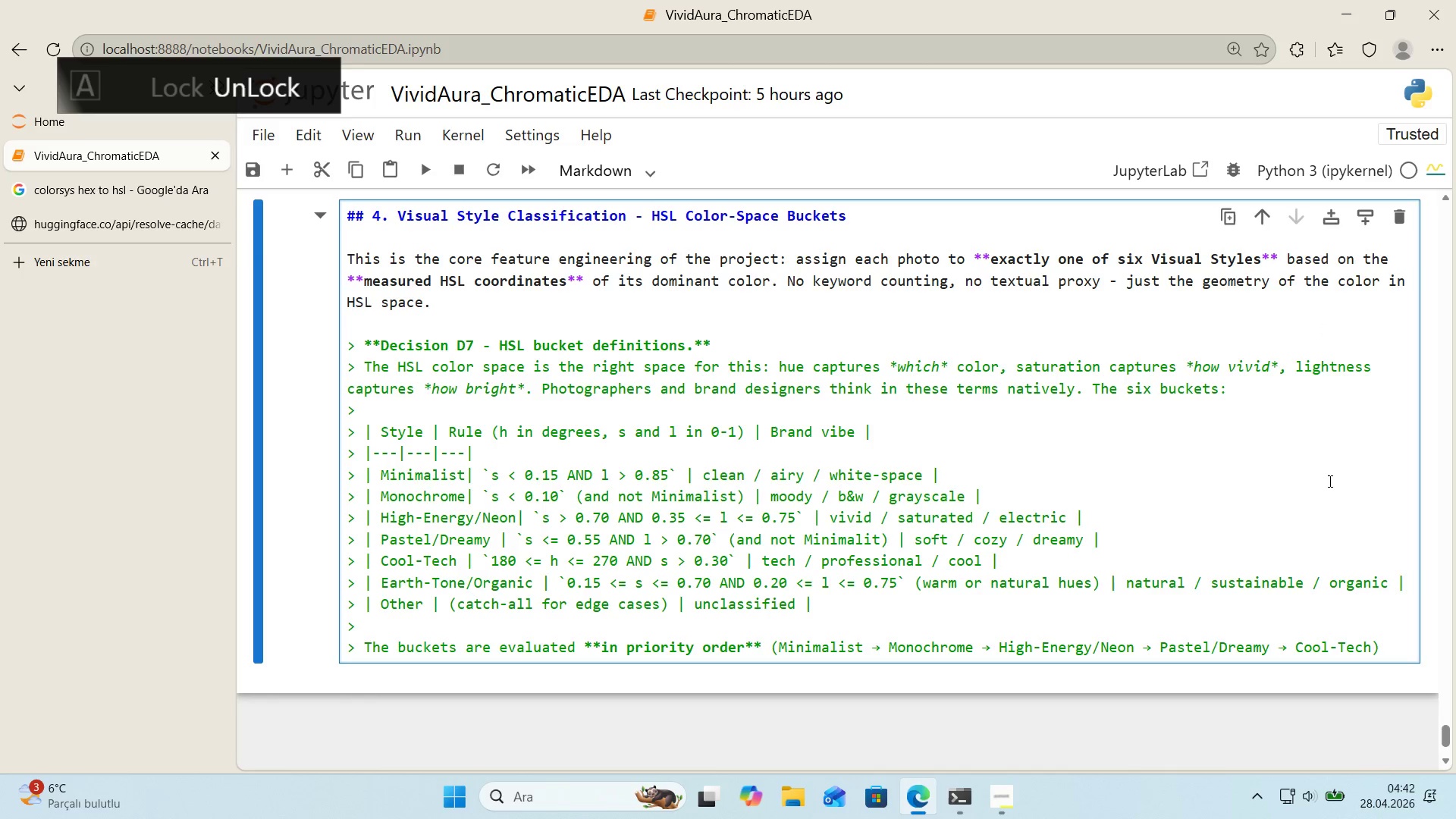 
key(Space)
 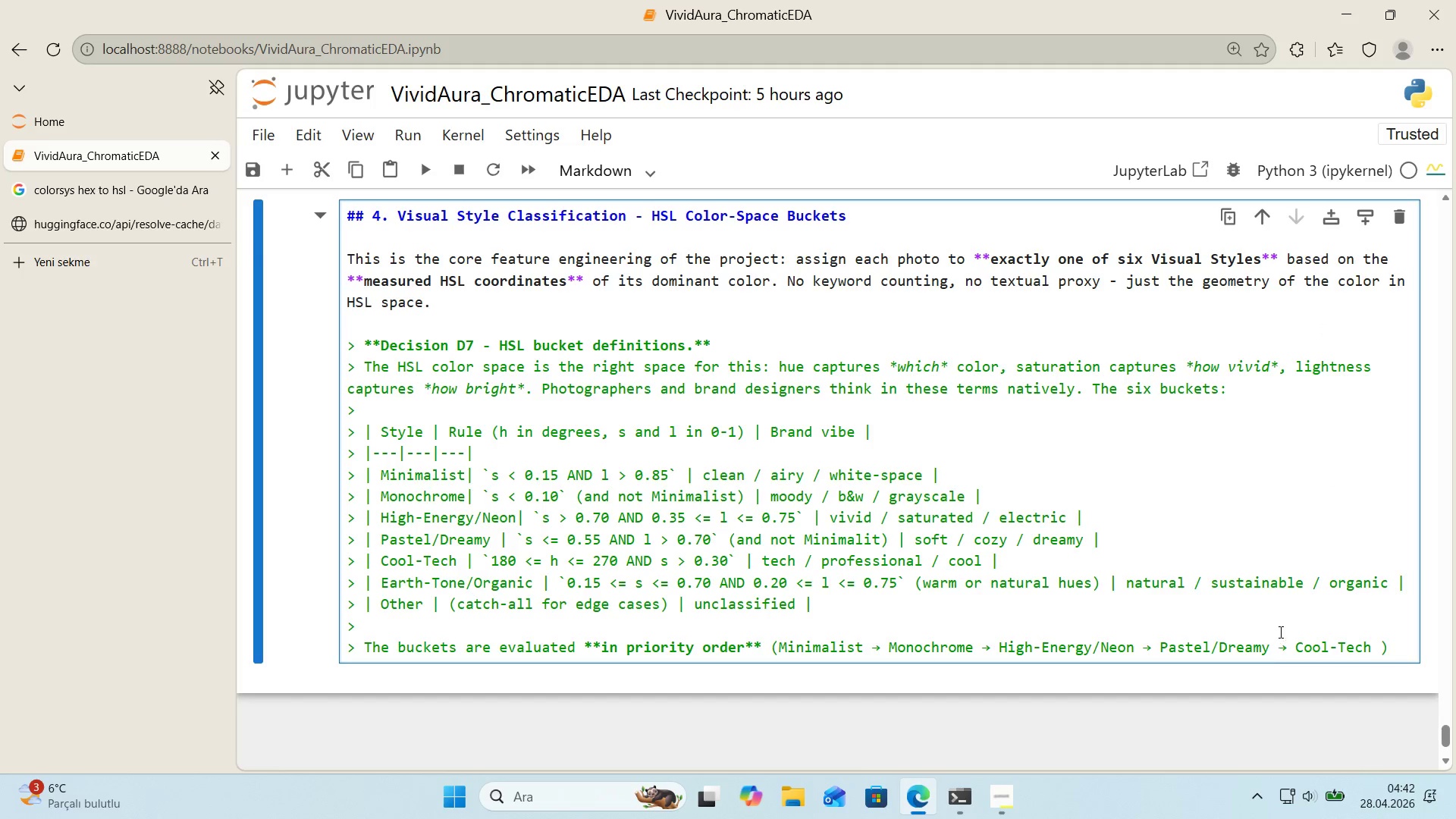 
left_click_drag(start_coordinate=[1279, 657], to_coordinate=[1285, 655])
 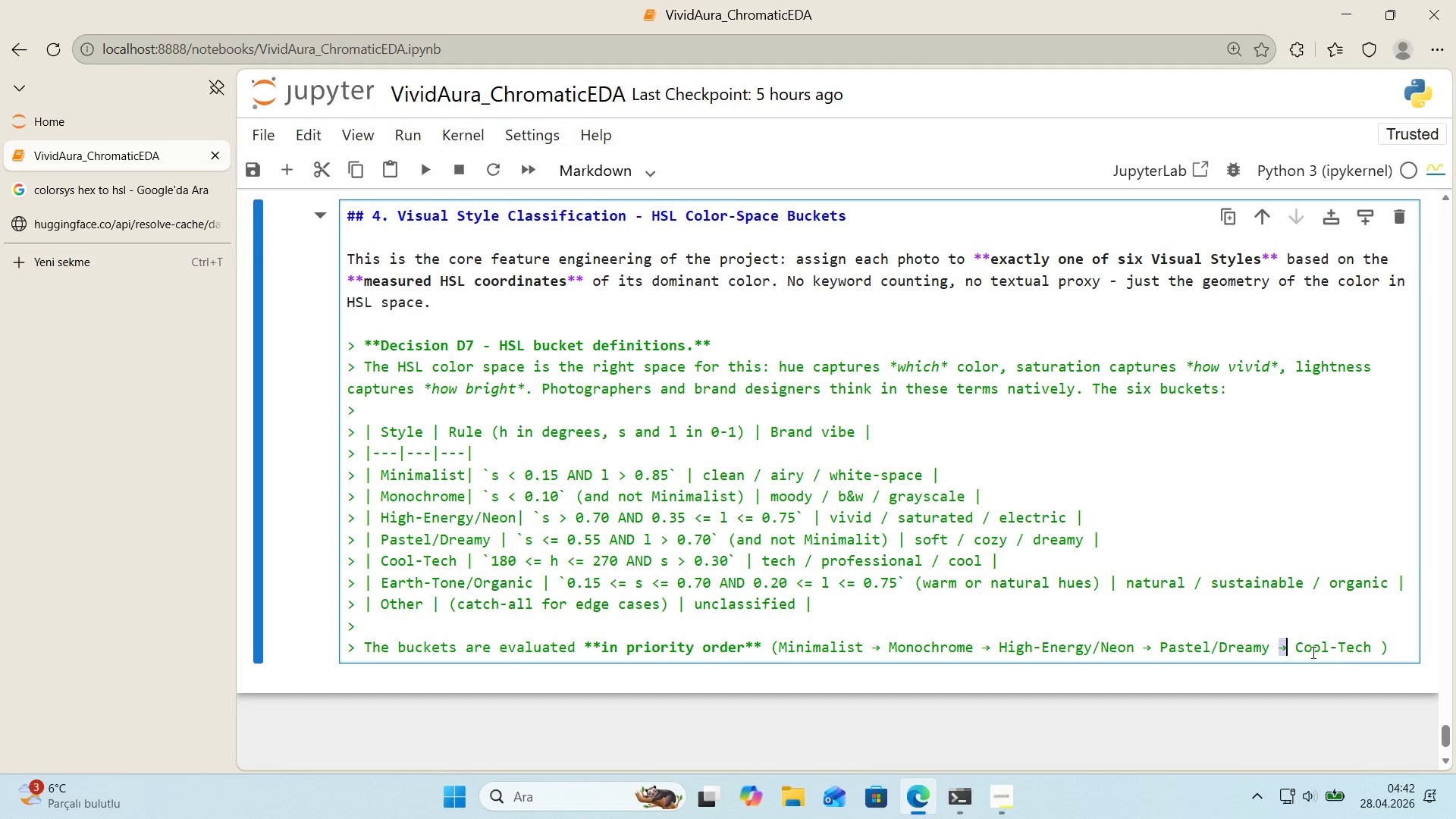 
key(Control+ControlLeft)
 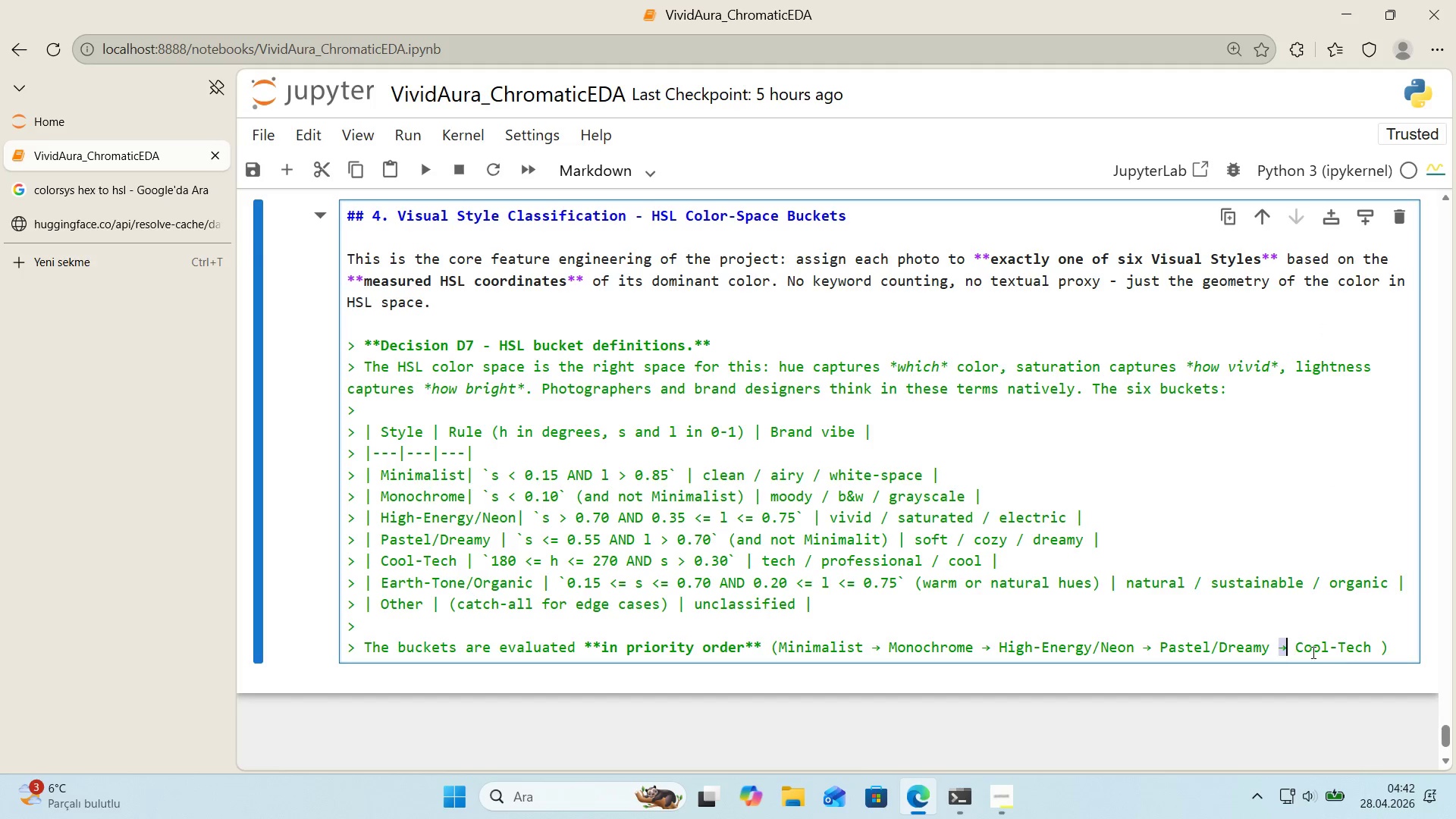 
key(Control+C)
 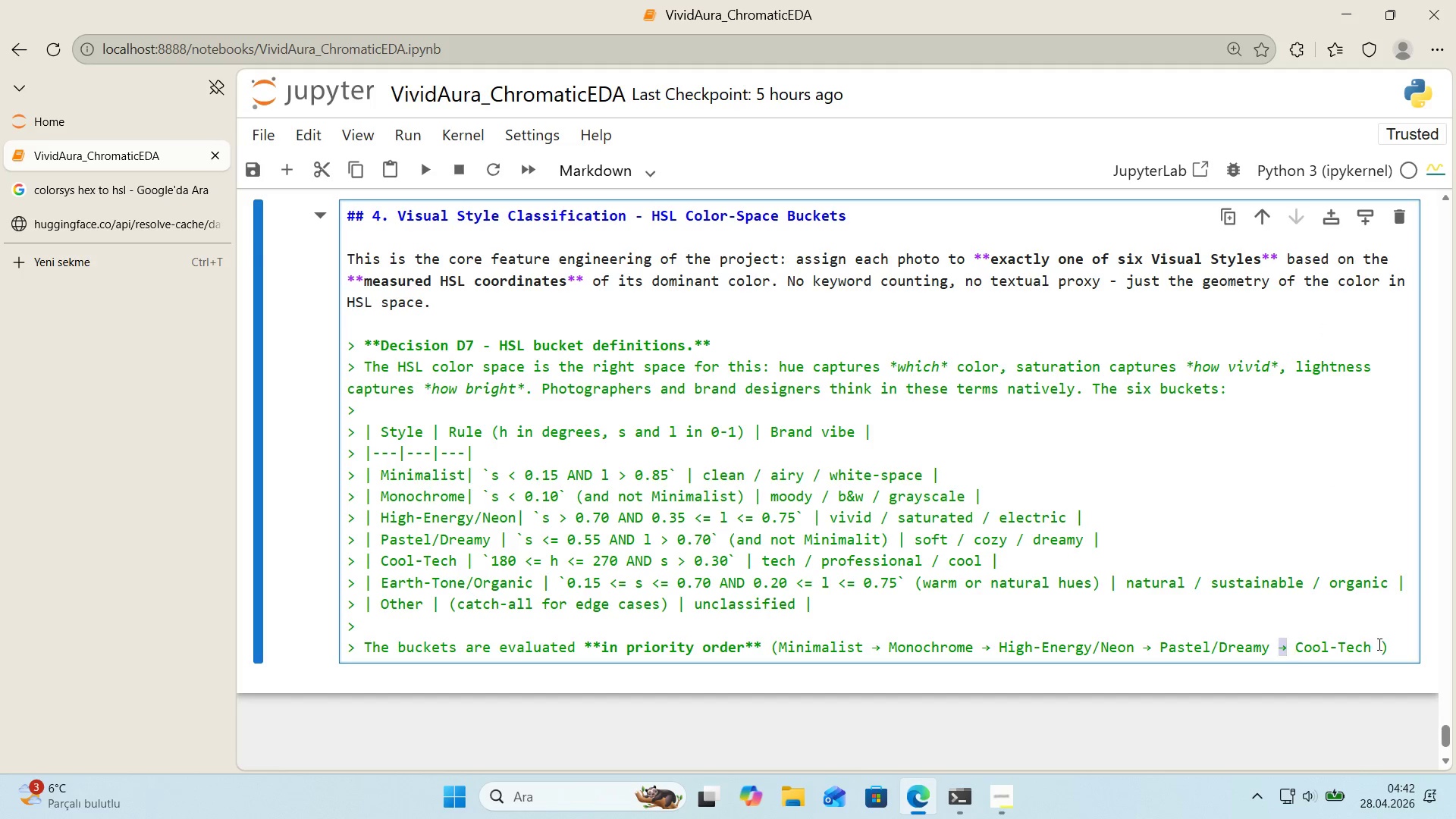 
left_click([1387, 644])
 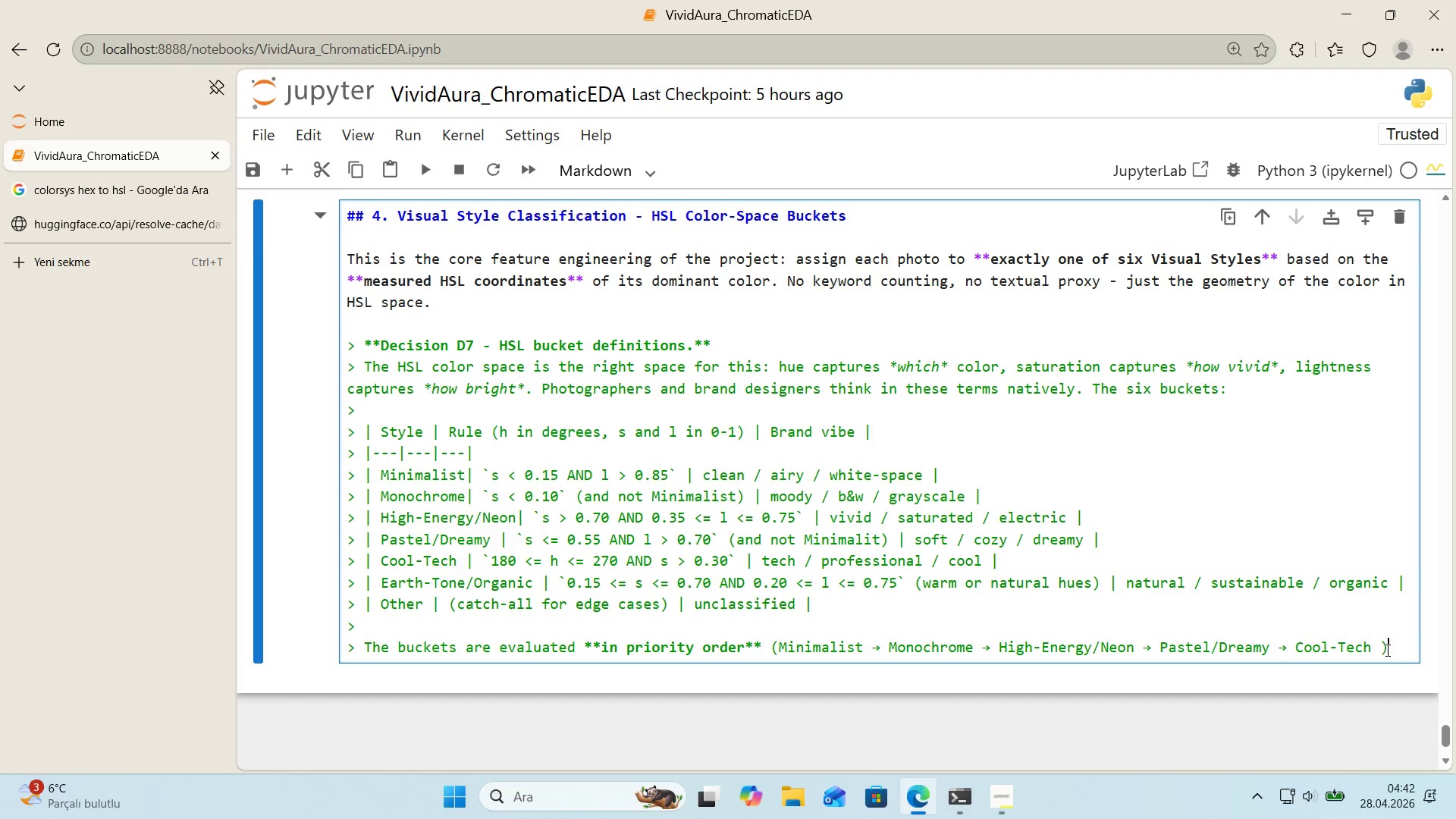 
left_click([1382, 651])
 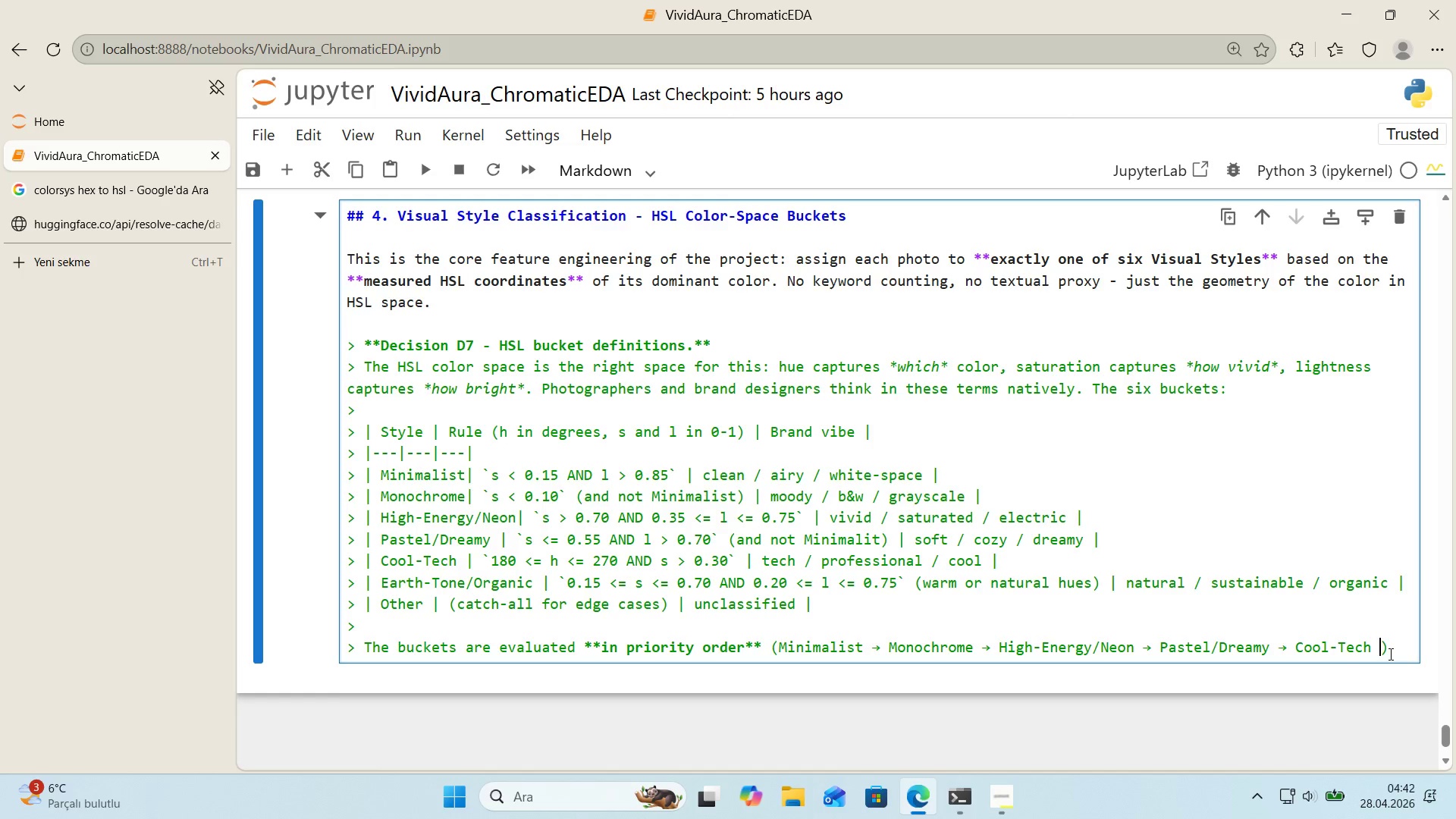 
key(Backspace)
 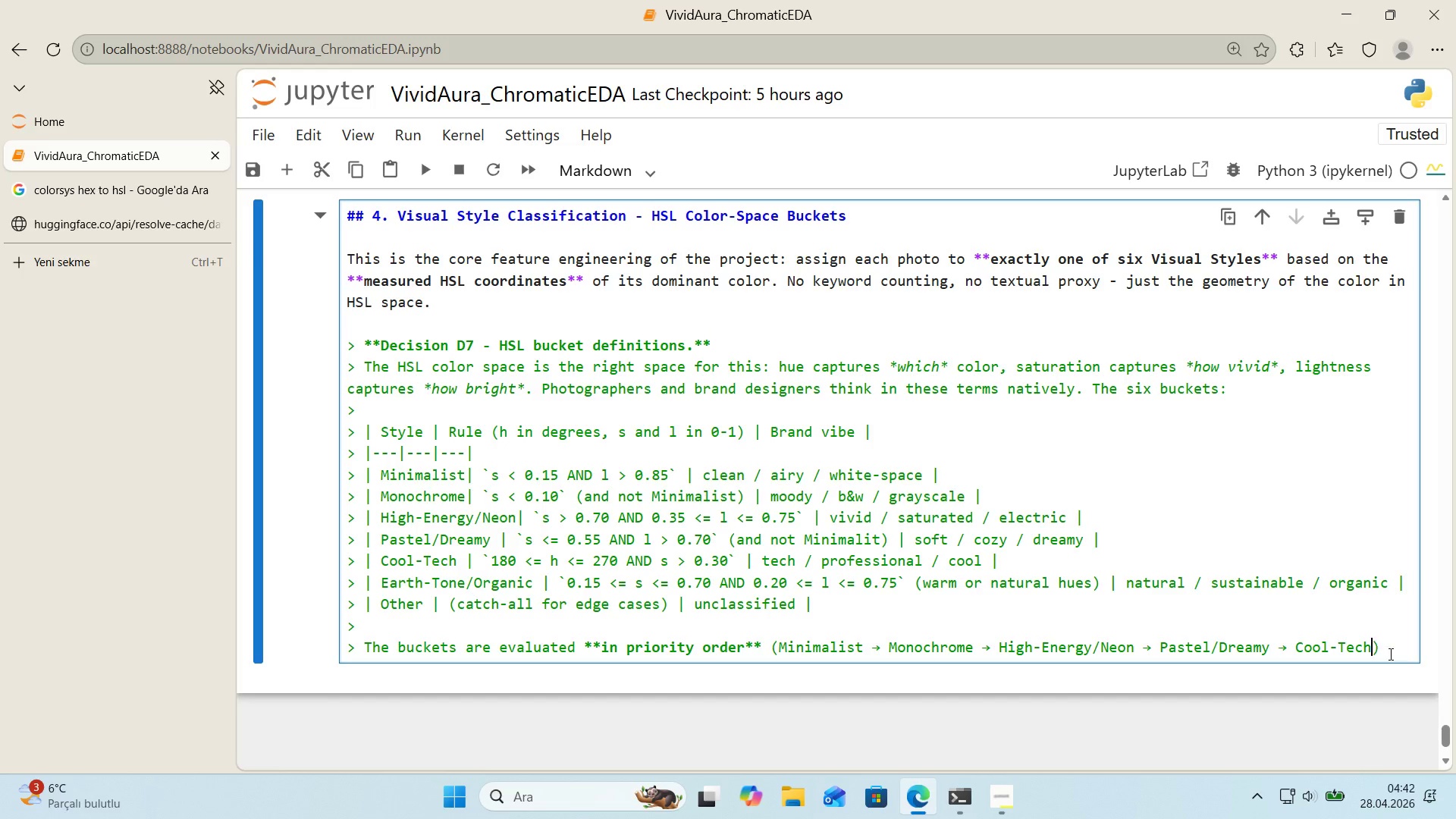 
key(Space)
 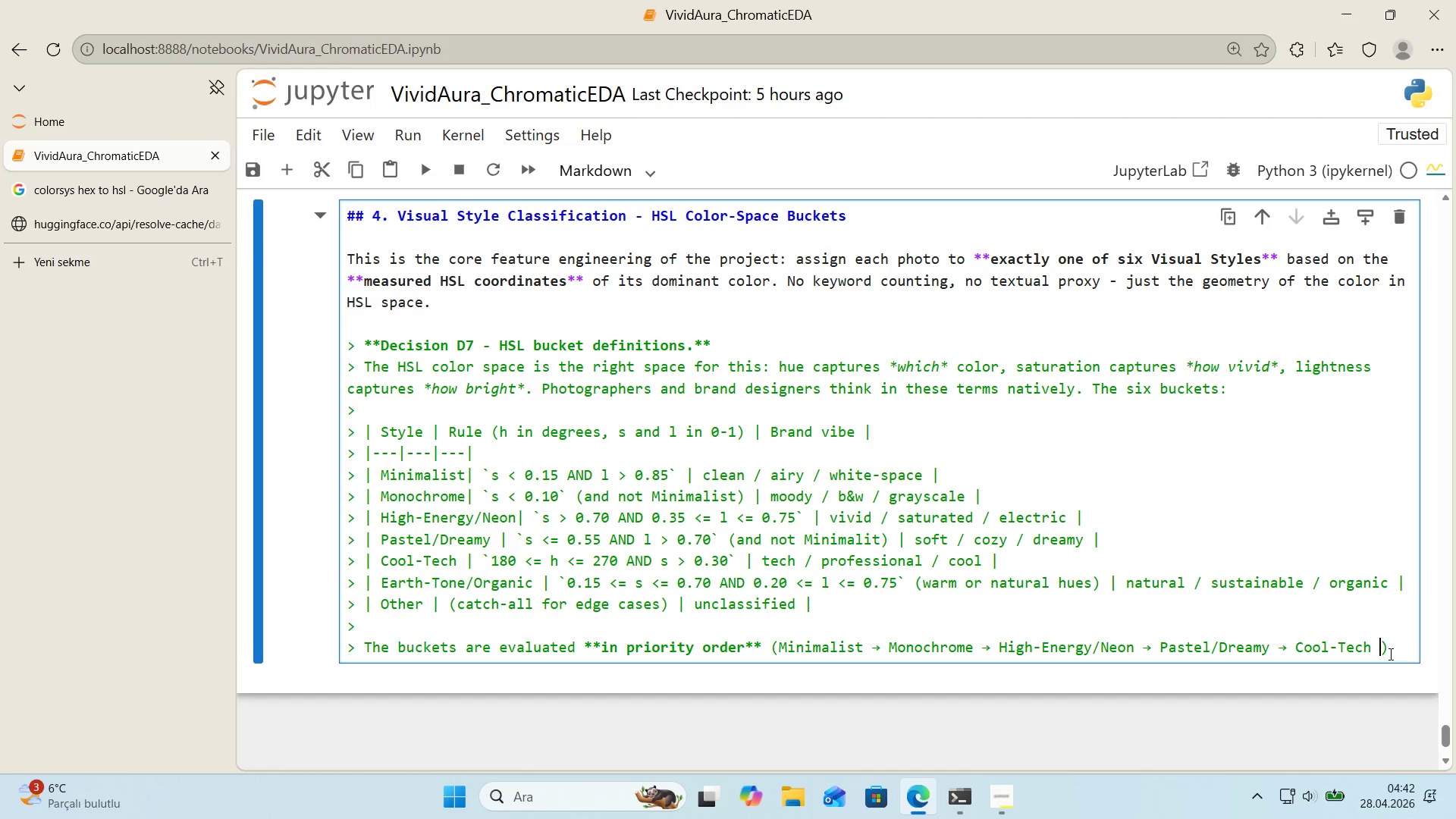 
key(Control+ControlLeft)
 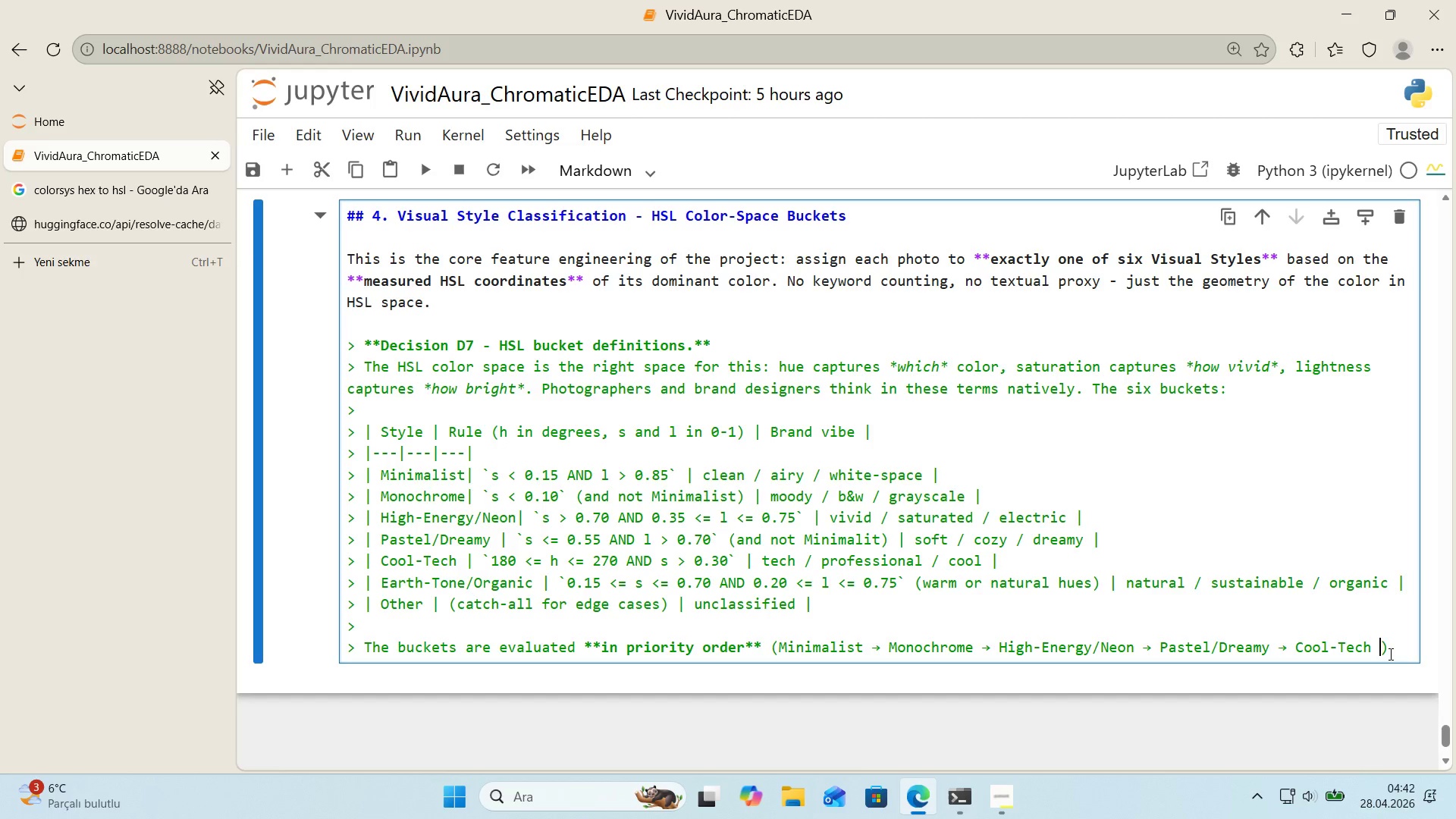 
key(Control+V)
 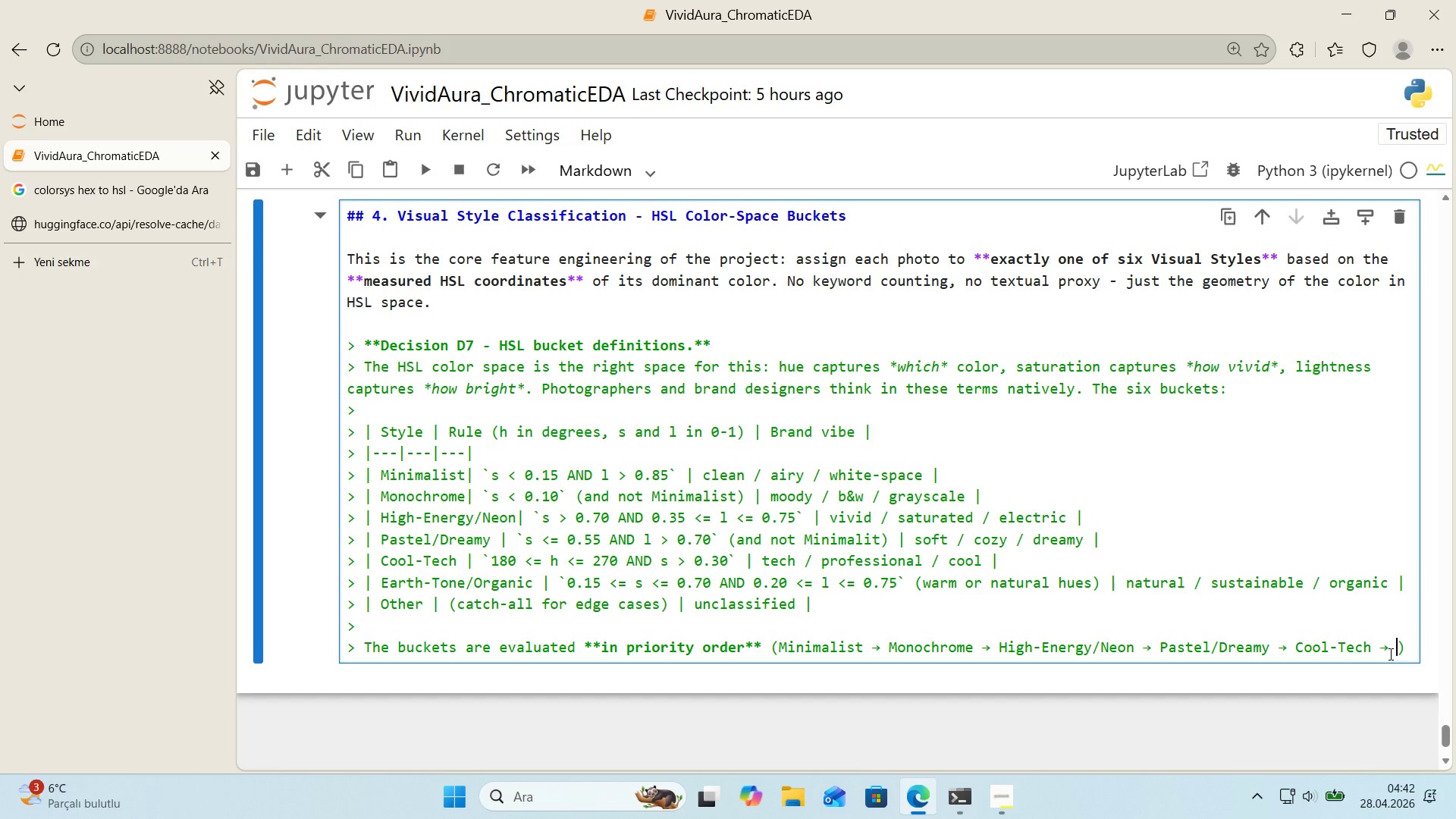 
type( Earth-Tone&Organ'c )
 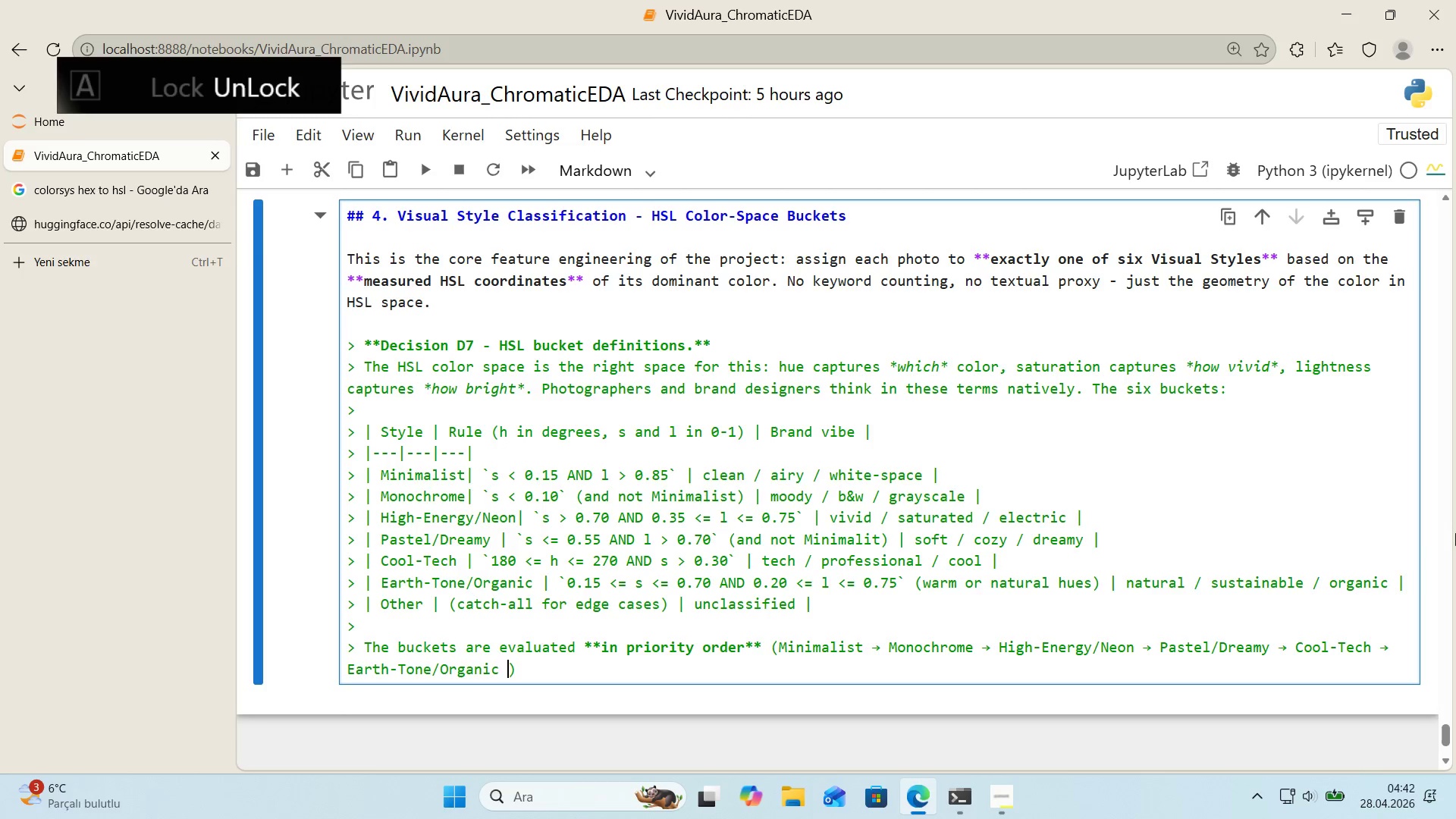 
left_click_drag(start_coordinate=[1282, 647], to_coordinate=[1285, 647])
 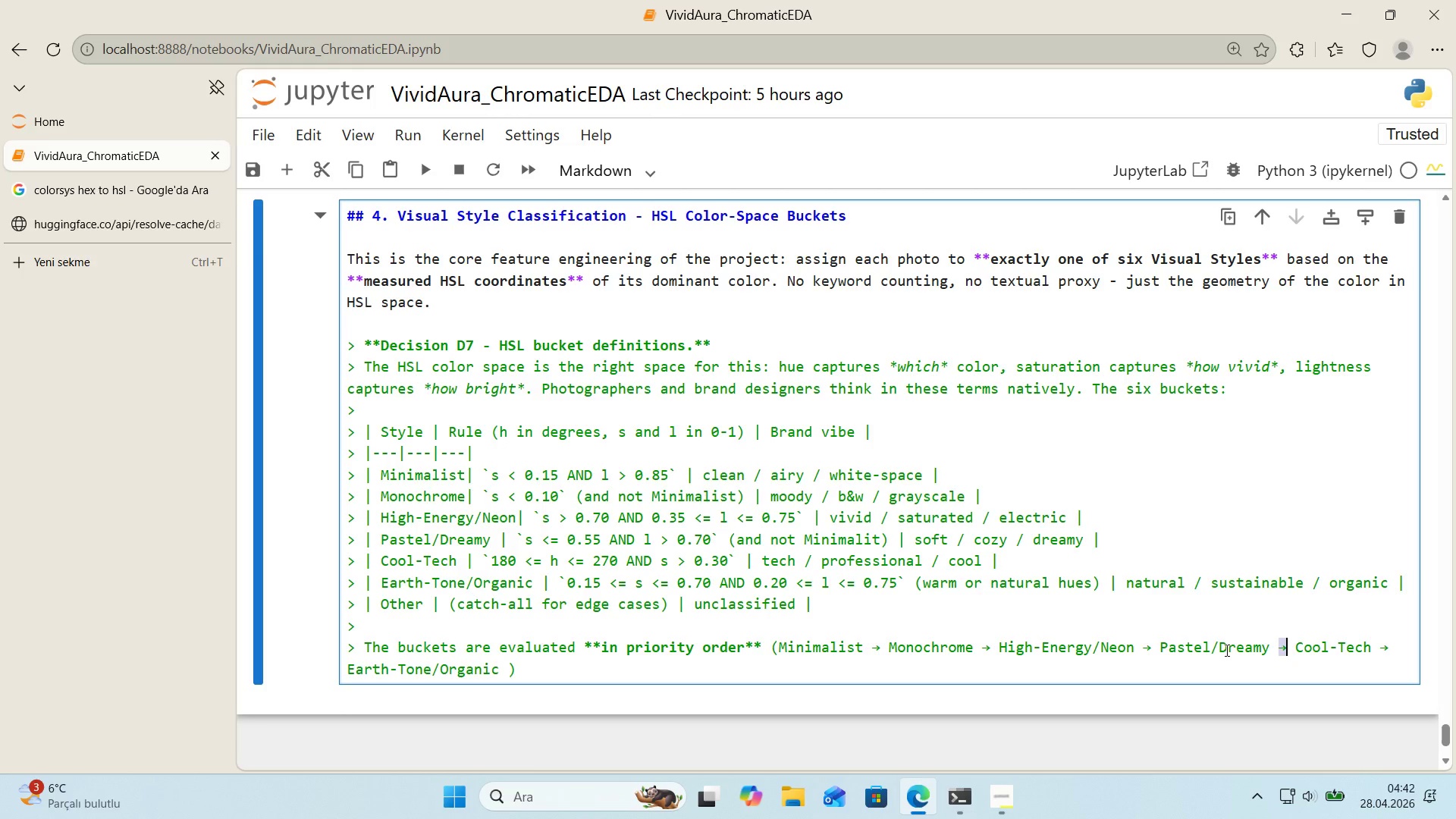 
key(Control+ControlLeft)
 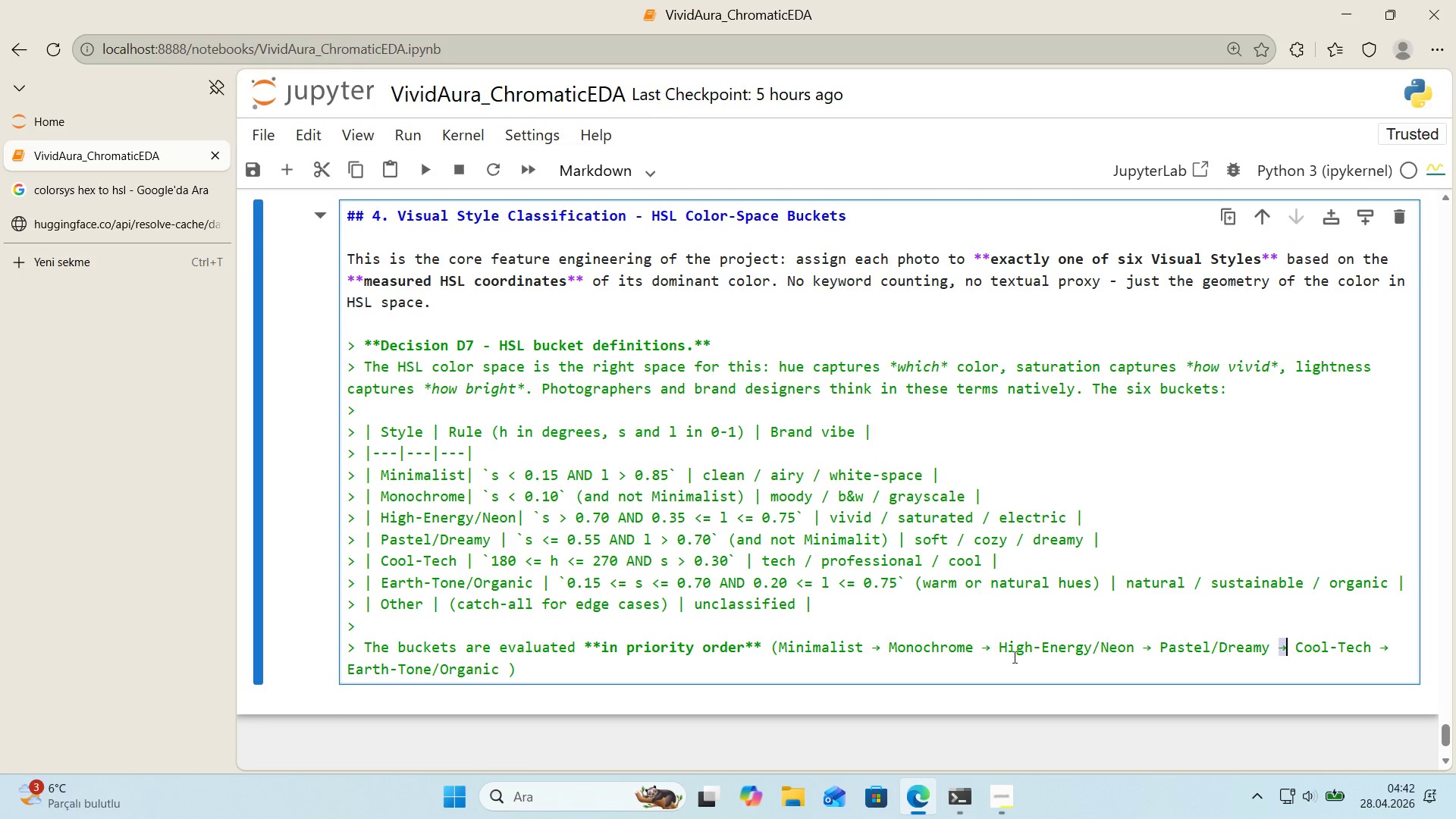 
key(Control+C)
 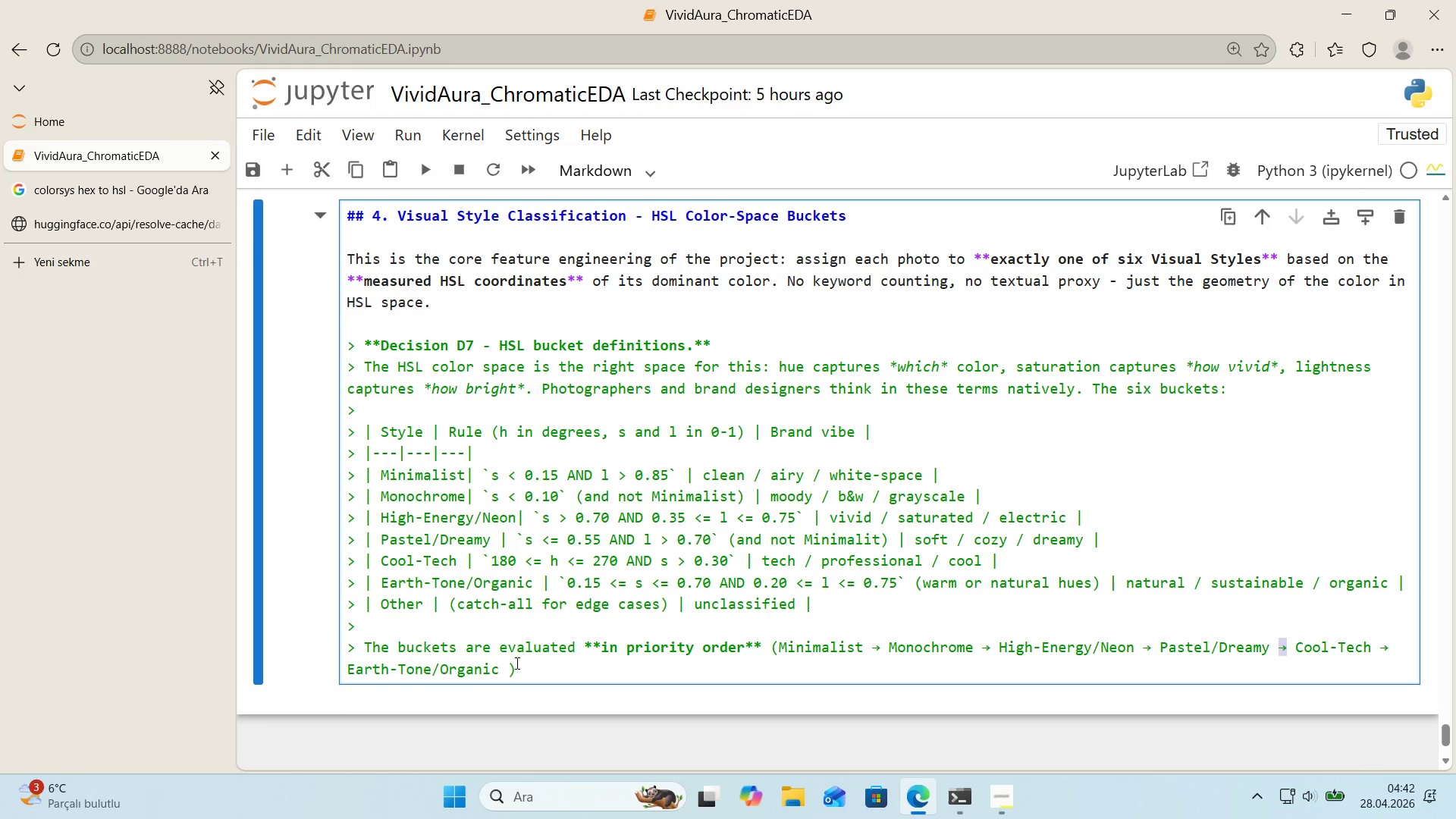 
left_click([515, 664])
 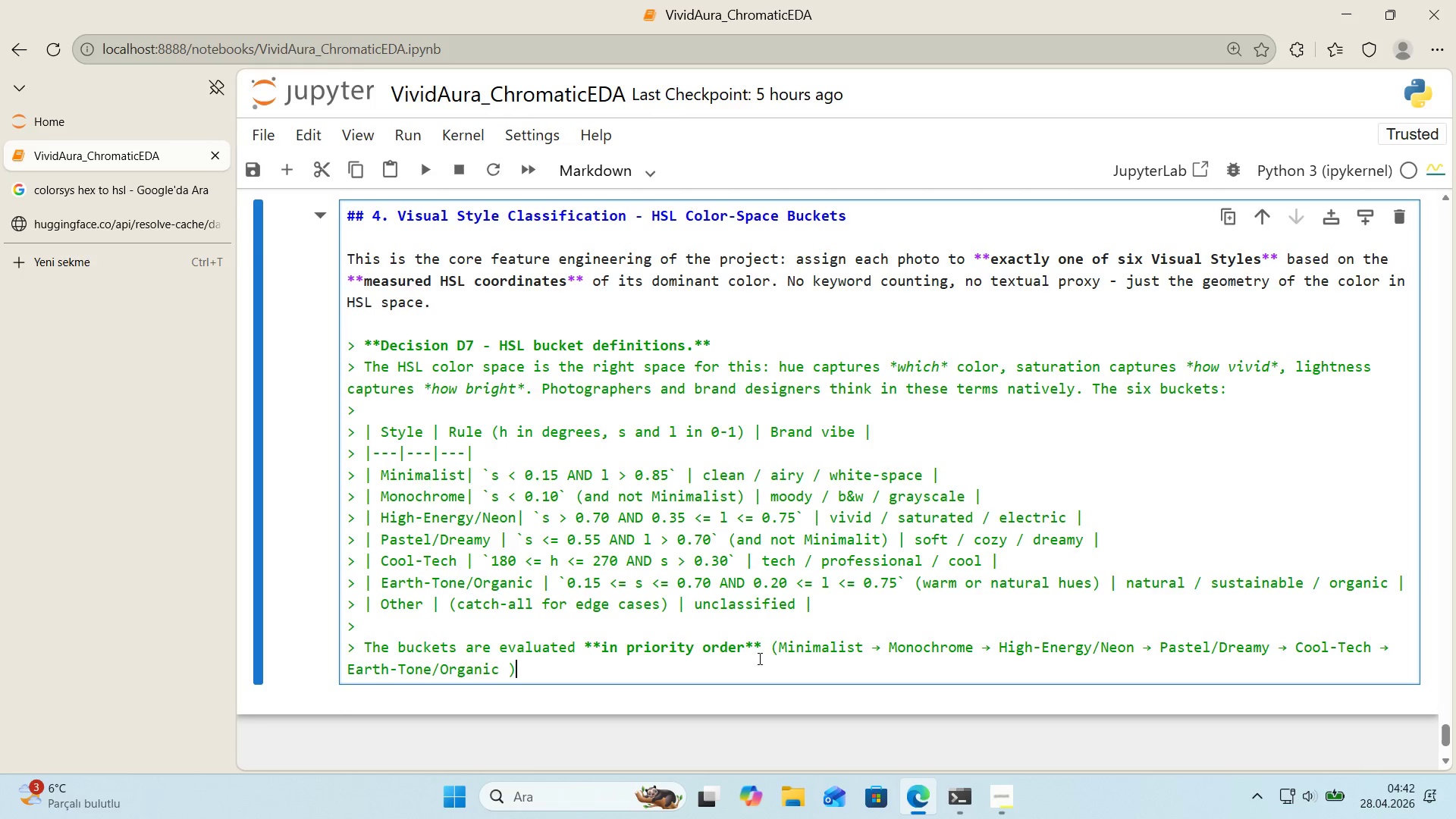 
key(ArrowLeft)
 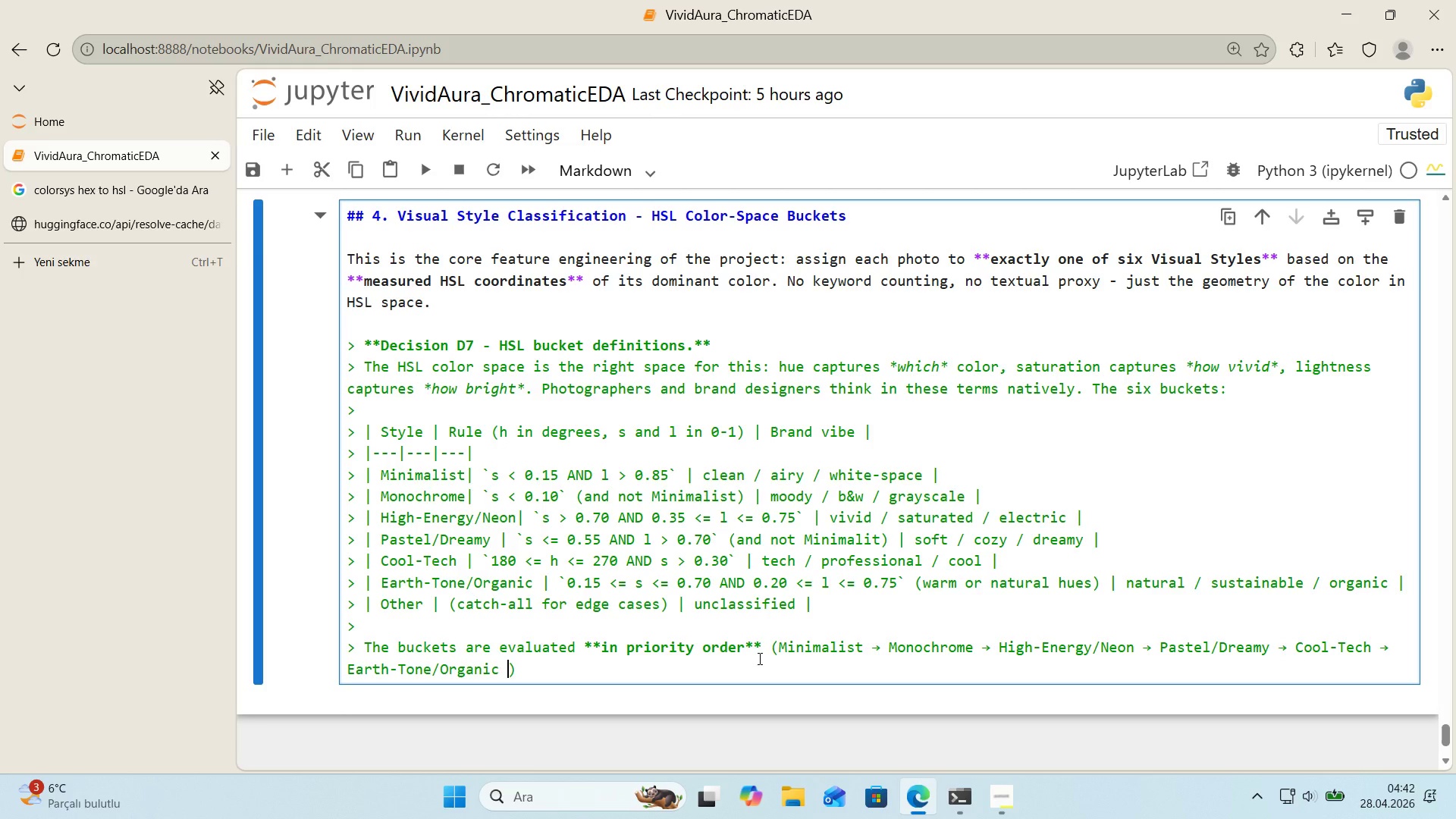 
key(Backspace)
 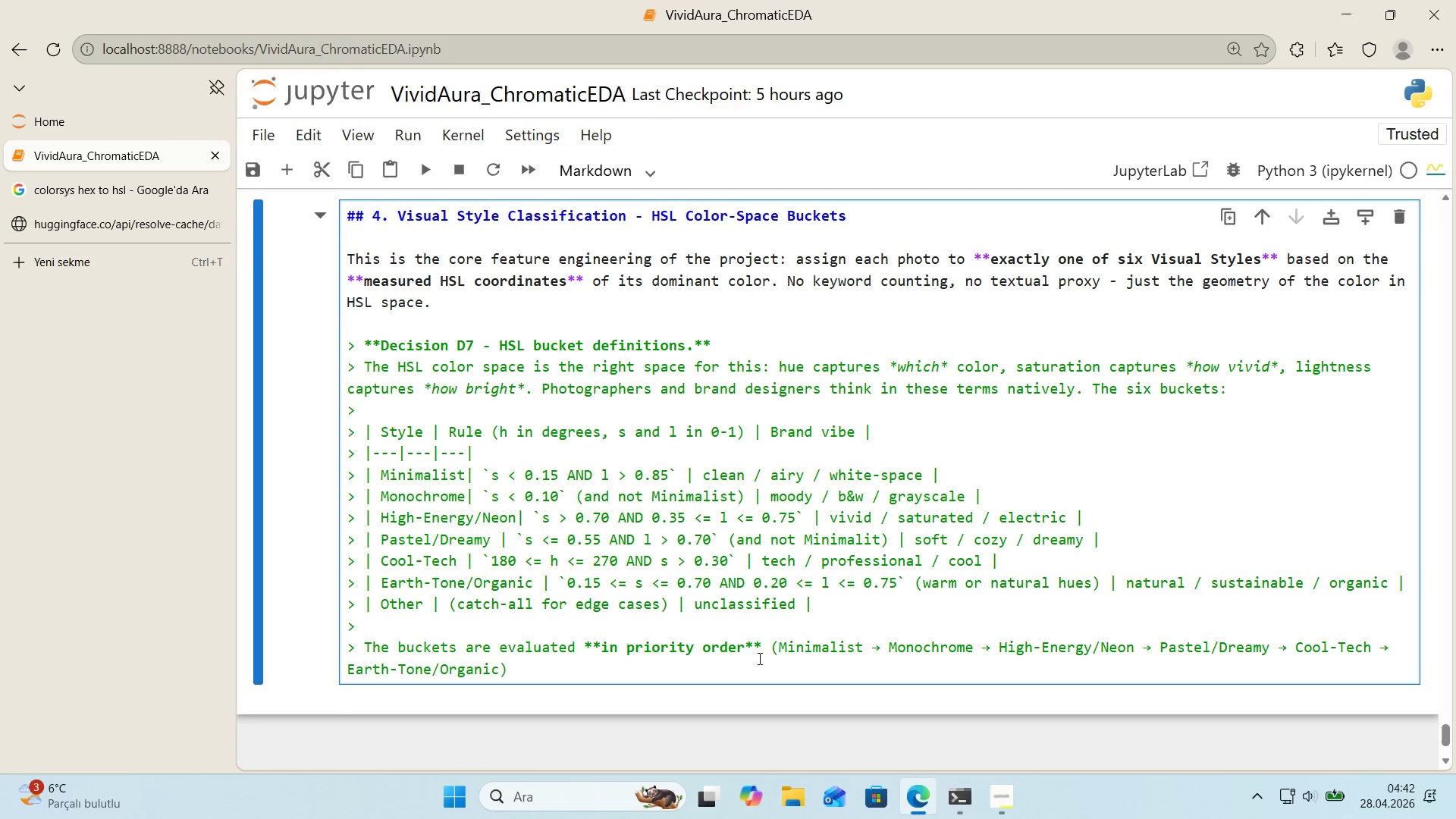 
key(Space)
 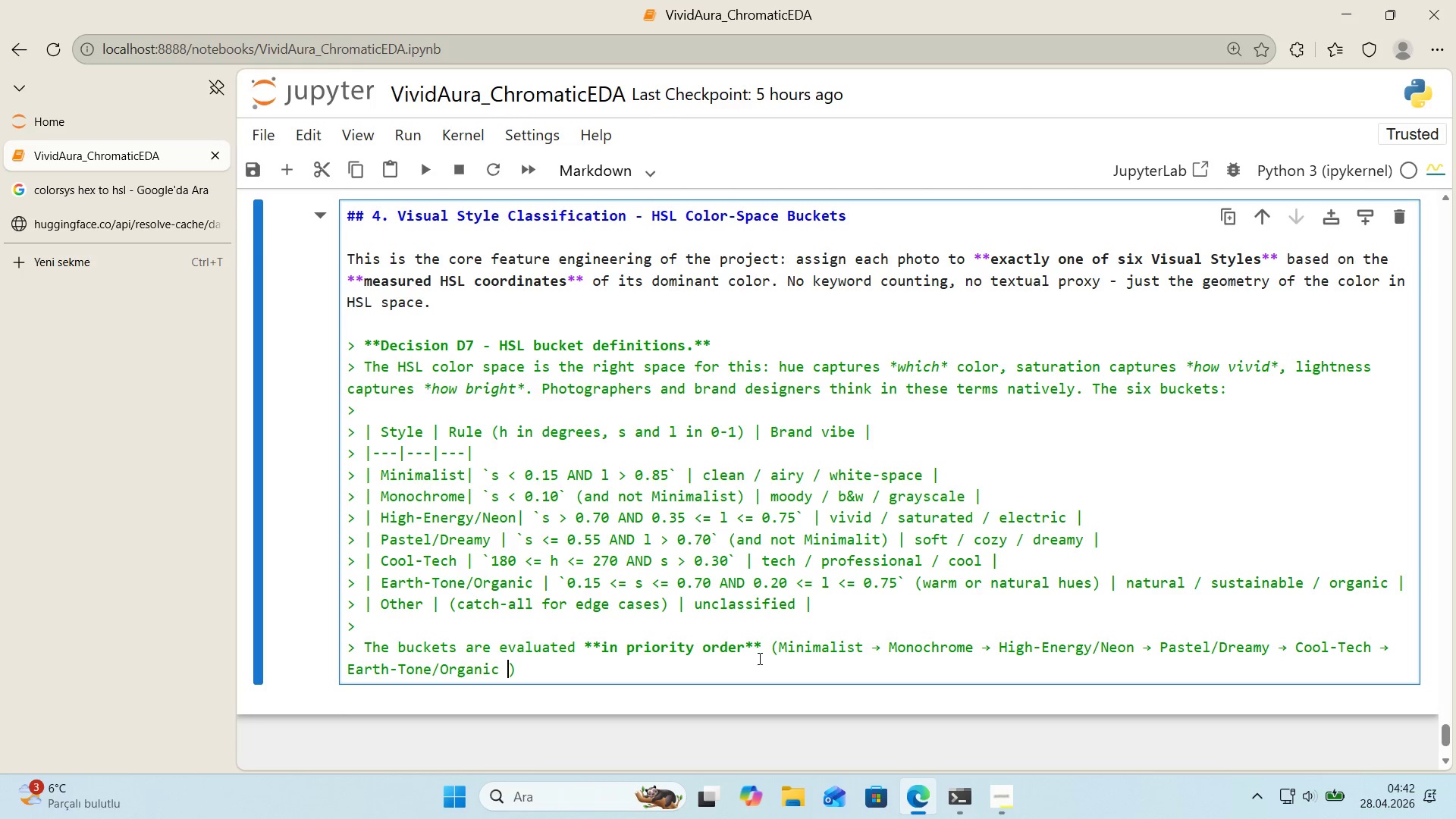 
key(Control+ControlLeft)
 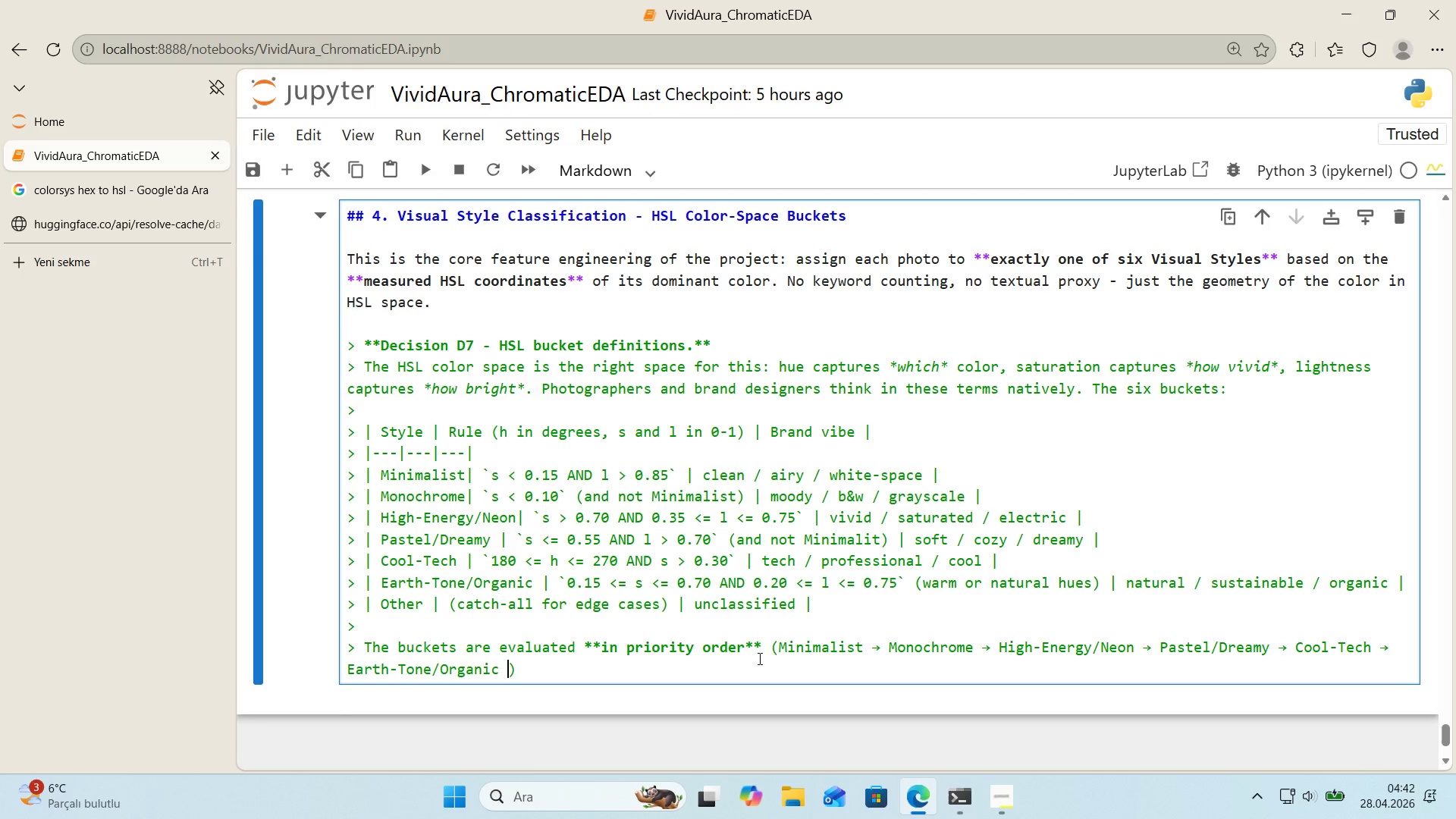 
key(Control+V)
 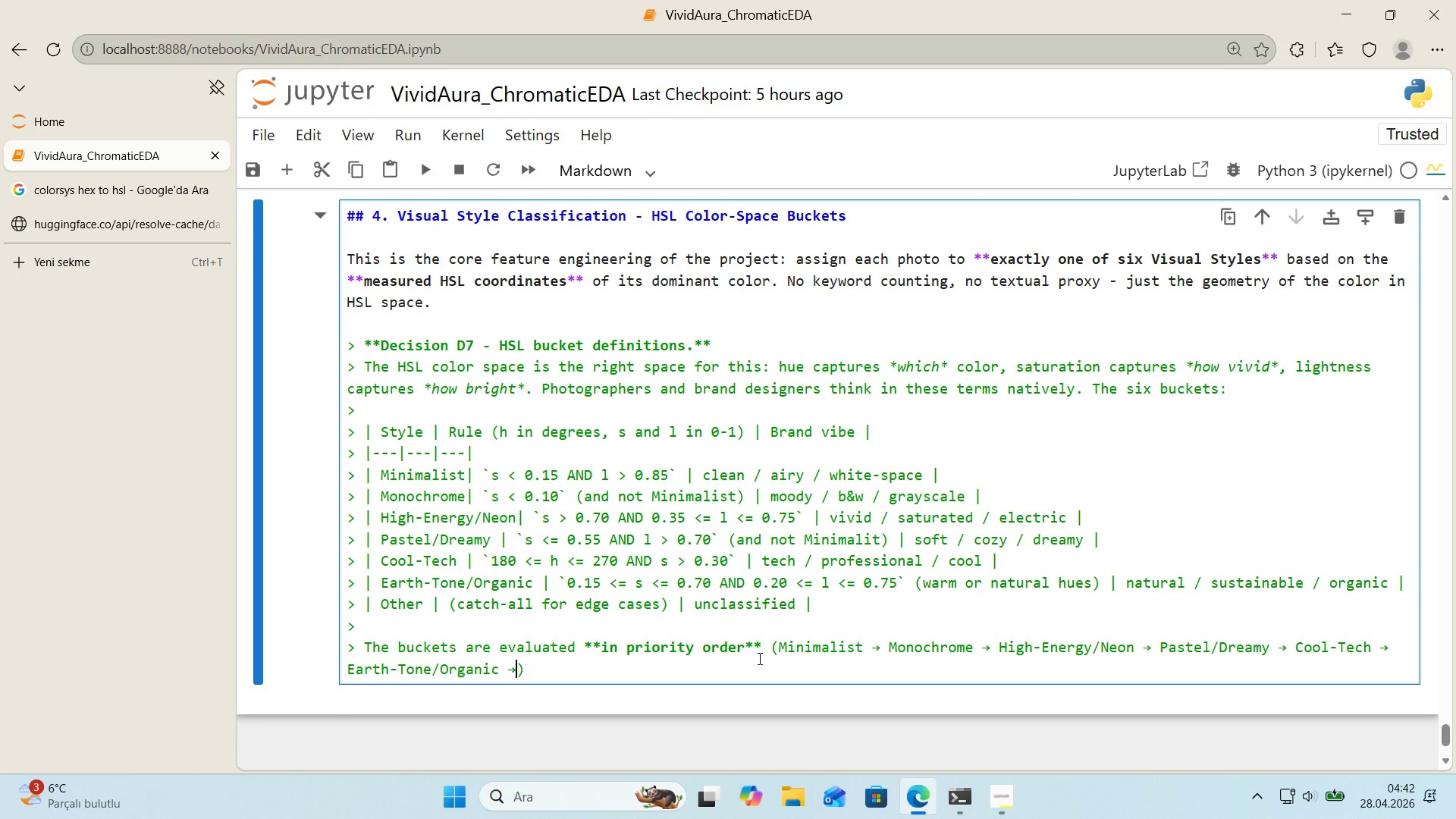 
type( Other)
 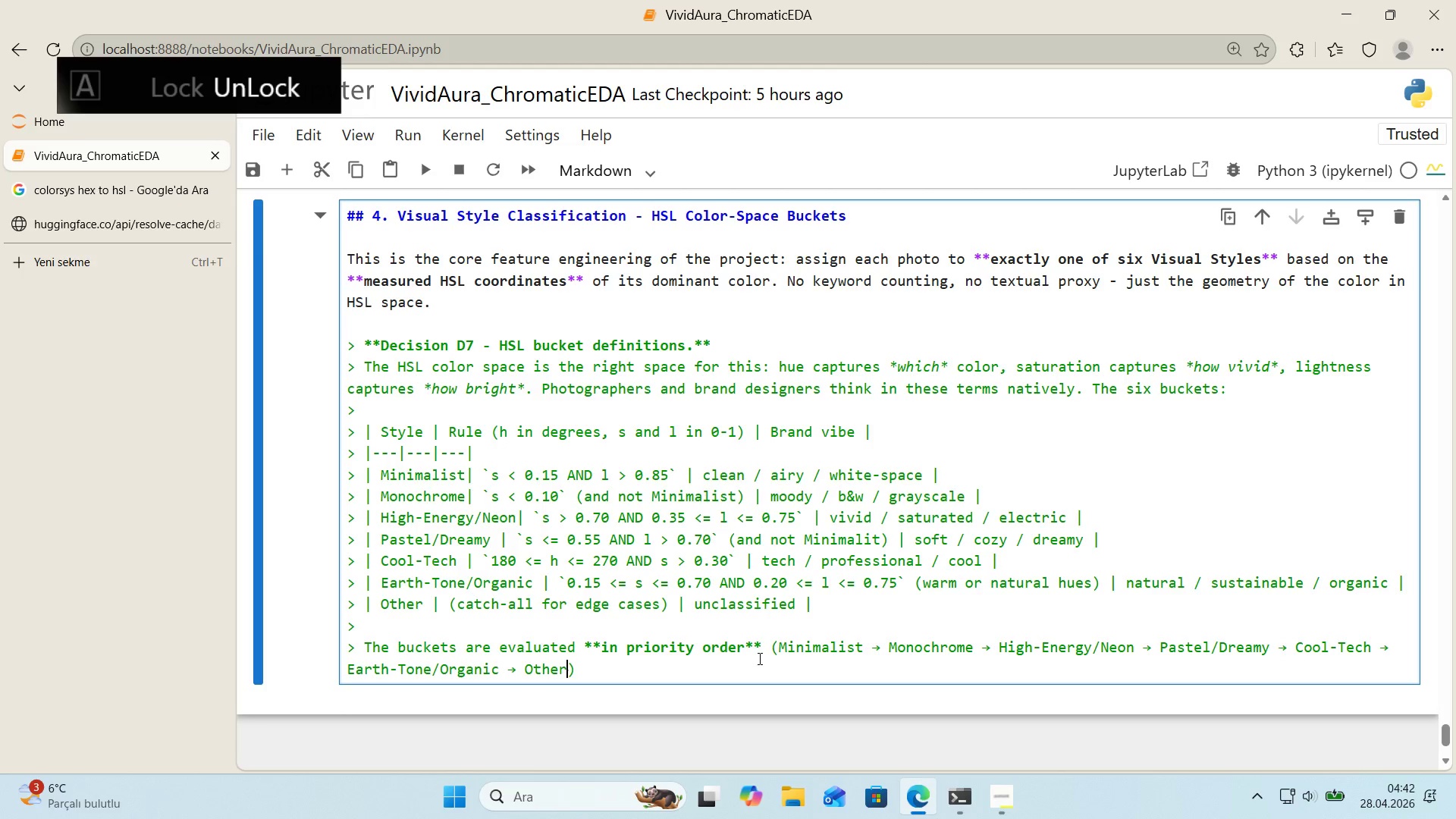 
key(ArrowRight)
 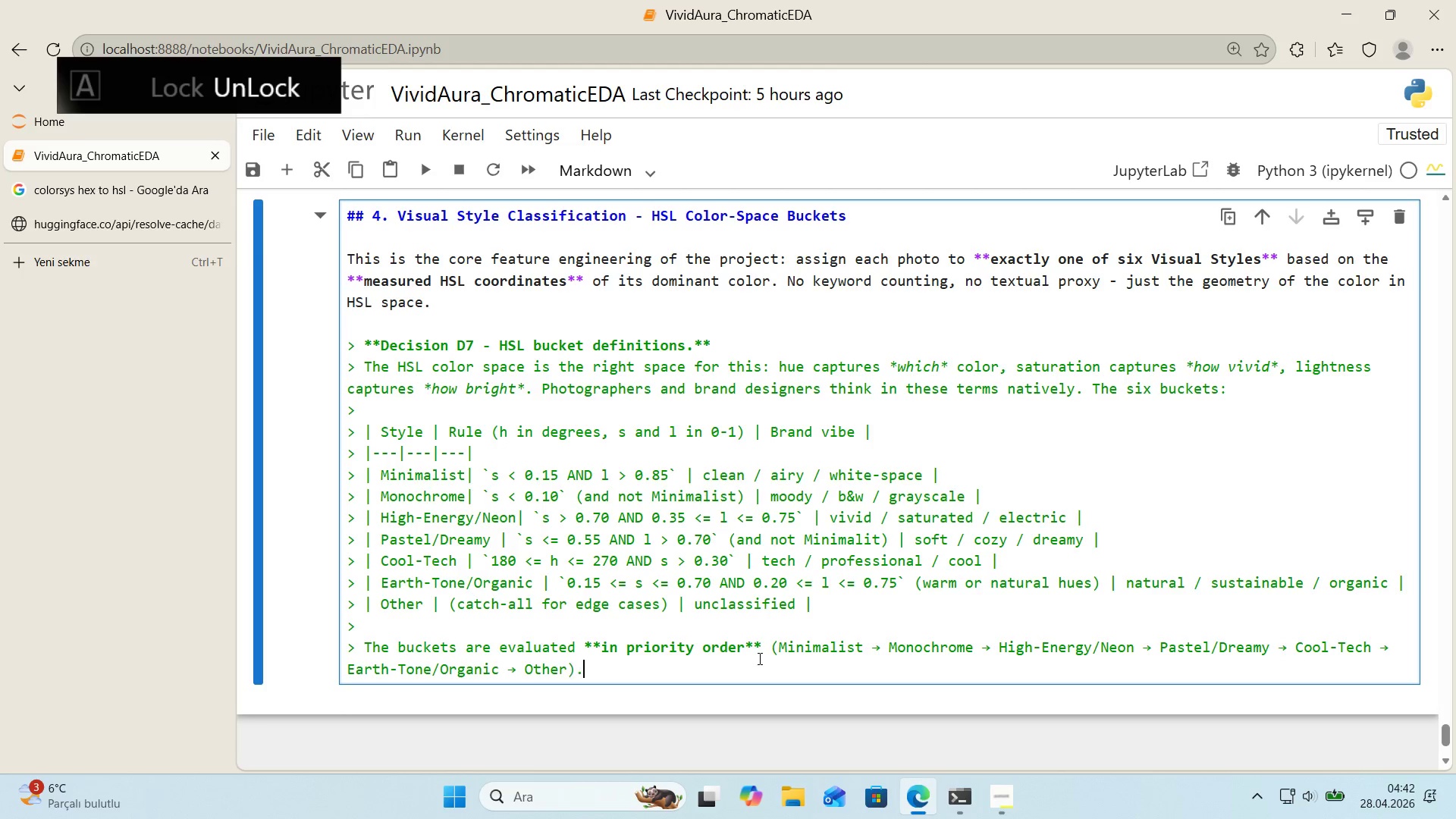 
type(. Pr'or'ty me)
key(Backspace)
type(atters because the buckets overlap at boundar'es< the order p'cks the **)
 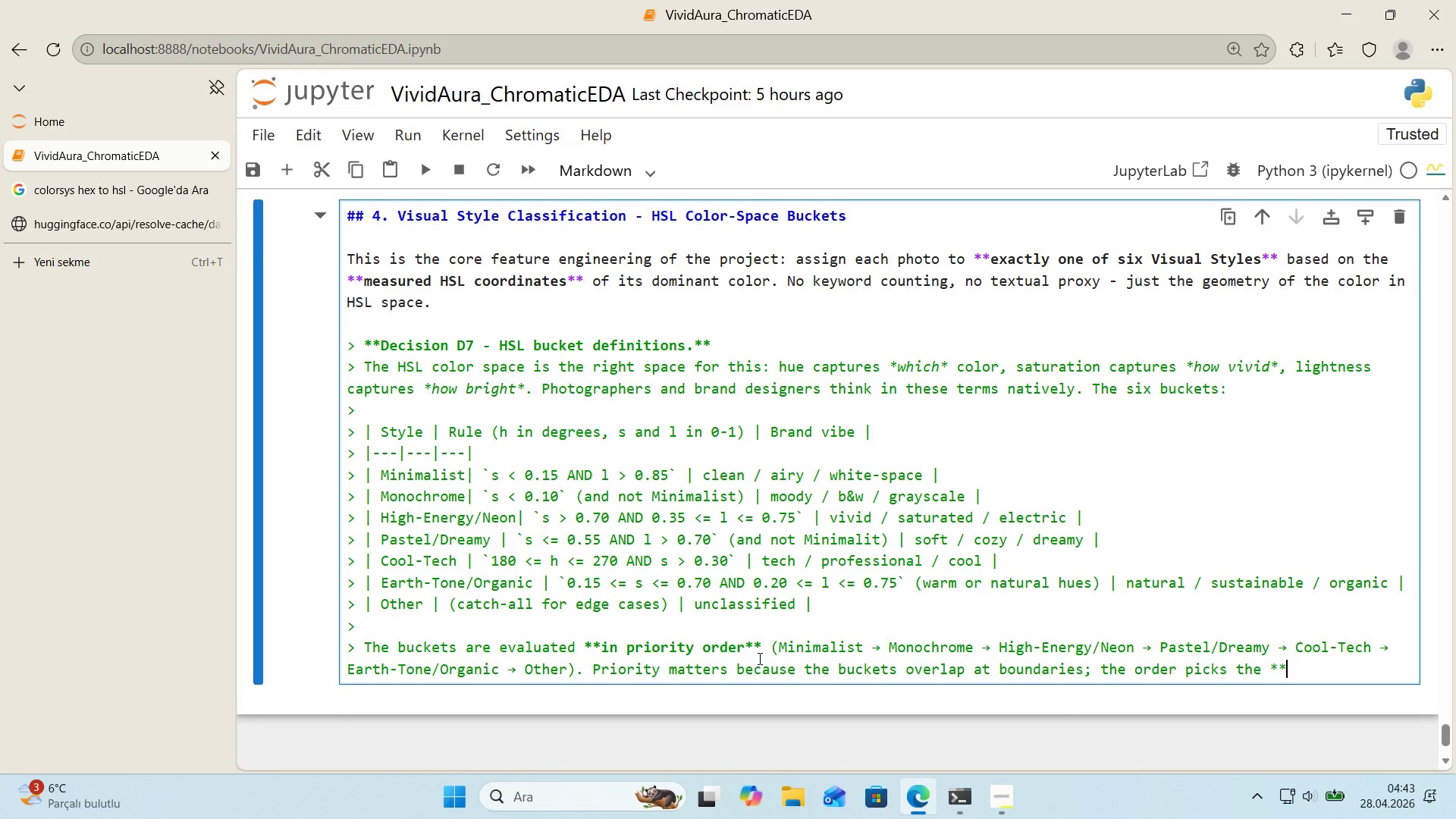 
key(ArrowLeft)
 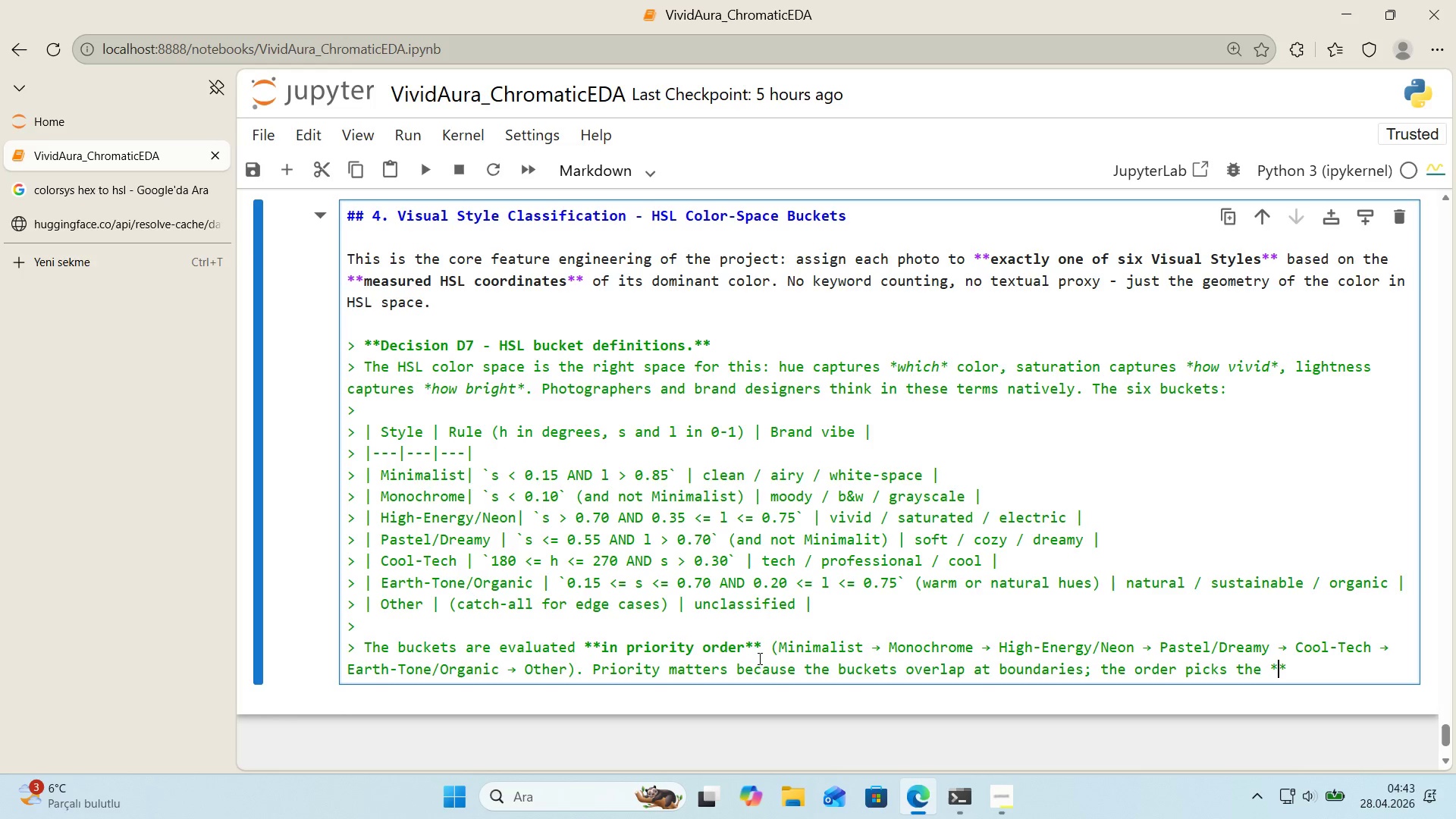 
type(most-sp)
key(Backspace)
key(Backspace)
key(Backspace)
type( spec'f'c)
 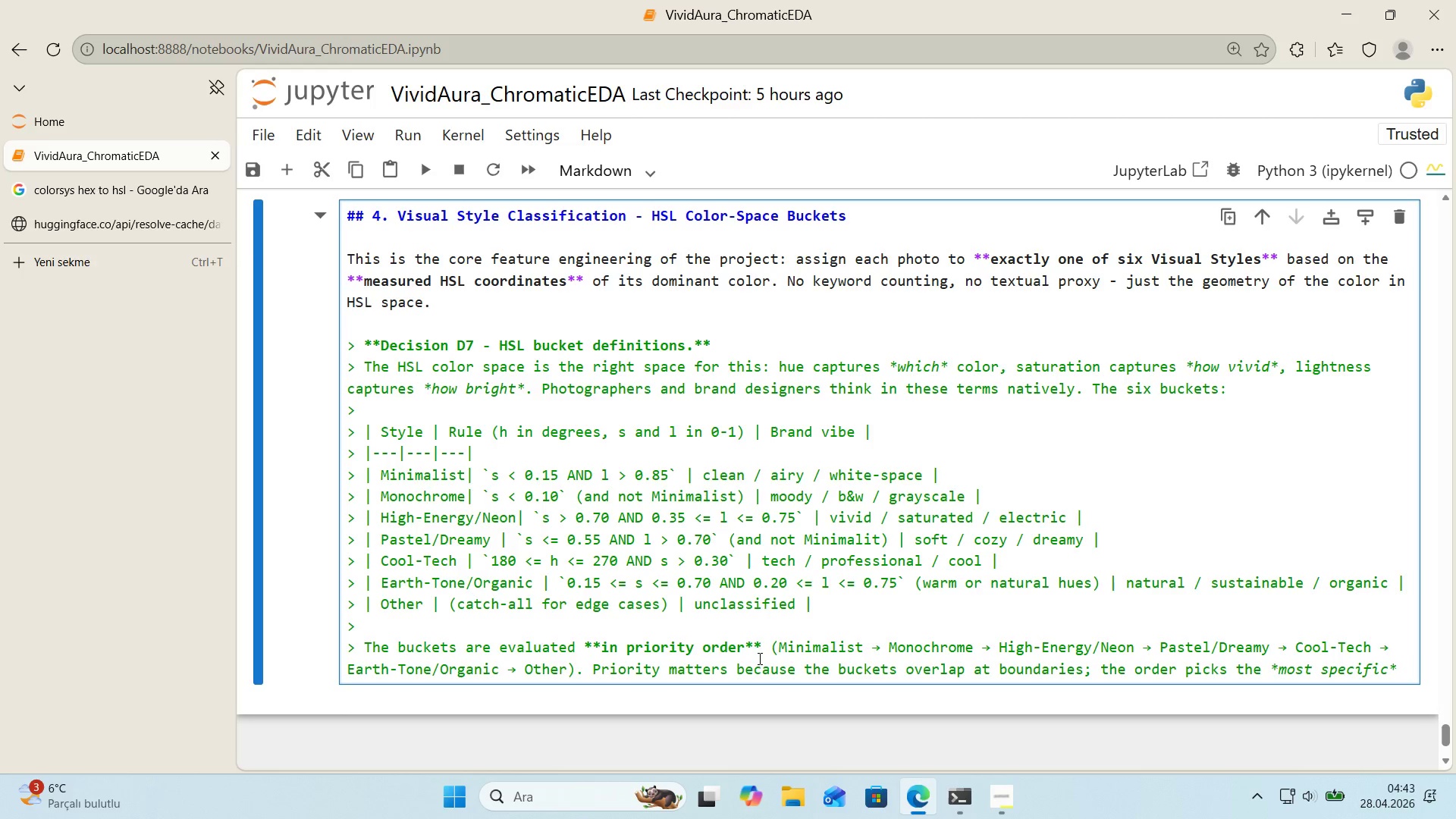 
key(ArrowRight)
 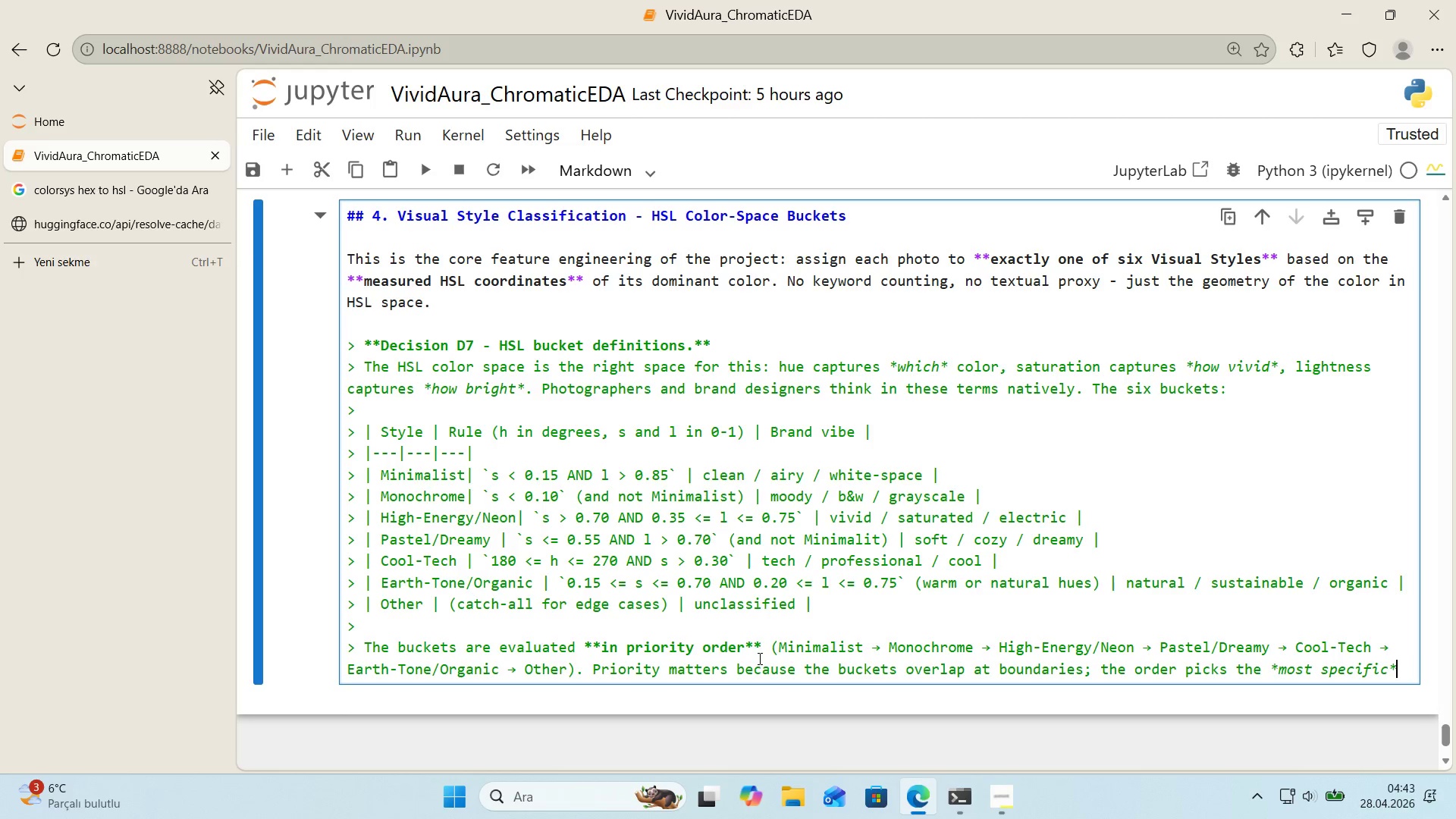 
type( match f'rst.)
 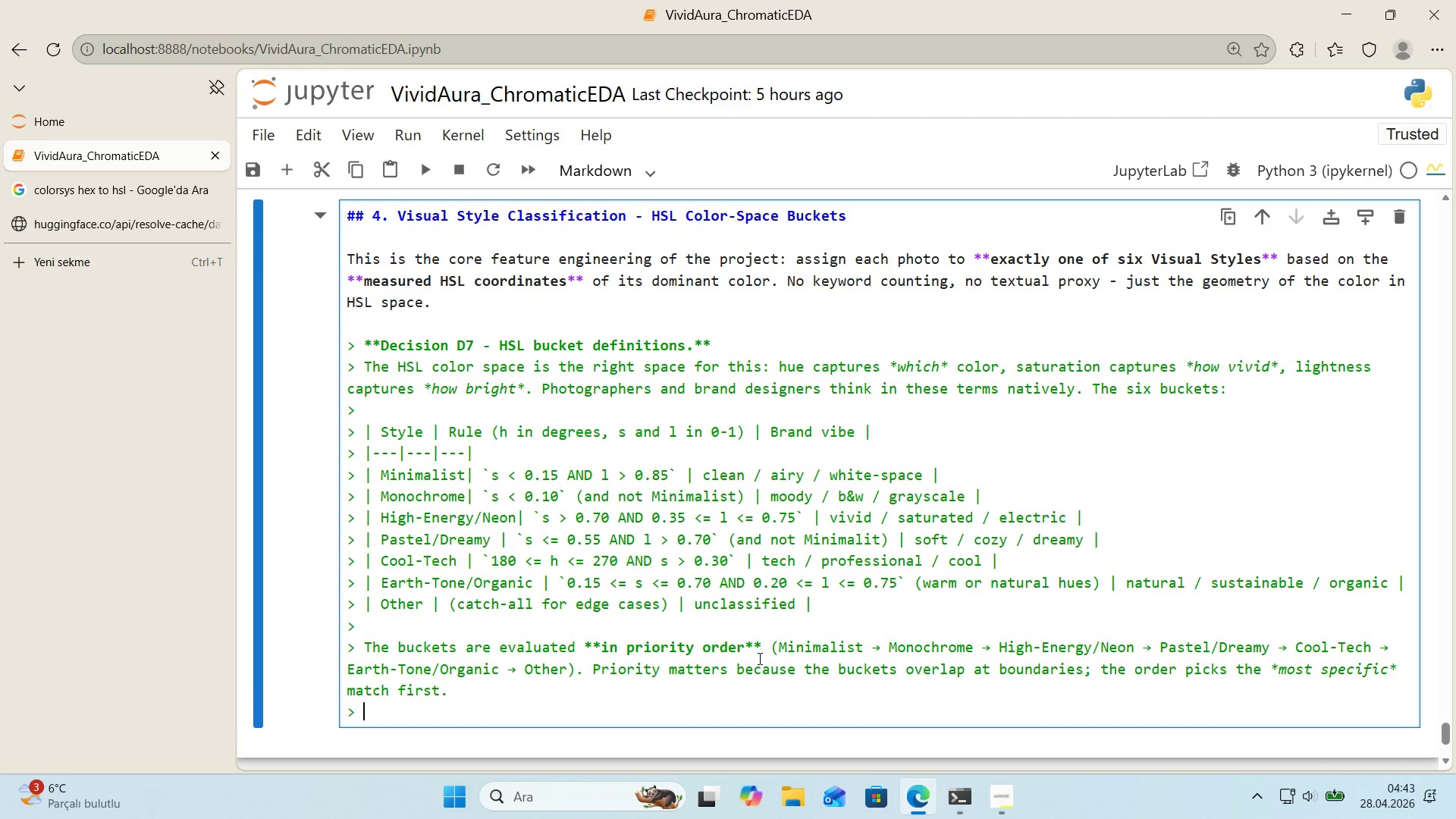 
key(Enter)
 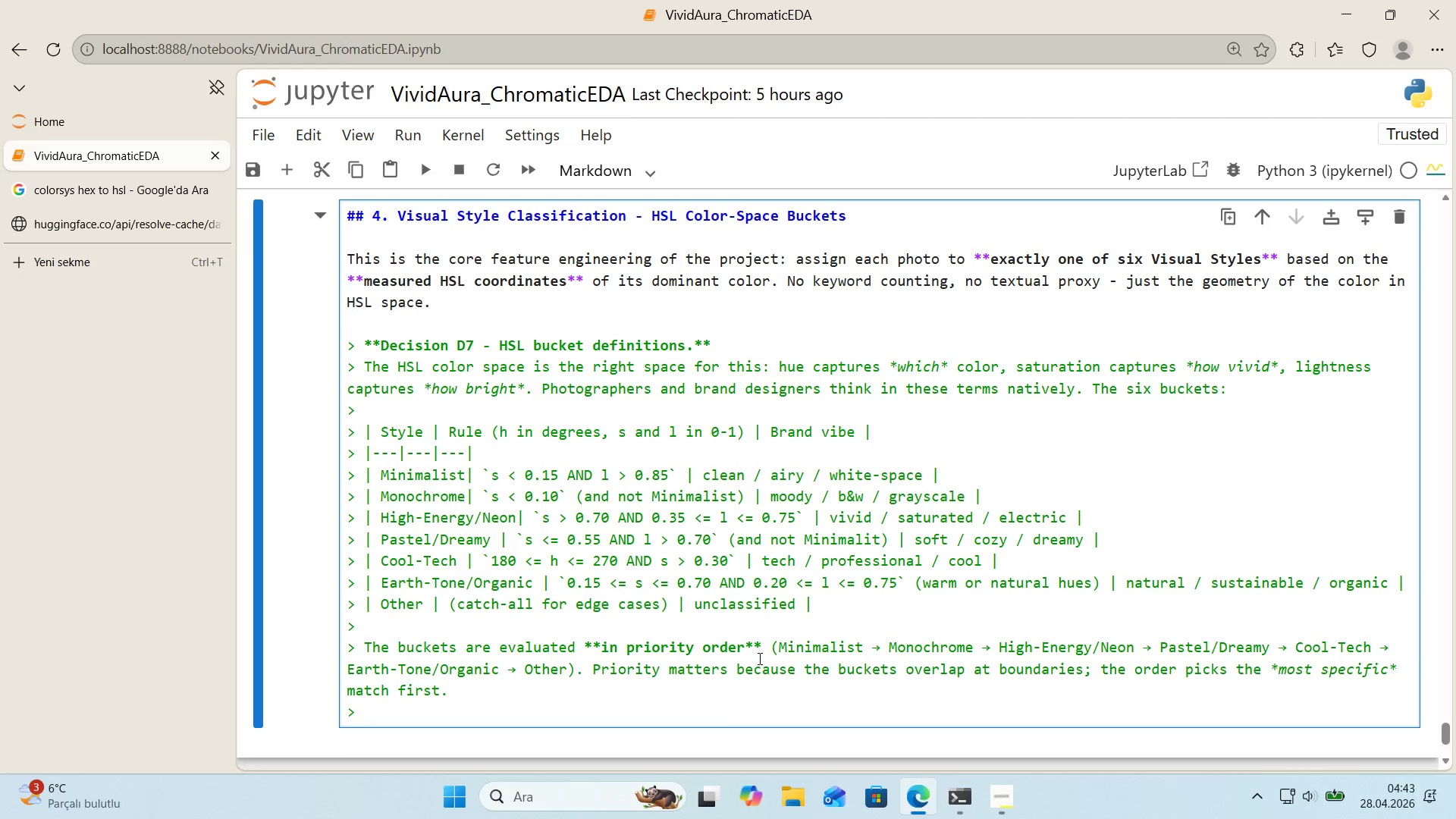 
key(Enter)
 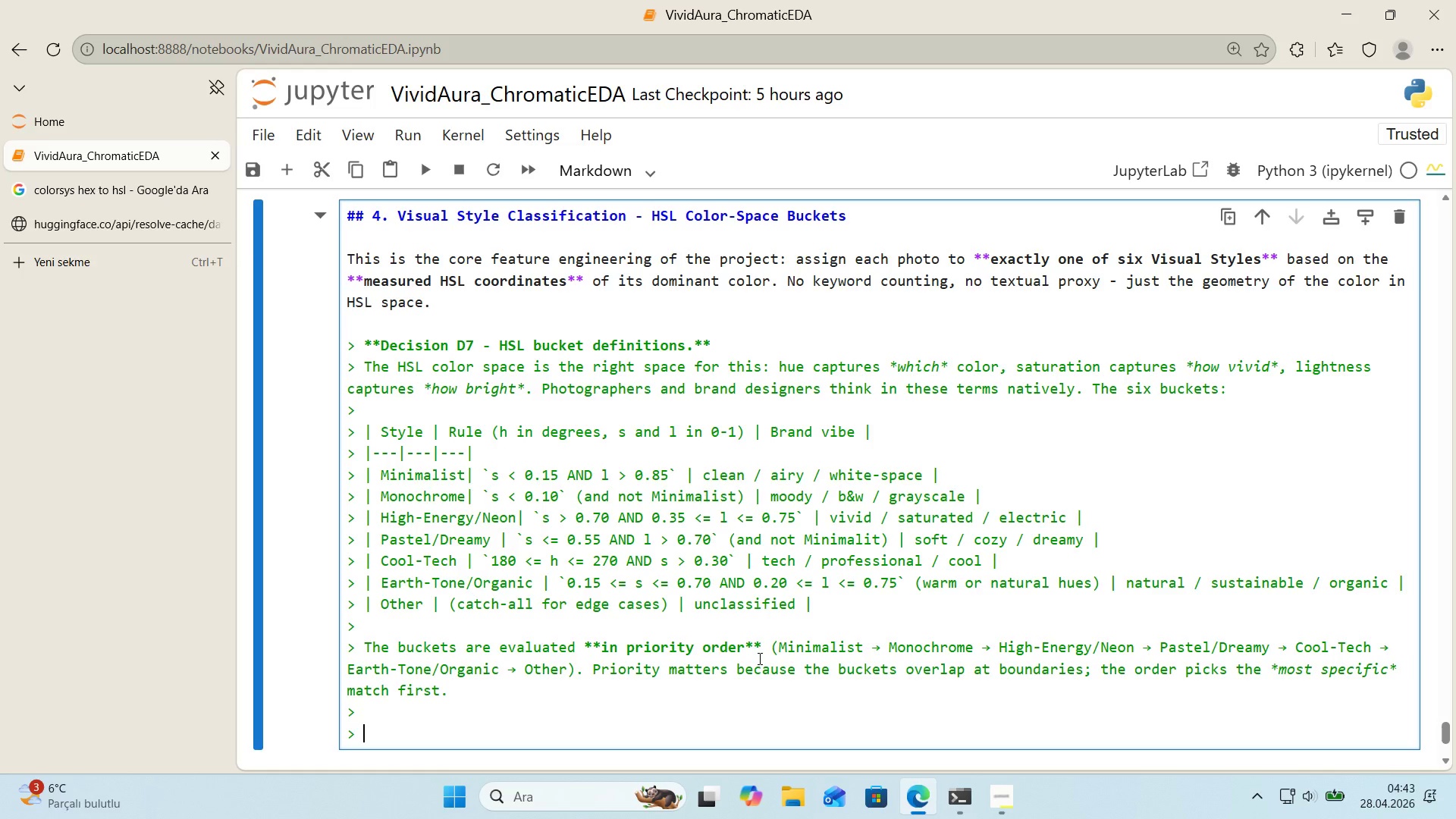 
type(These a)
key(Backspace)
type(thresholds are convet')
key(Backspace)
key(Backspace)
type(nt'onal)
 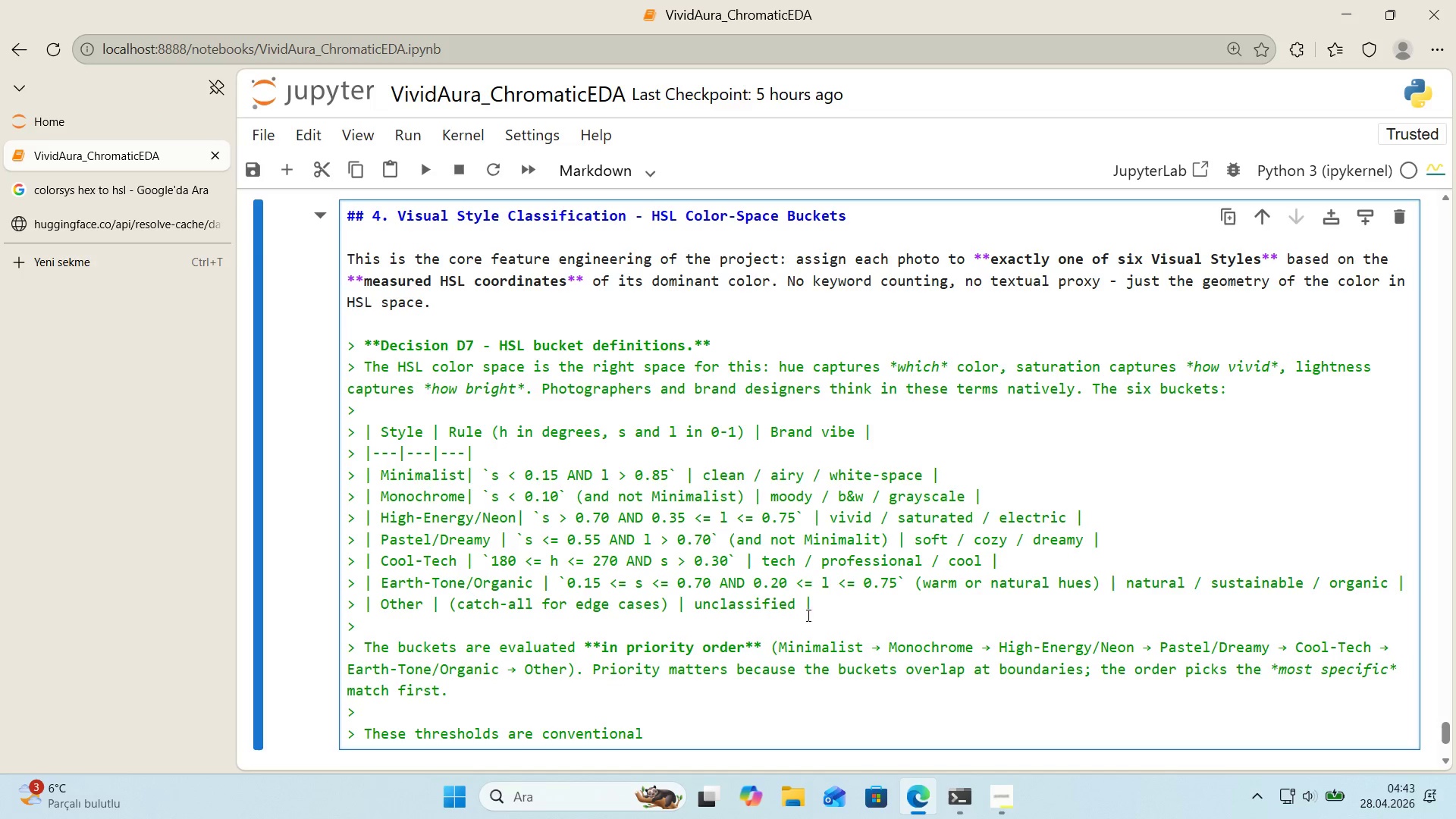 
scroll: coordinate [855, 585], scroll_direction: down, amount: 1.0
 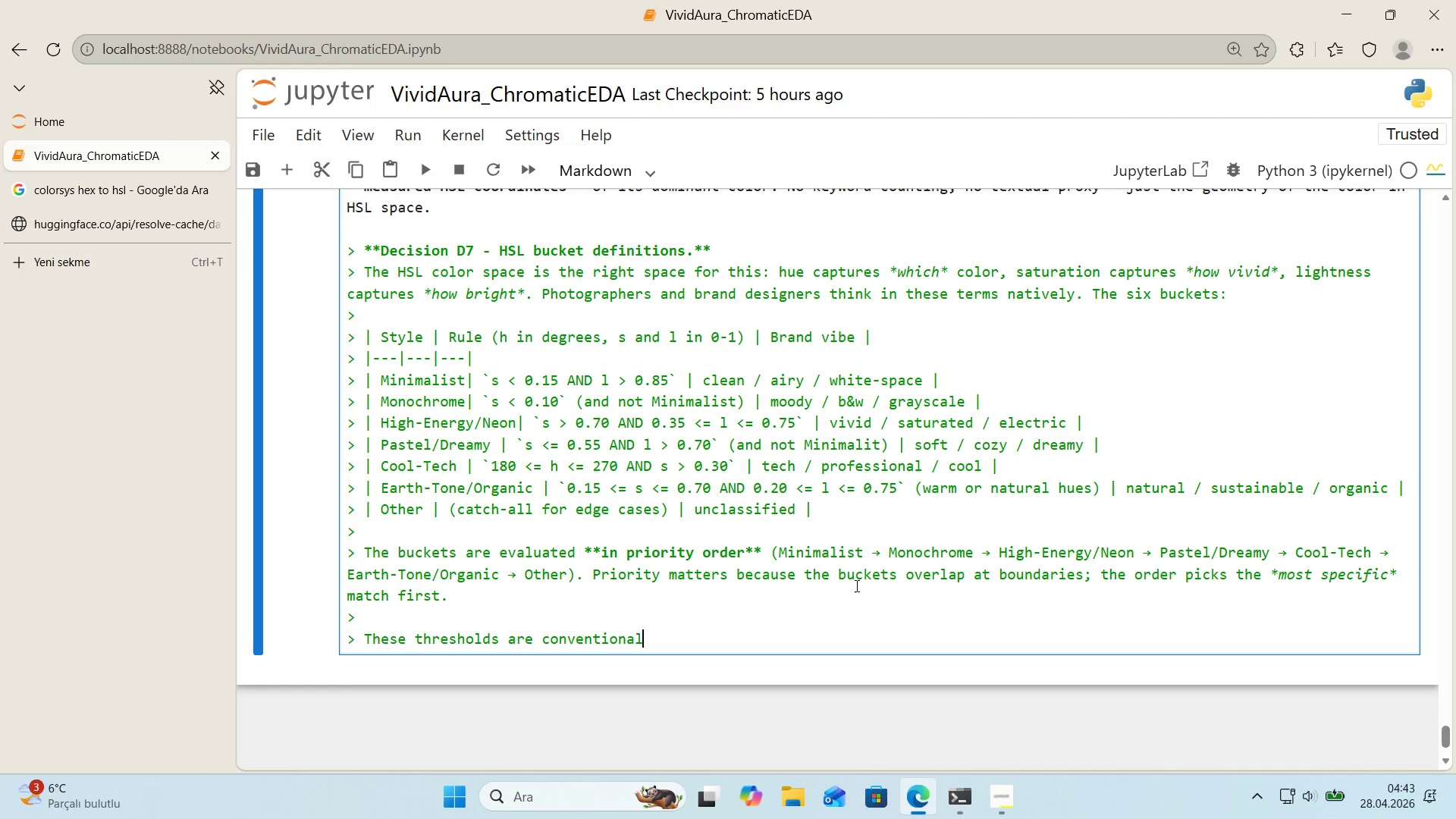 
type( brand-des'gn ranges, not fre )
key(Backspace)
type(e )
 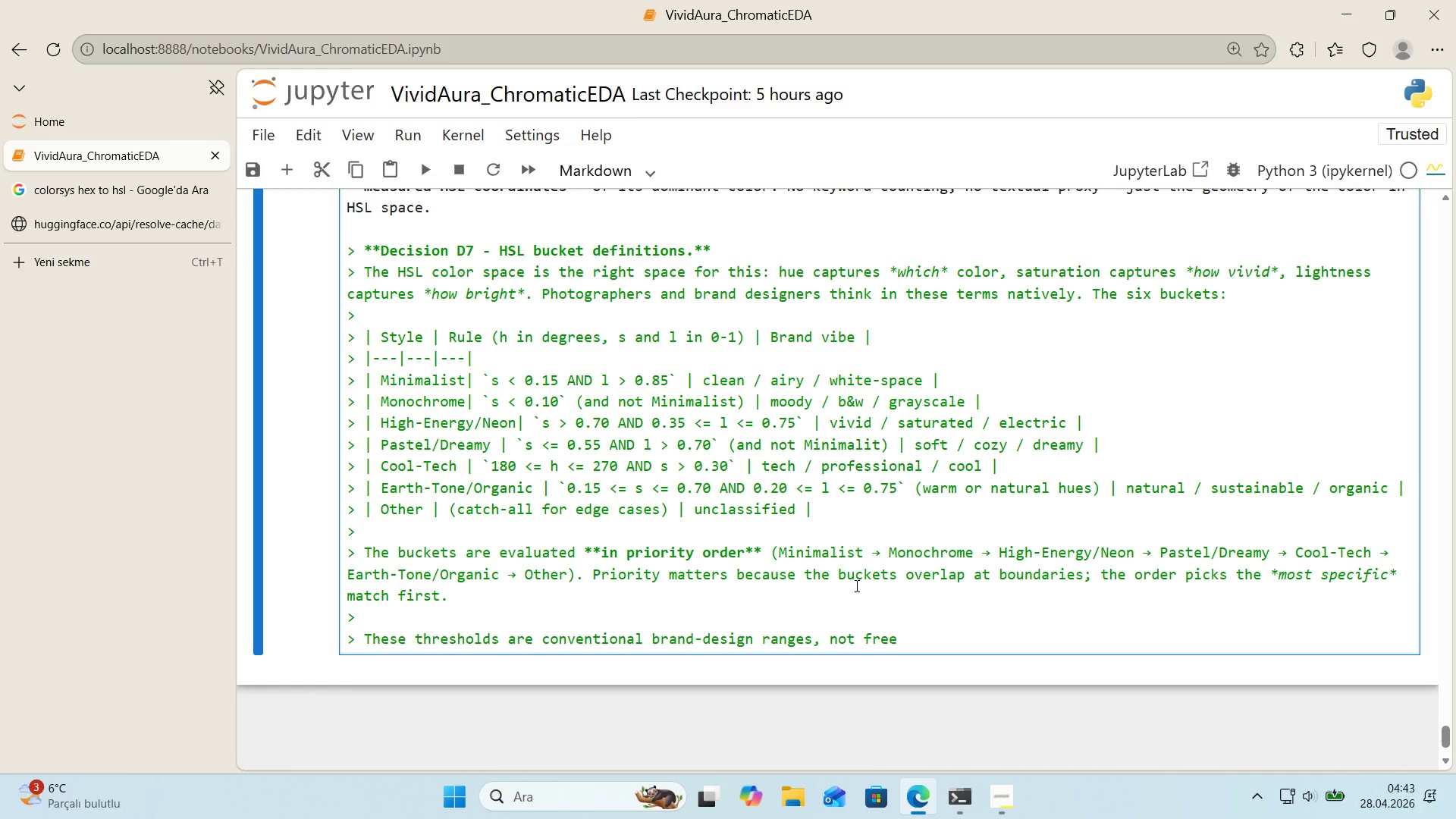 
type(parameters. If the data@s HSL d'str'but'on turns out to)
 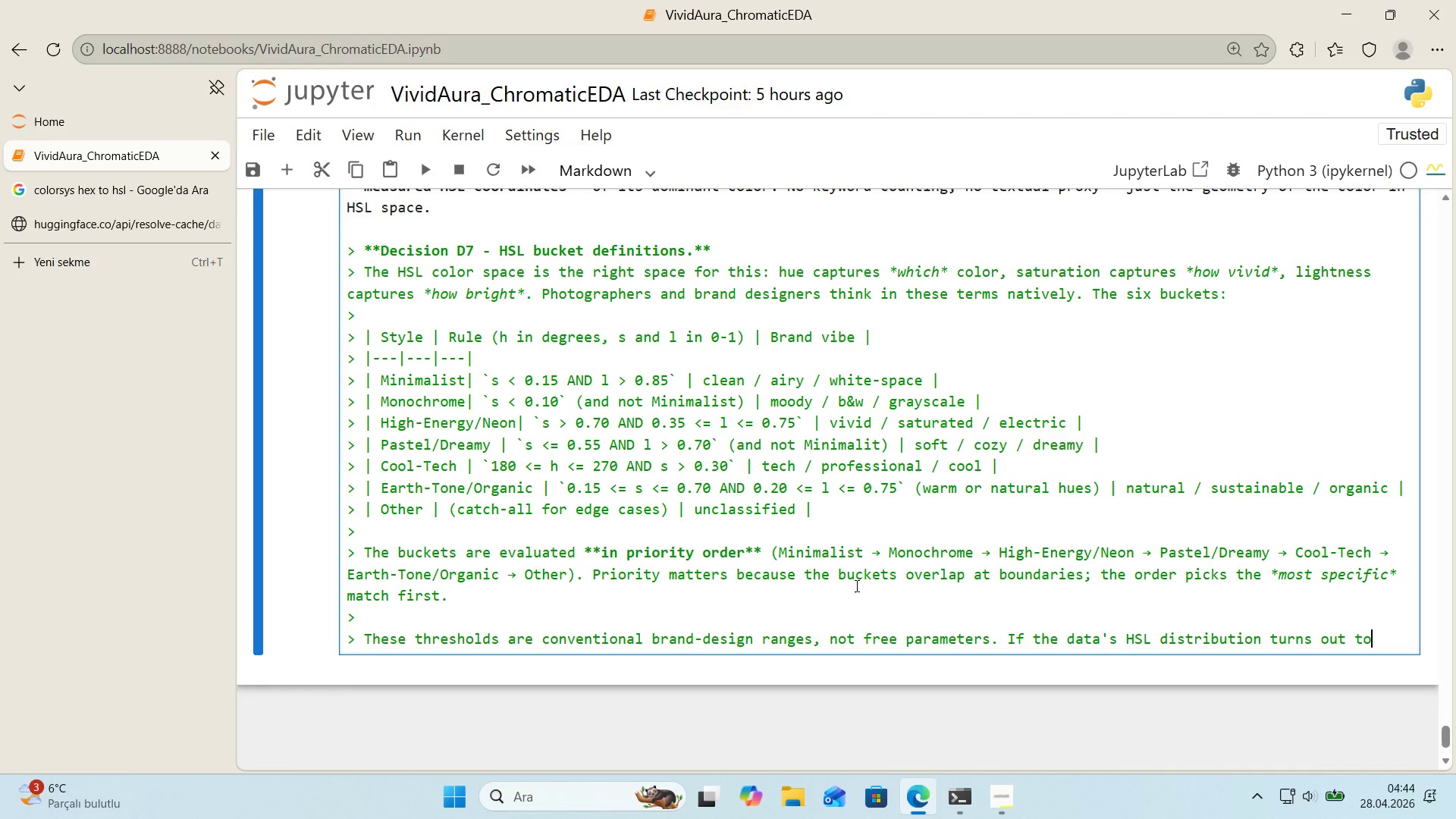 
type( be very )
 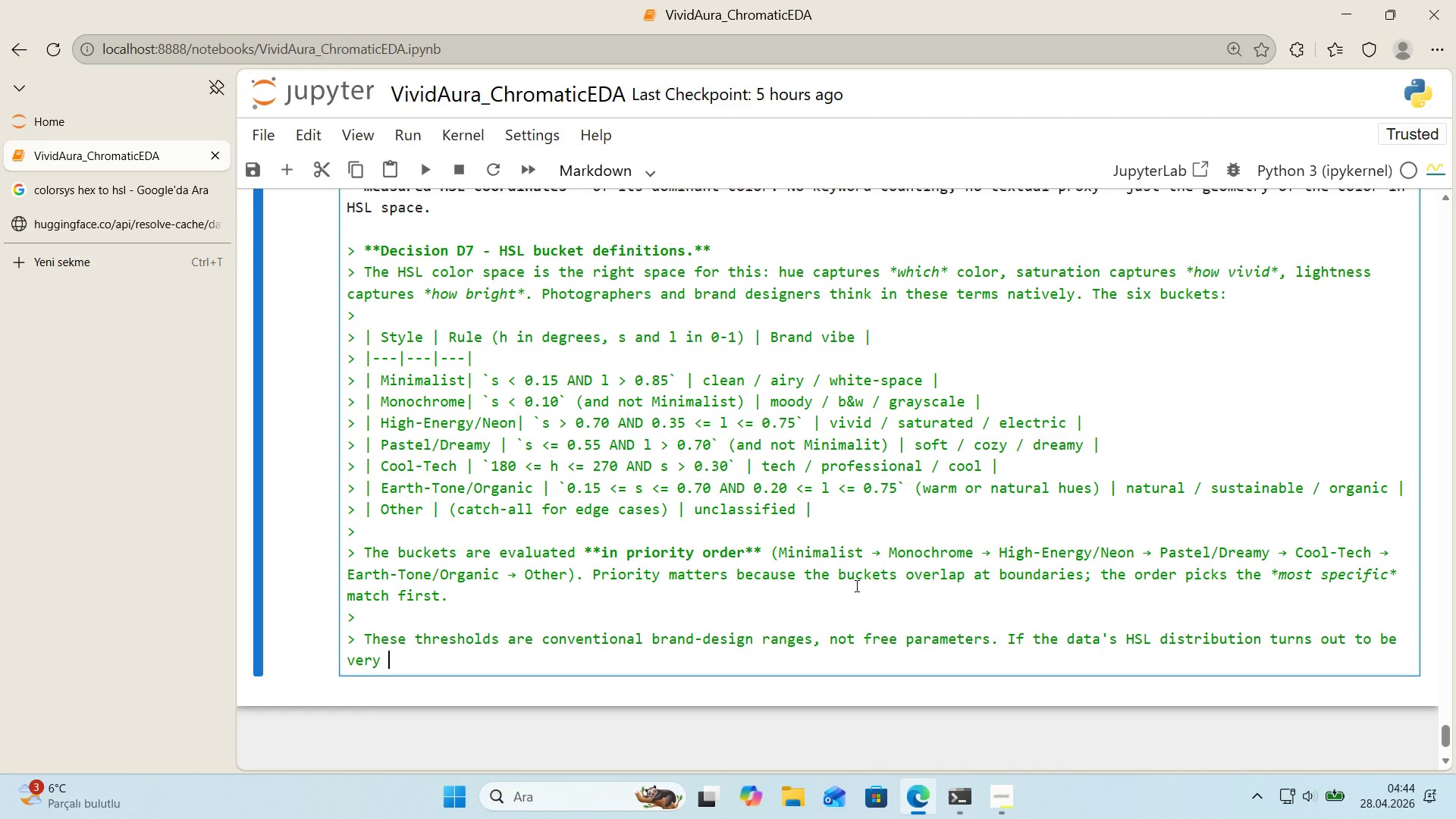 
type('mbalanced under these rules *()
 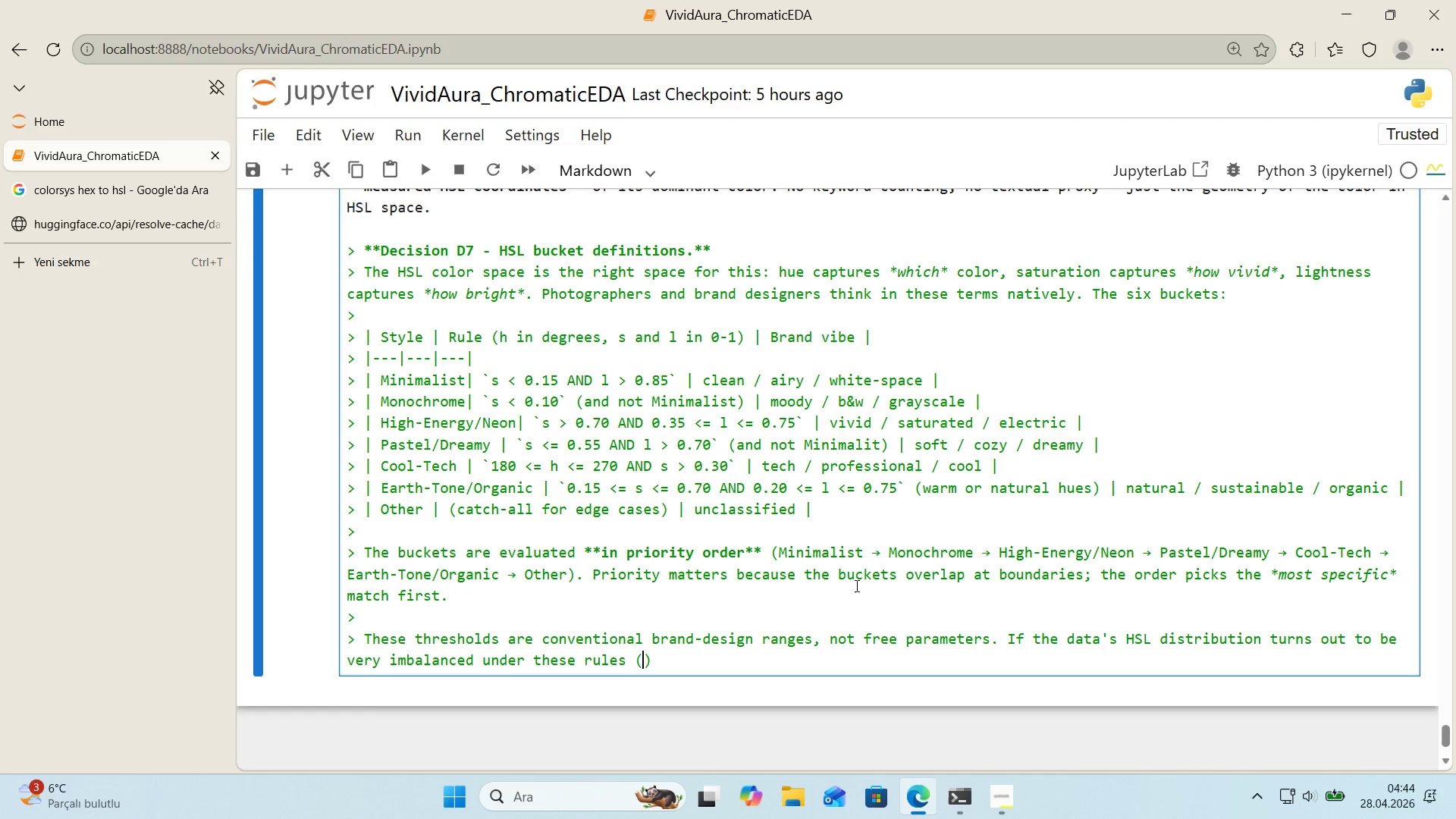 
 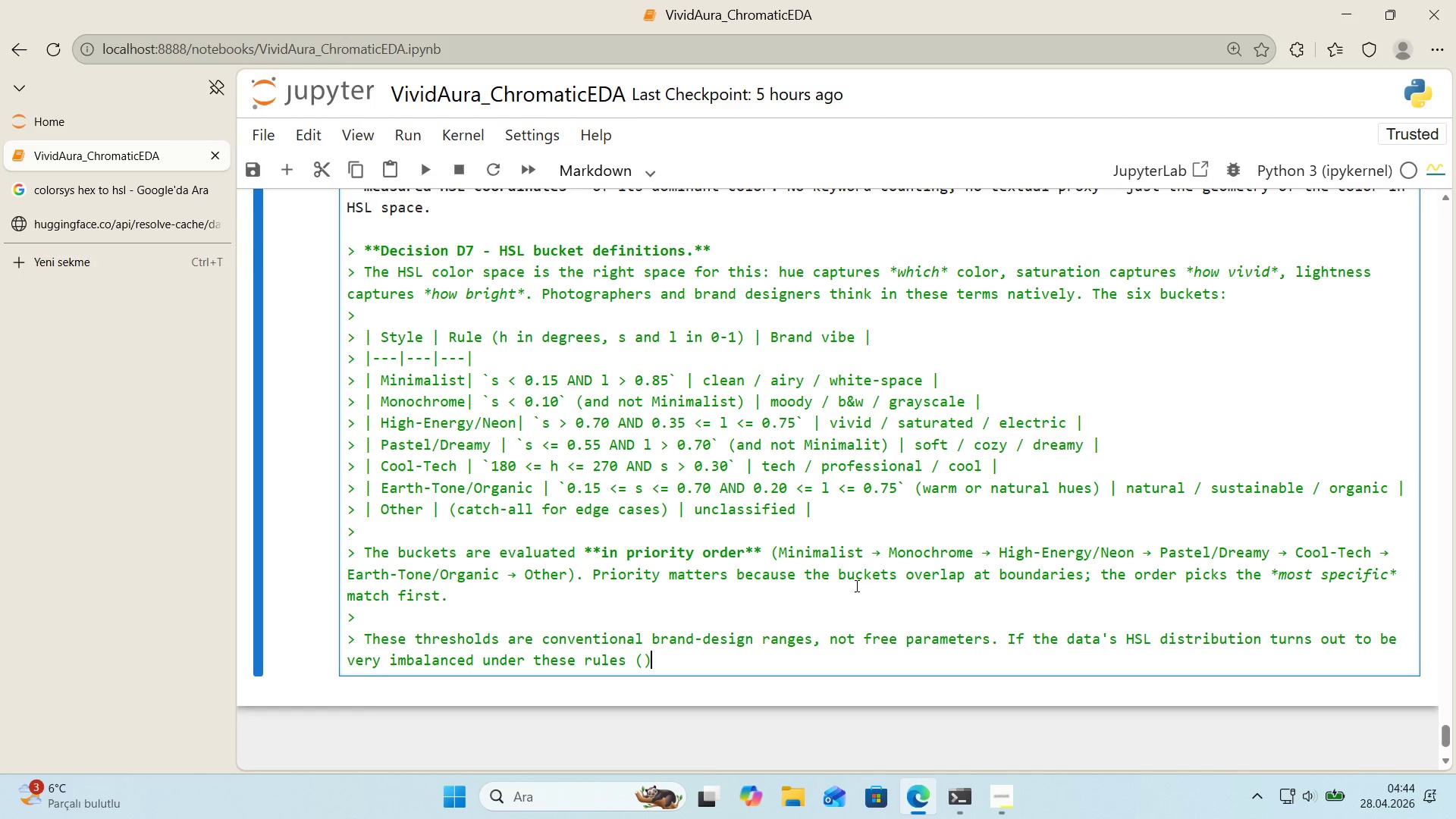 
key(ArrowLeft)
 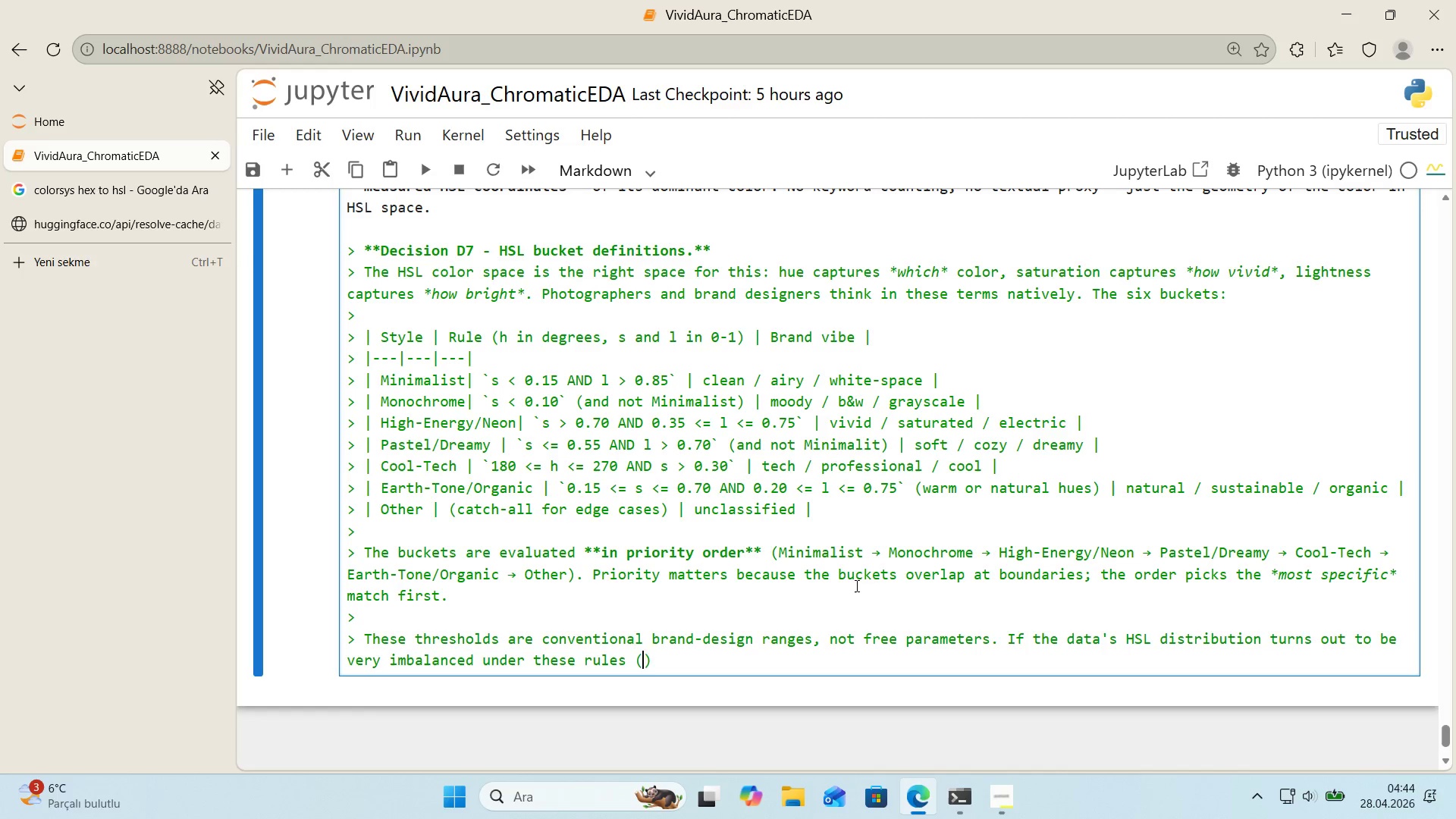 
key(E)
 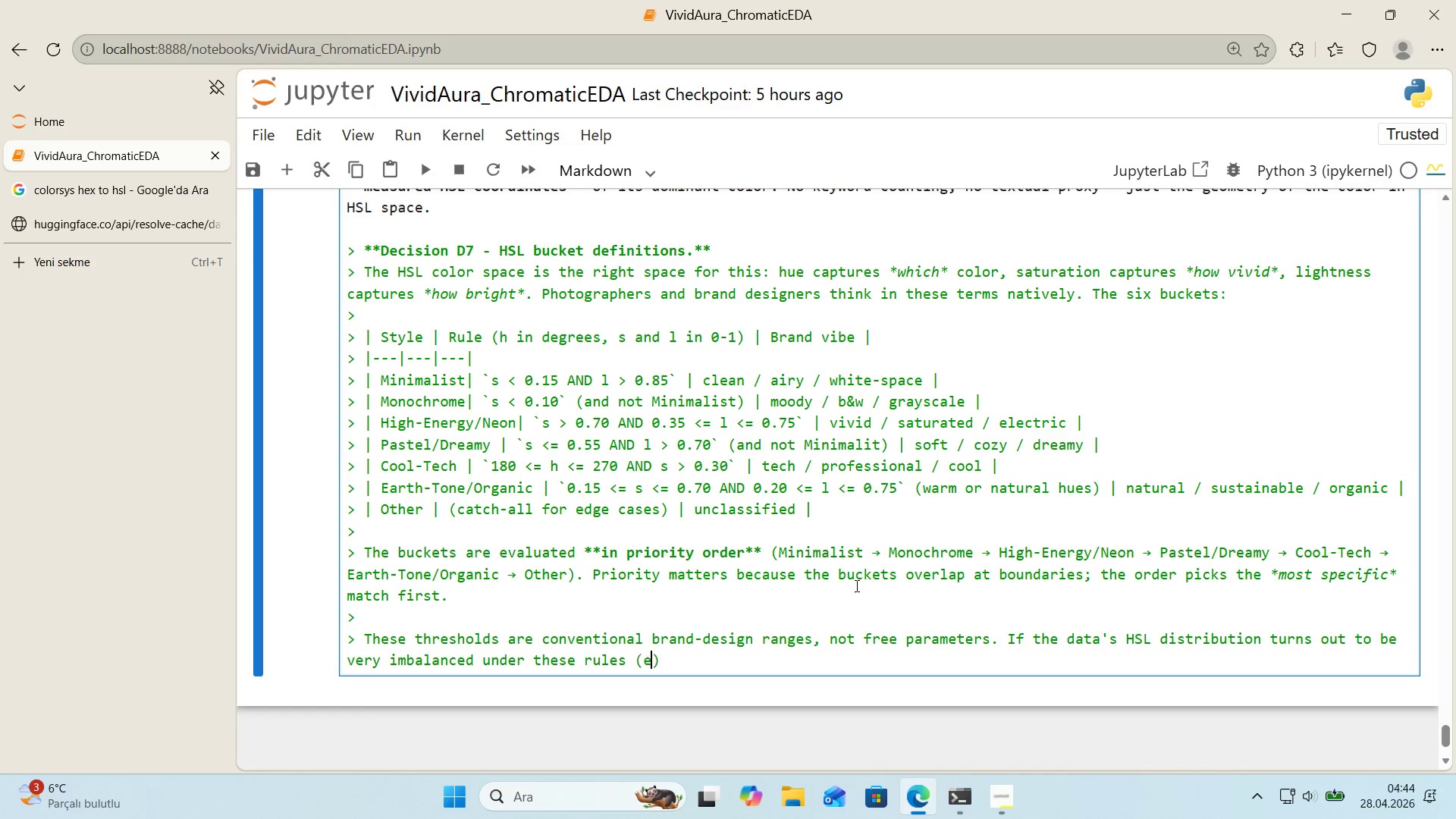 
key(Period)
 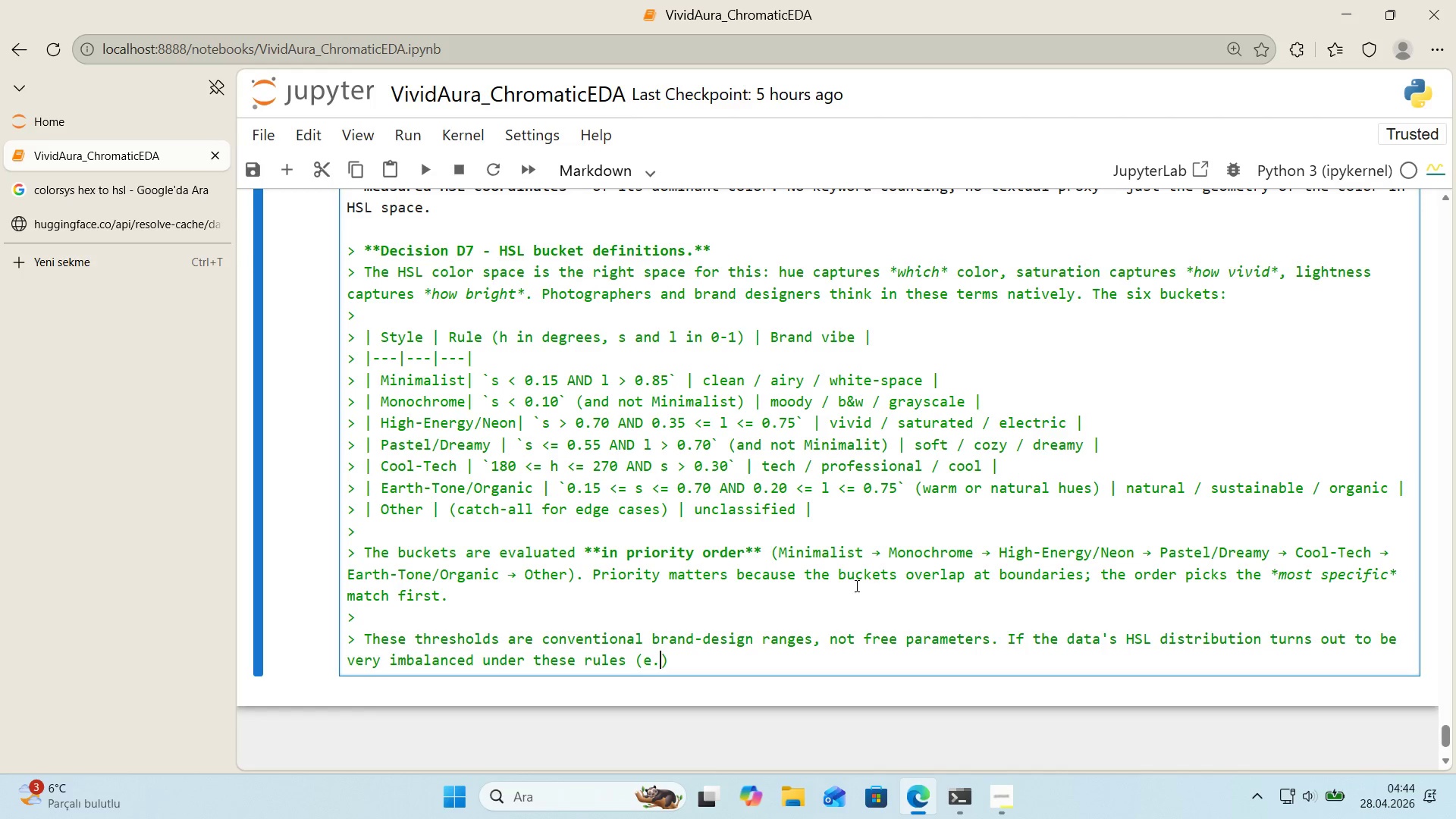 
key(G)
 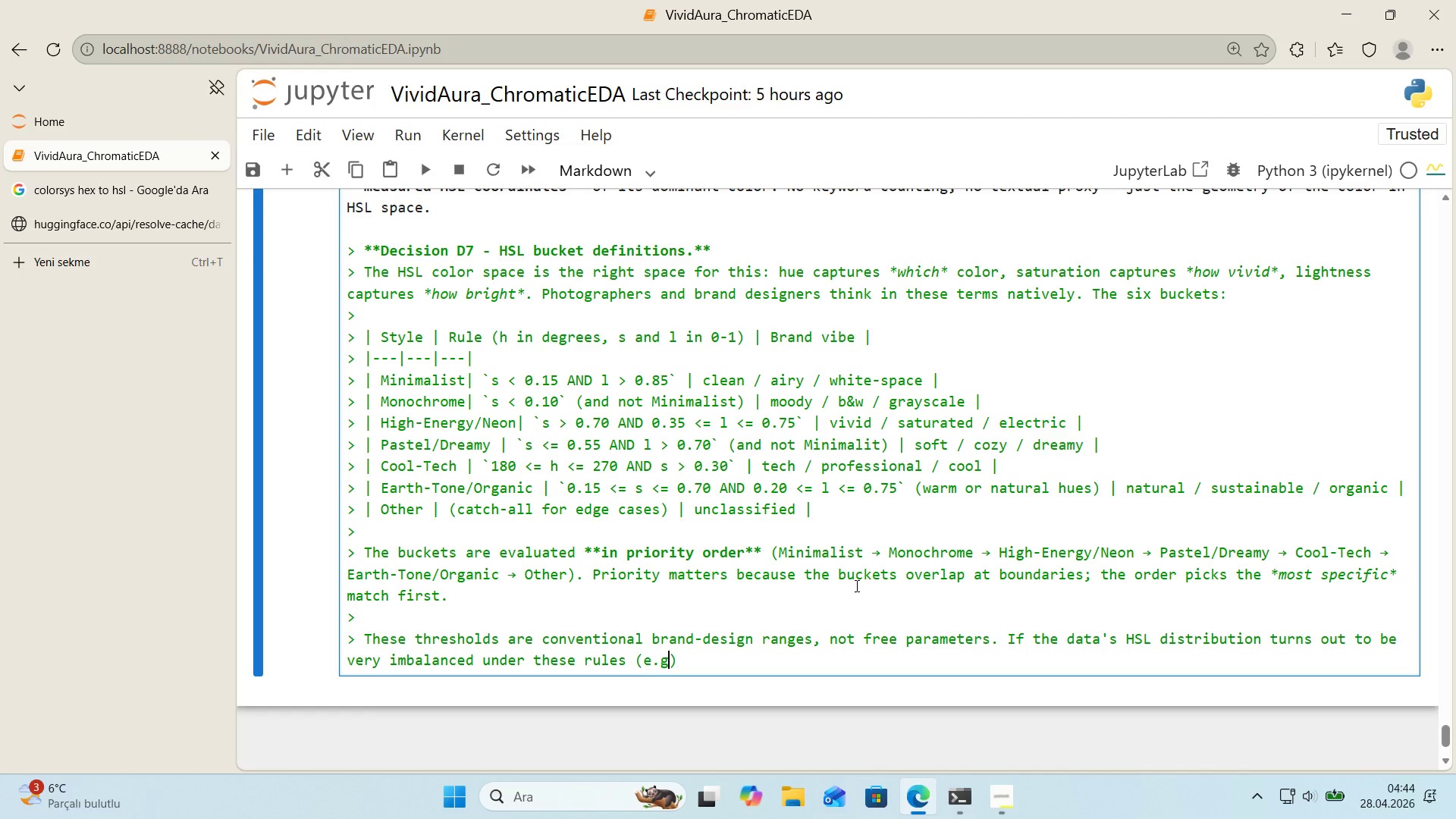 
key(Period)
 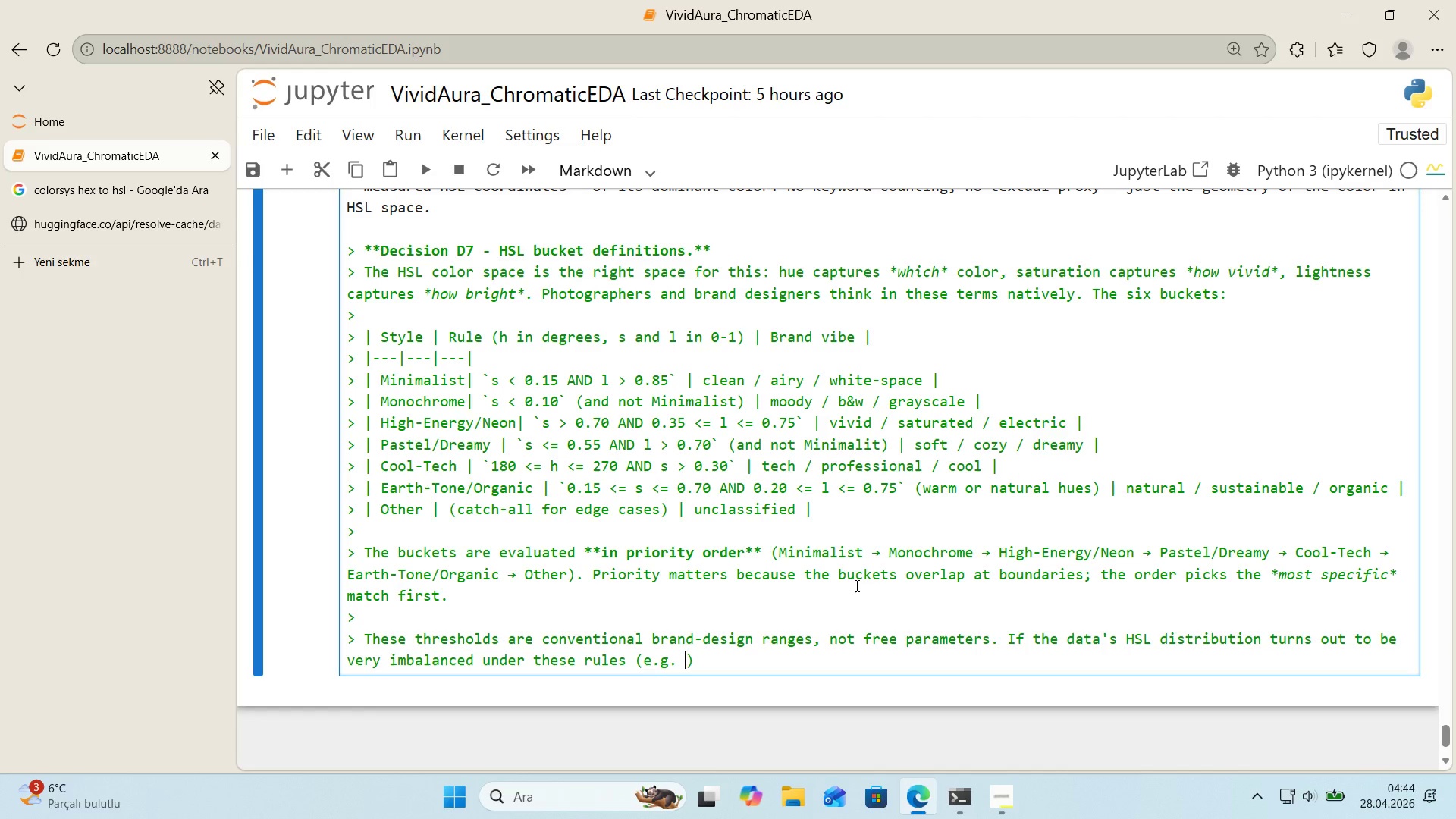 
key(Space)
 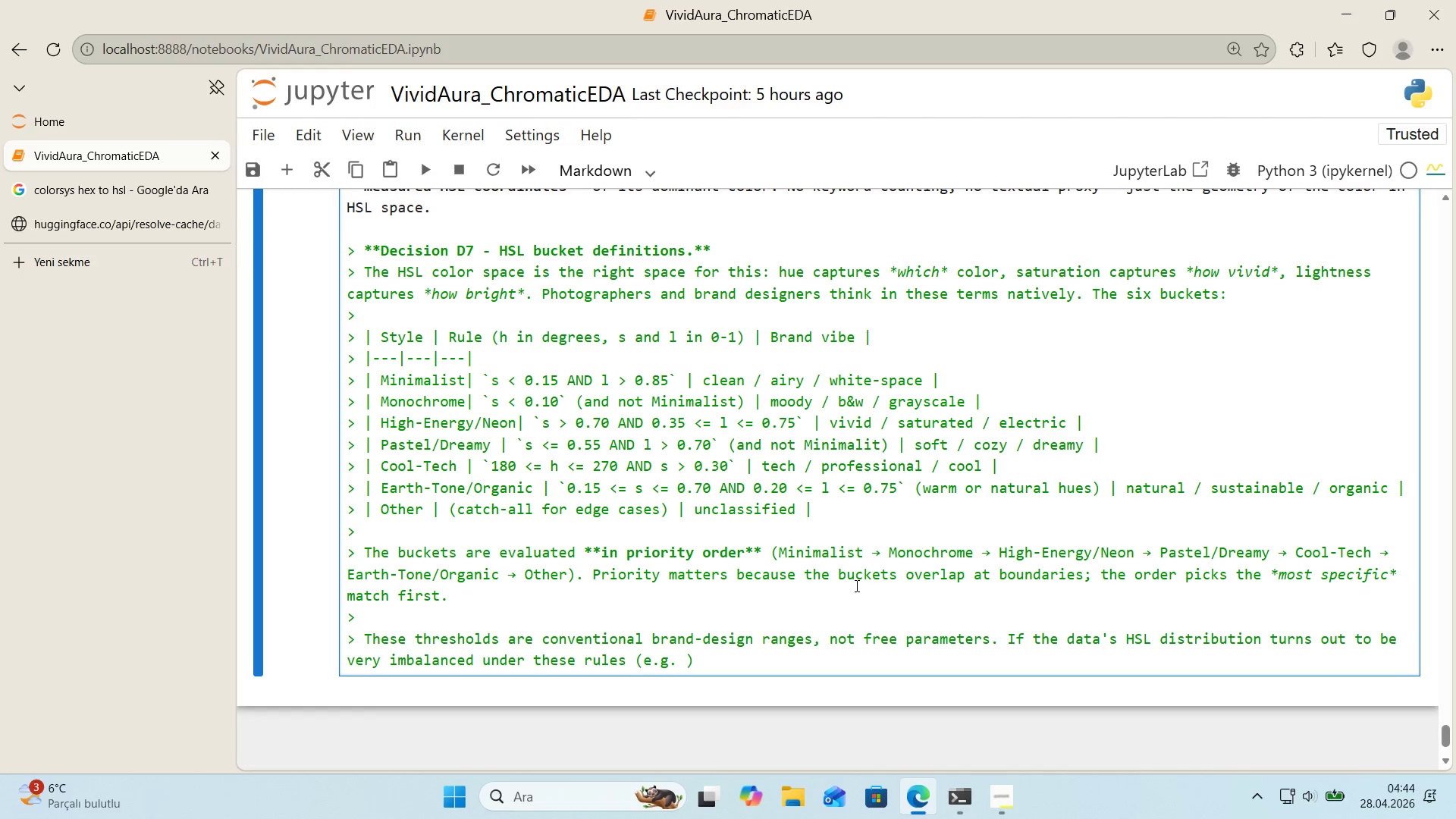 
type(one bucket eats 80% of rows)
 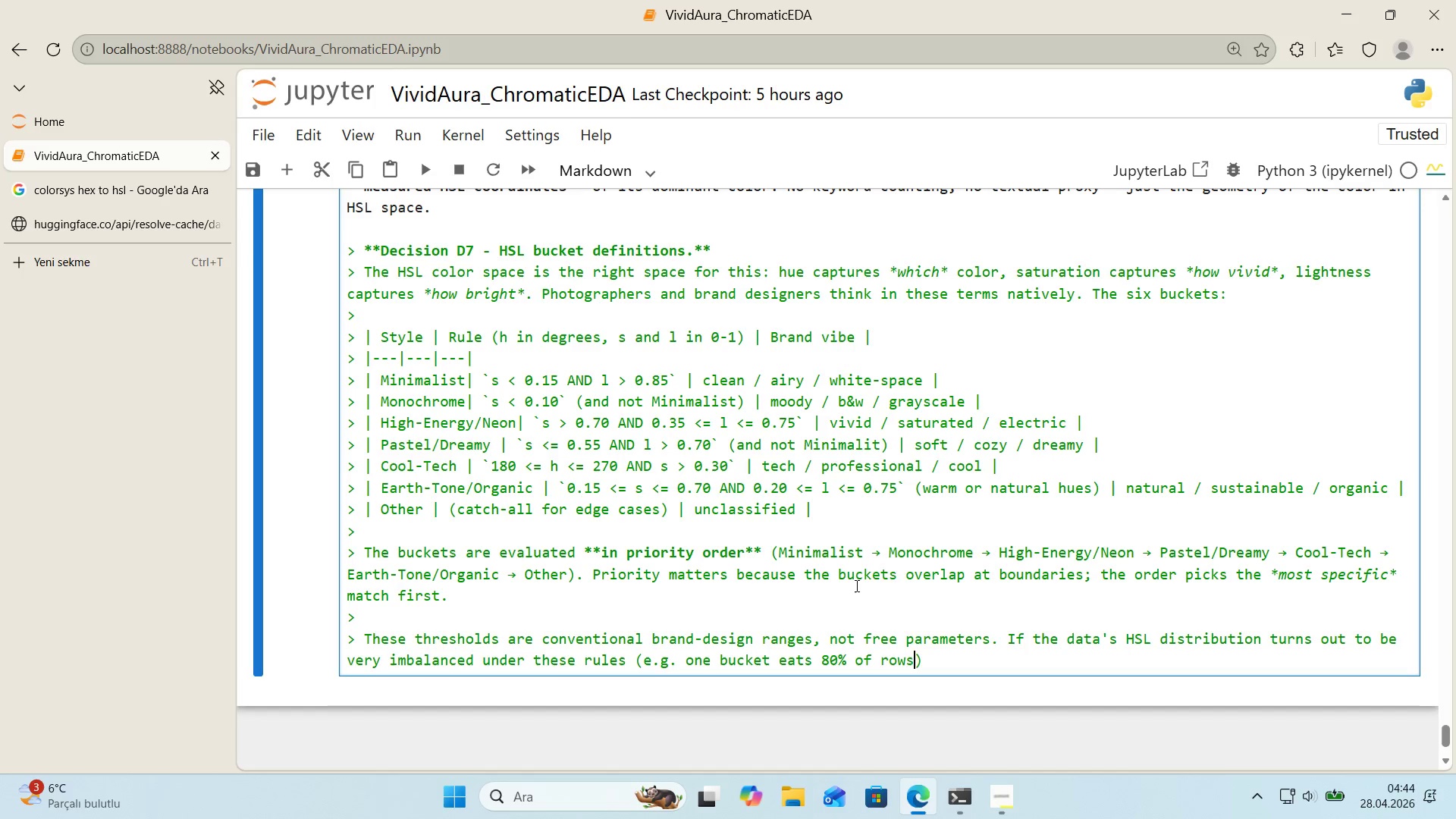 
key(ArrowRight)
 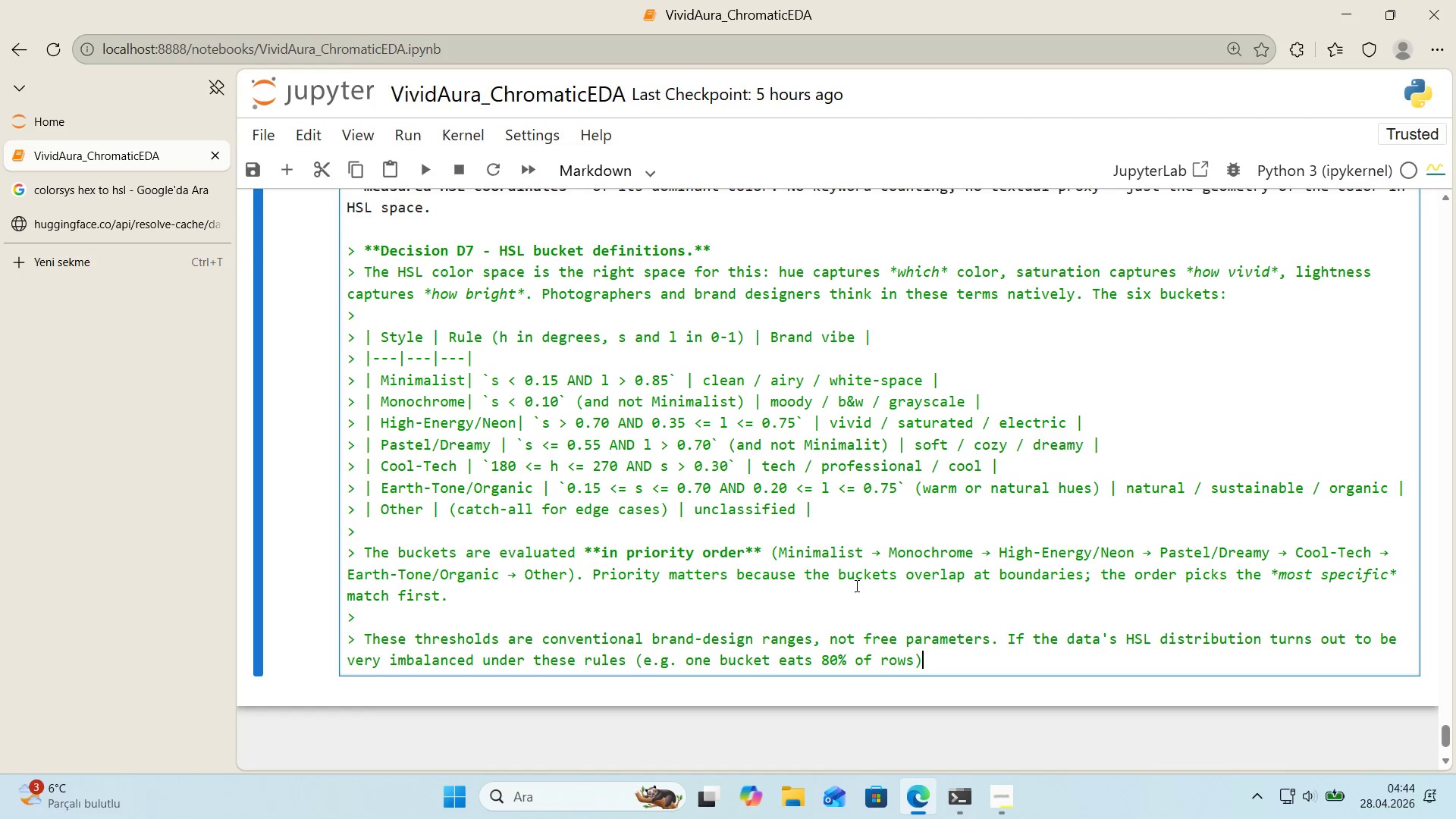 
type(, the d'str'but'on chart below w'll reveal 't and we)
key(Backspace)
type('ll document the re)
 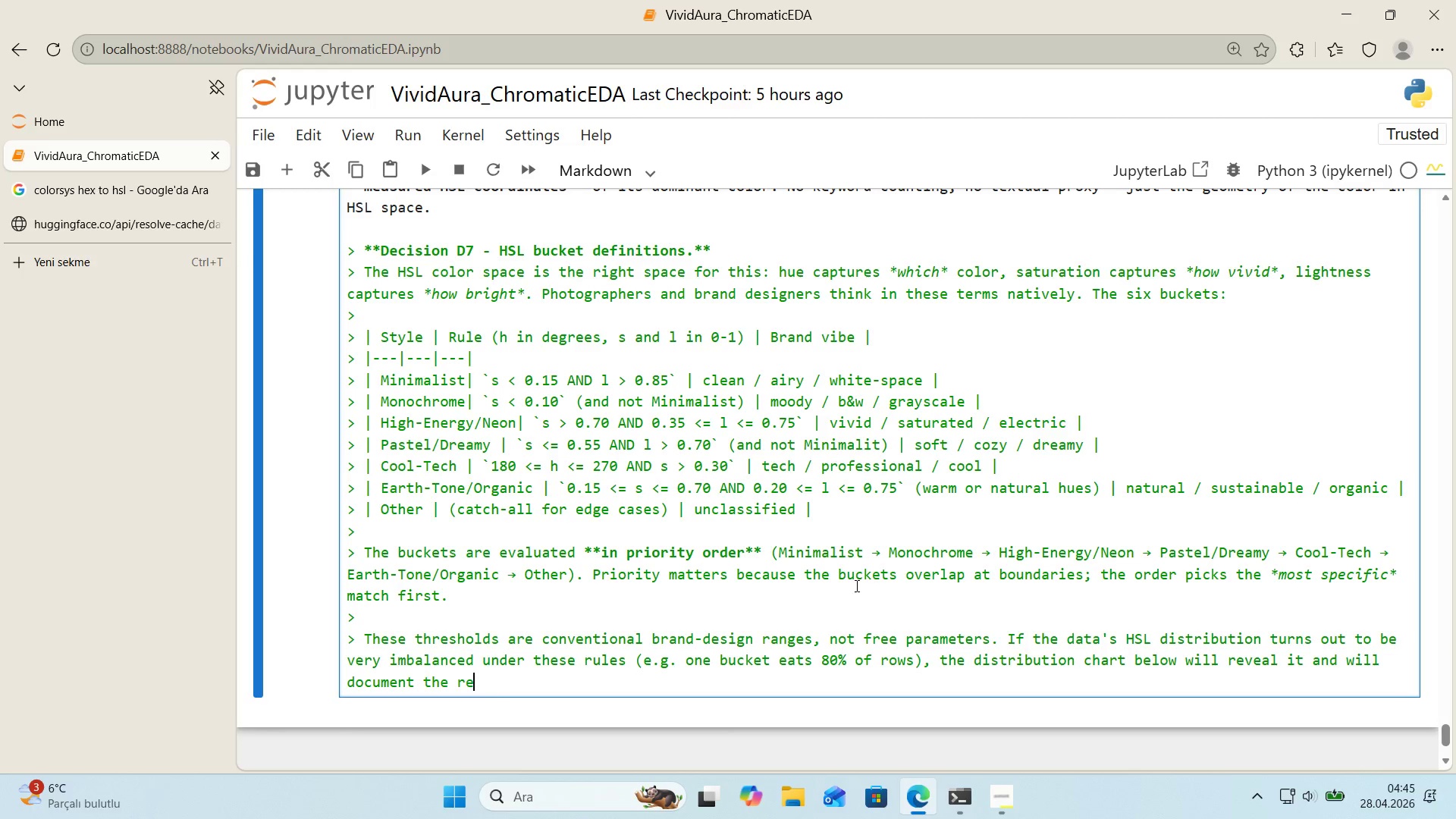 
wait(5.14)
 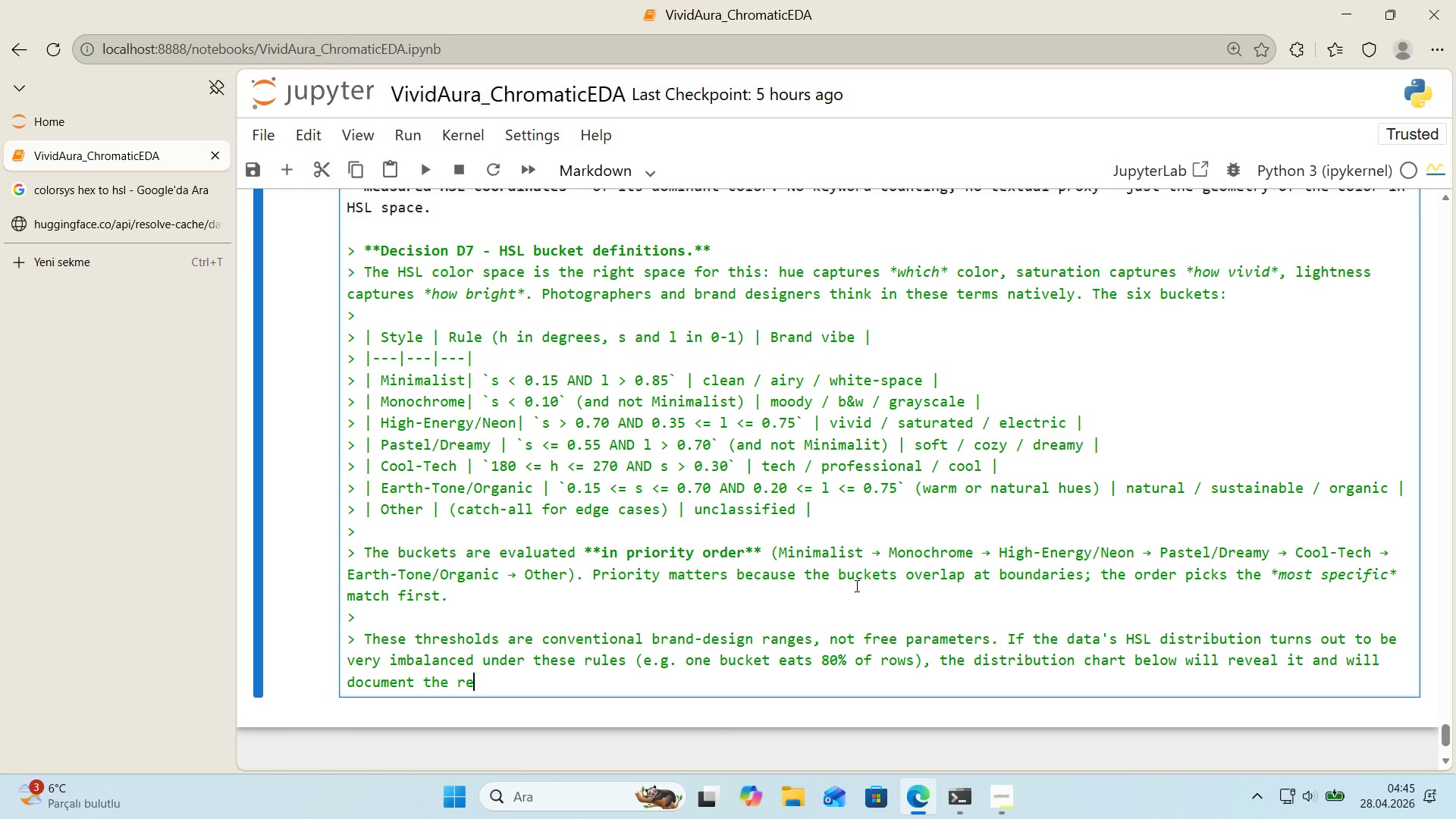 
left_click_drag(start_coordinate=[943, 661], to_coordinate=[956, 684])
 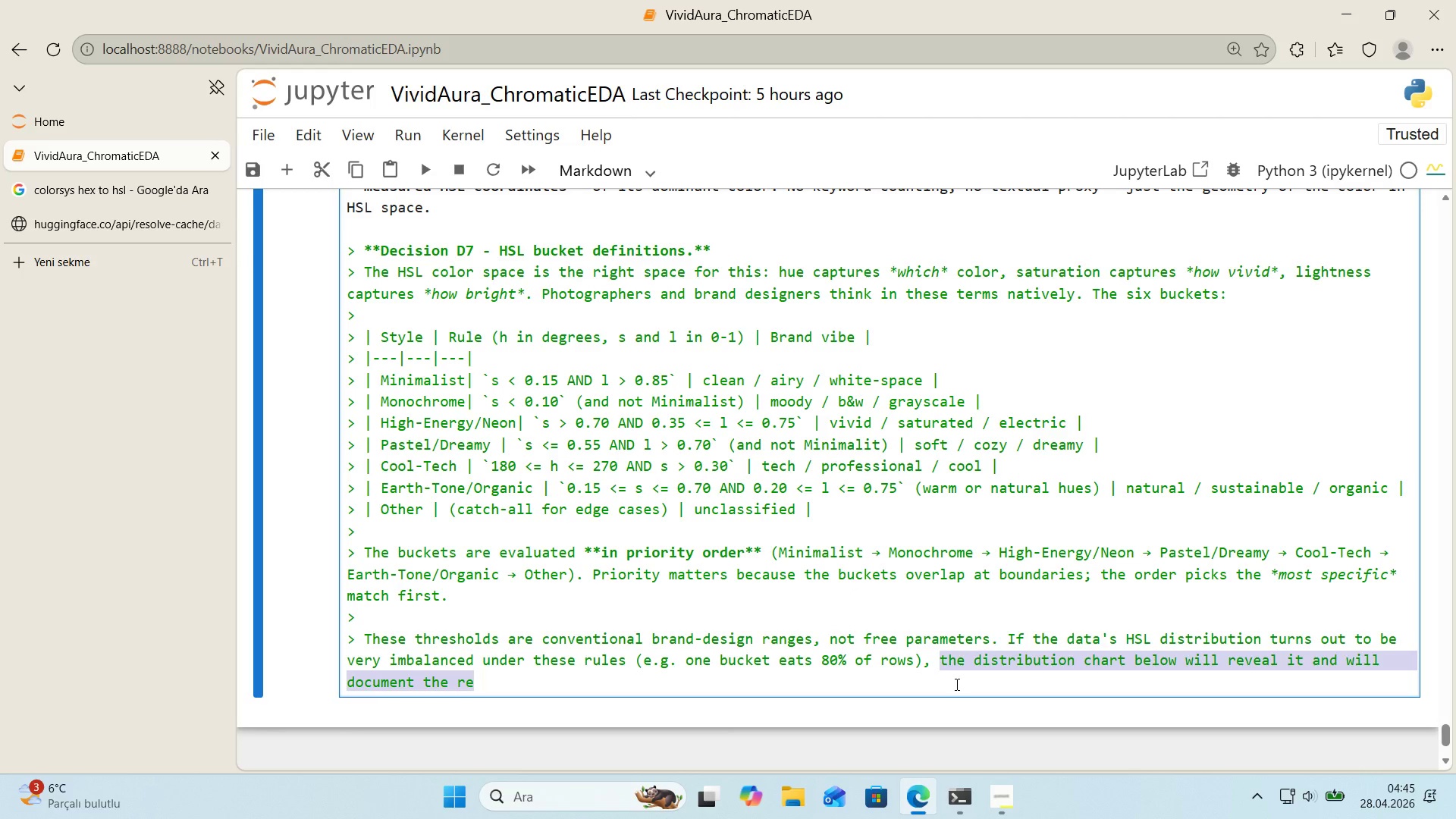 
key(Backspace)
 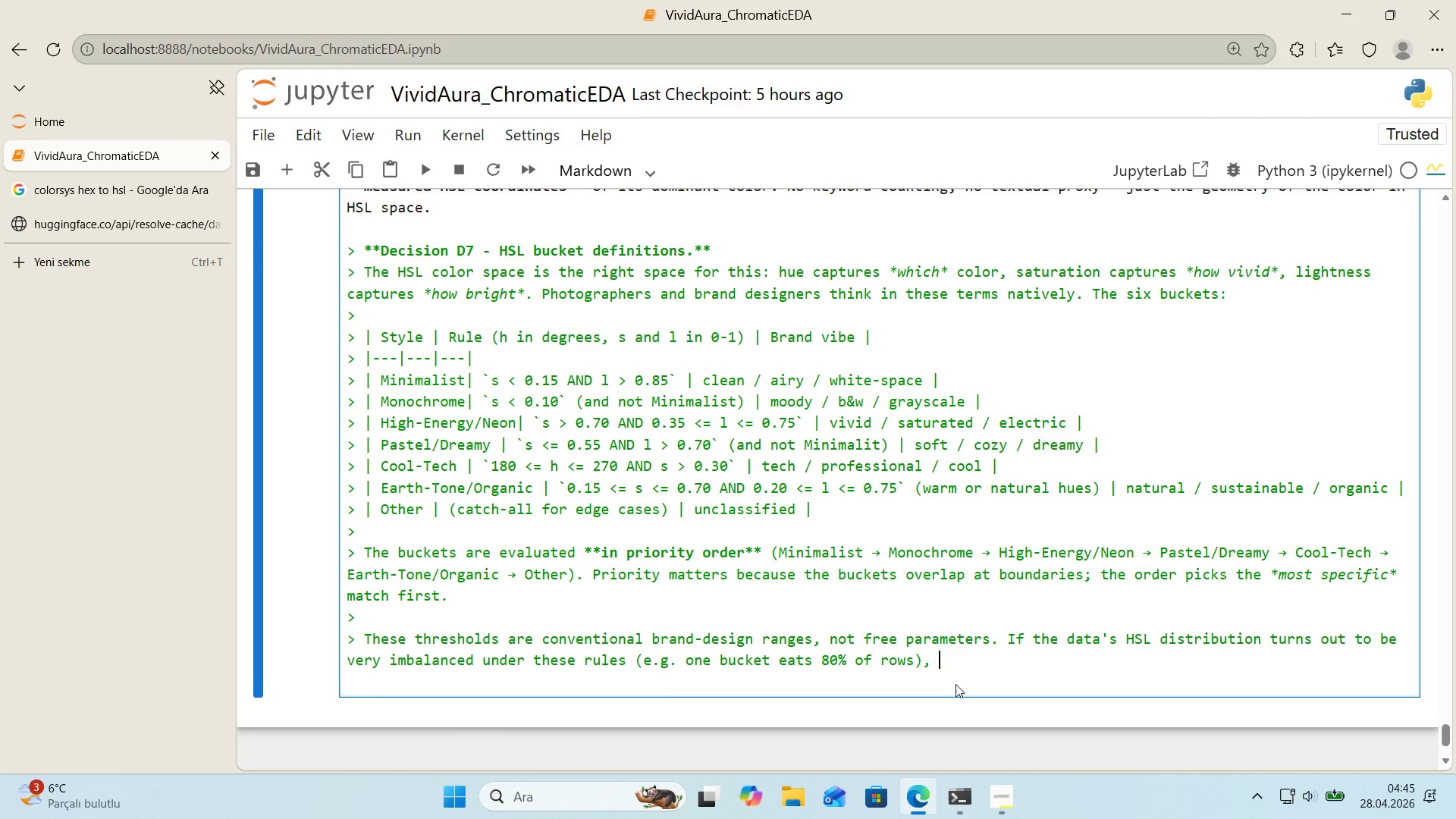 
key(Backspace)
 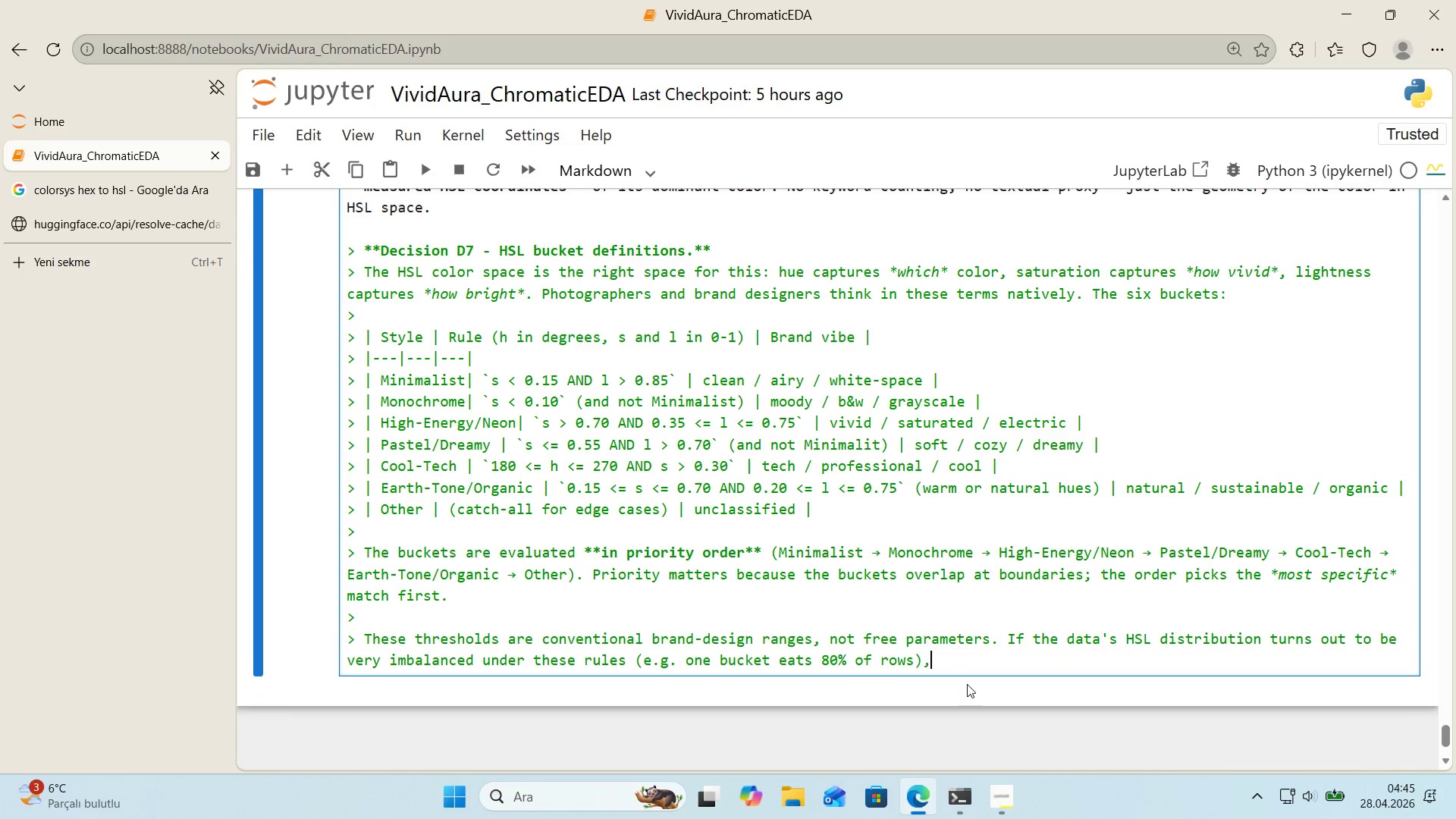 
key(Backspace)
 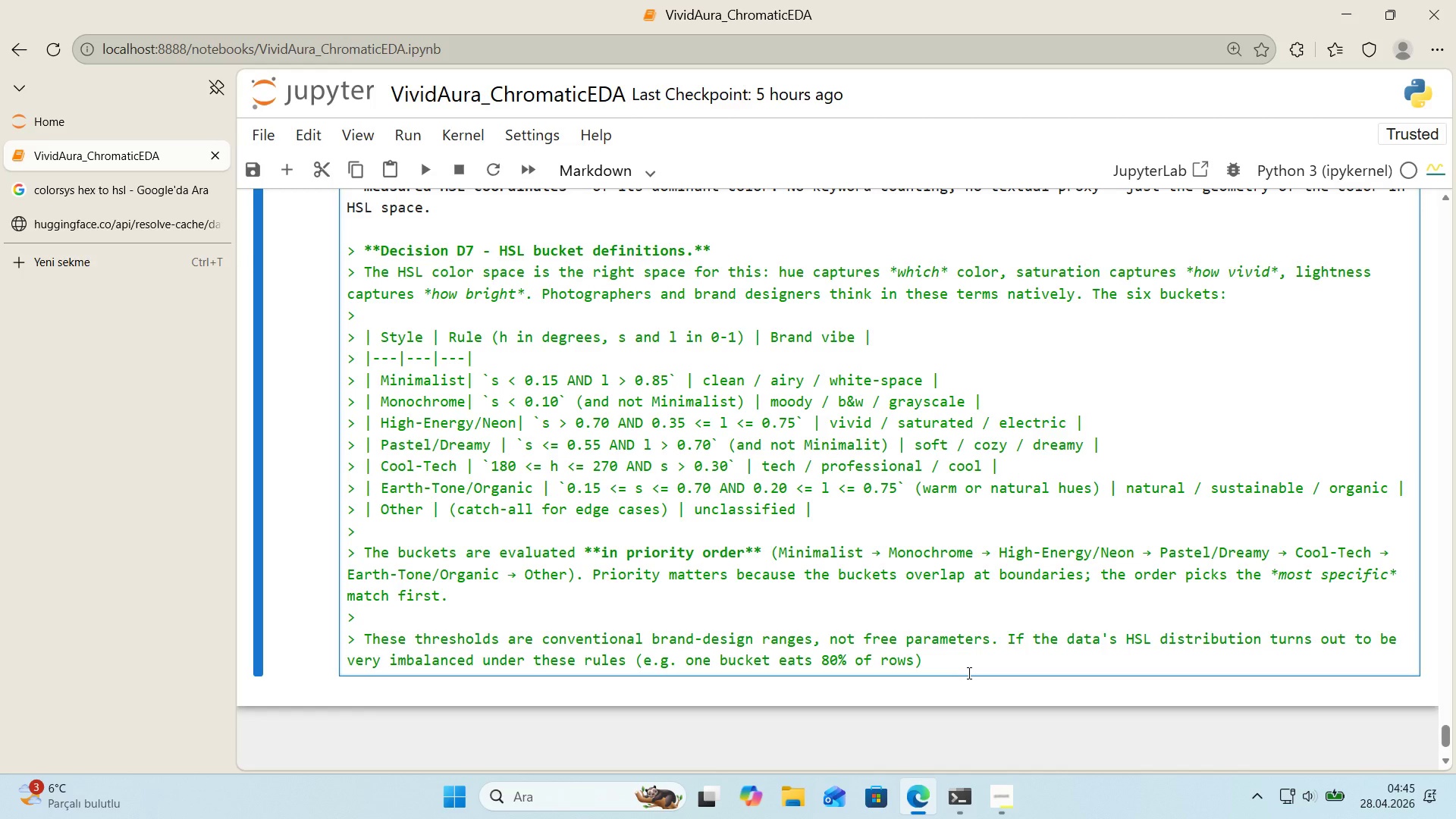 
wait(21.7)
 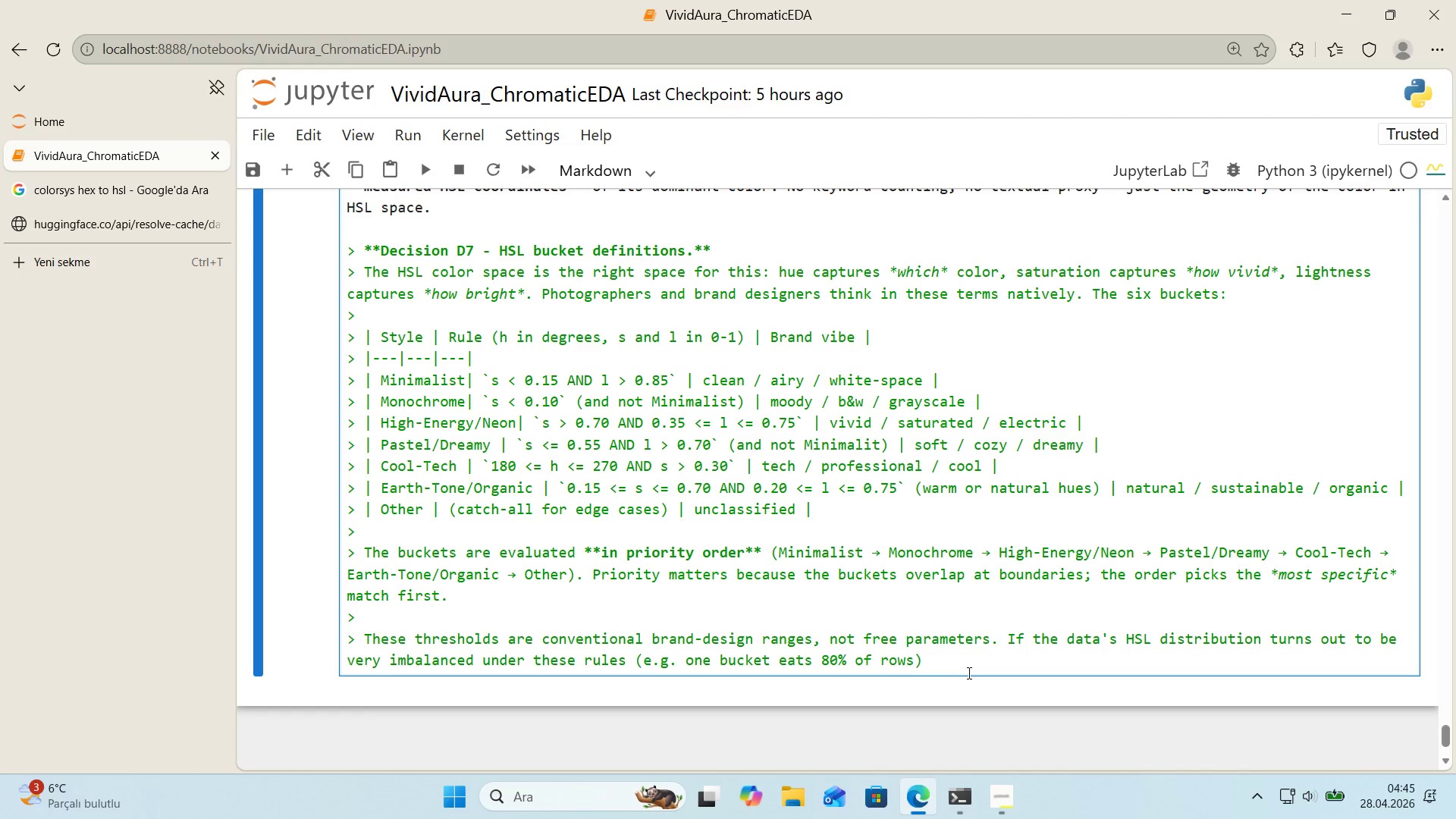 
left_click_drag(start_coordinate=[927, 669], to_coordinate=[1002, 646])
 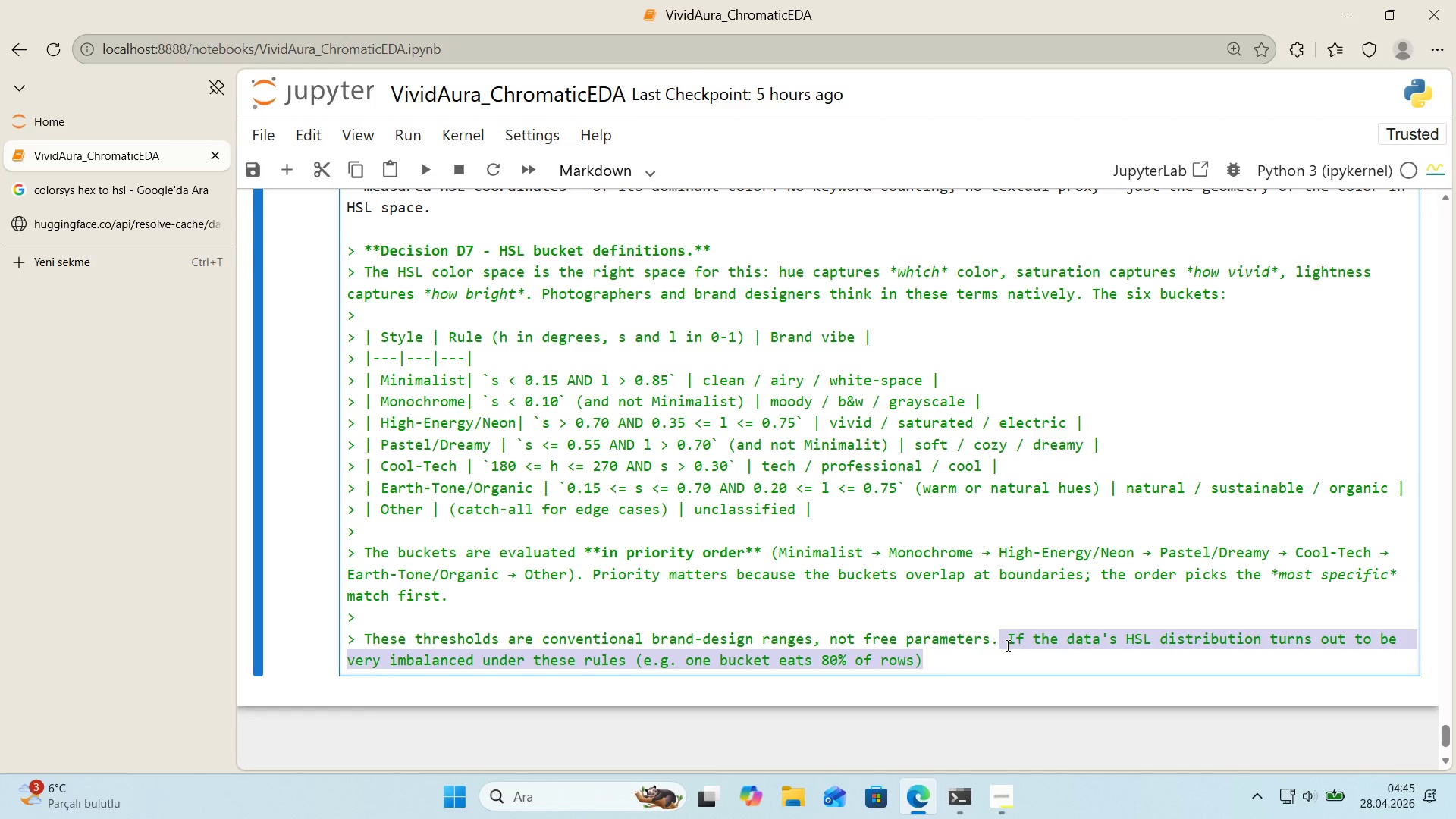 
key(Backspace)
 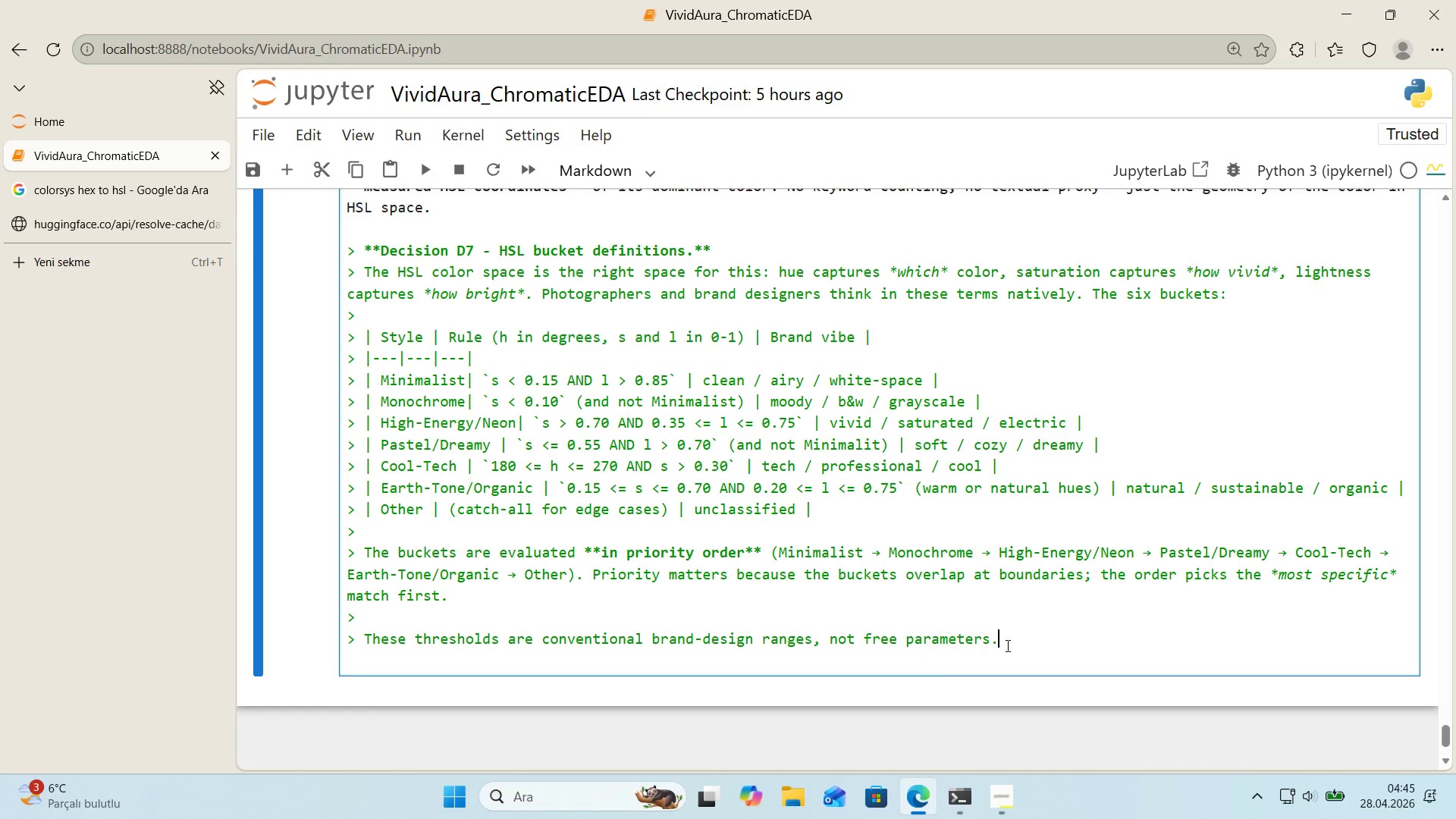 
key(Shift+ShiftLeft)
 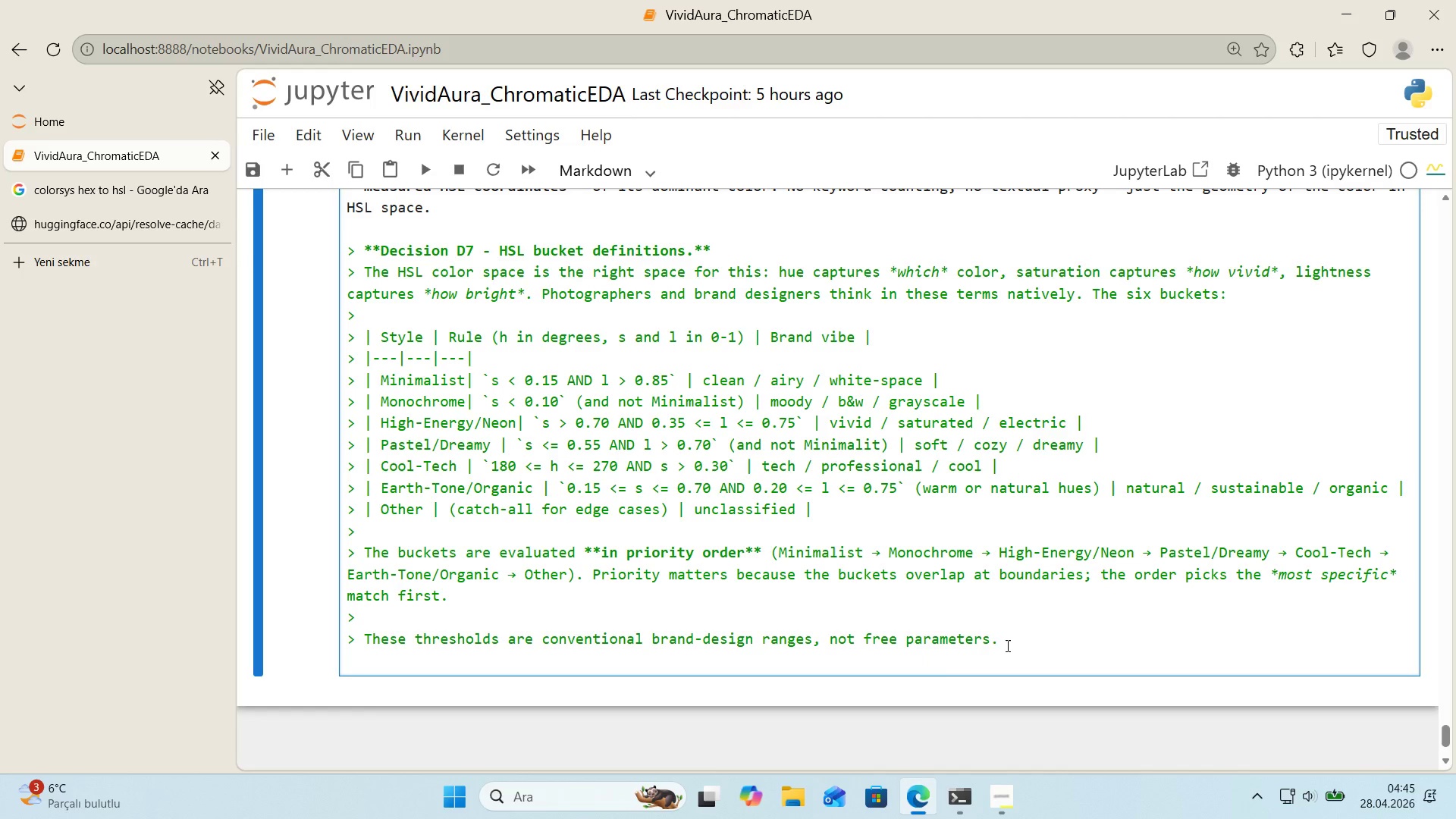 
key(ArrowDown)
 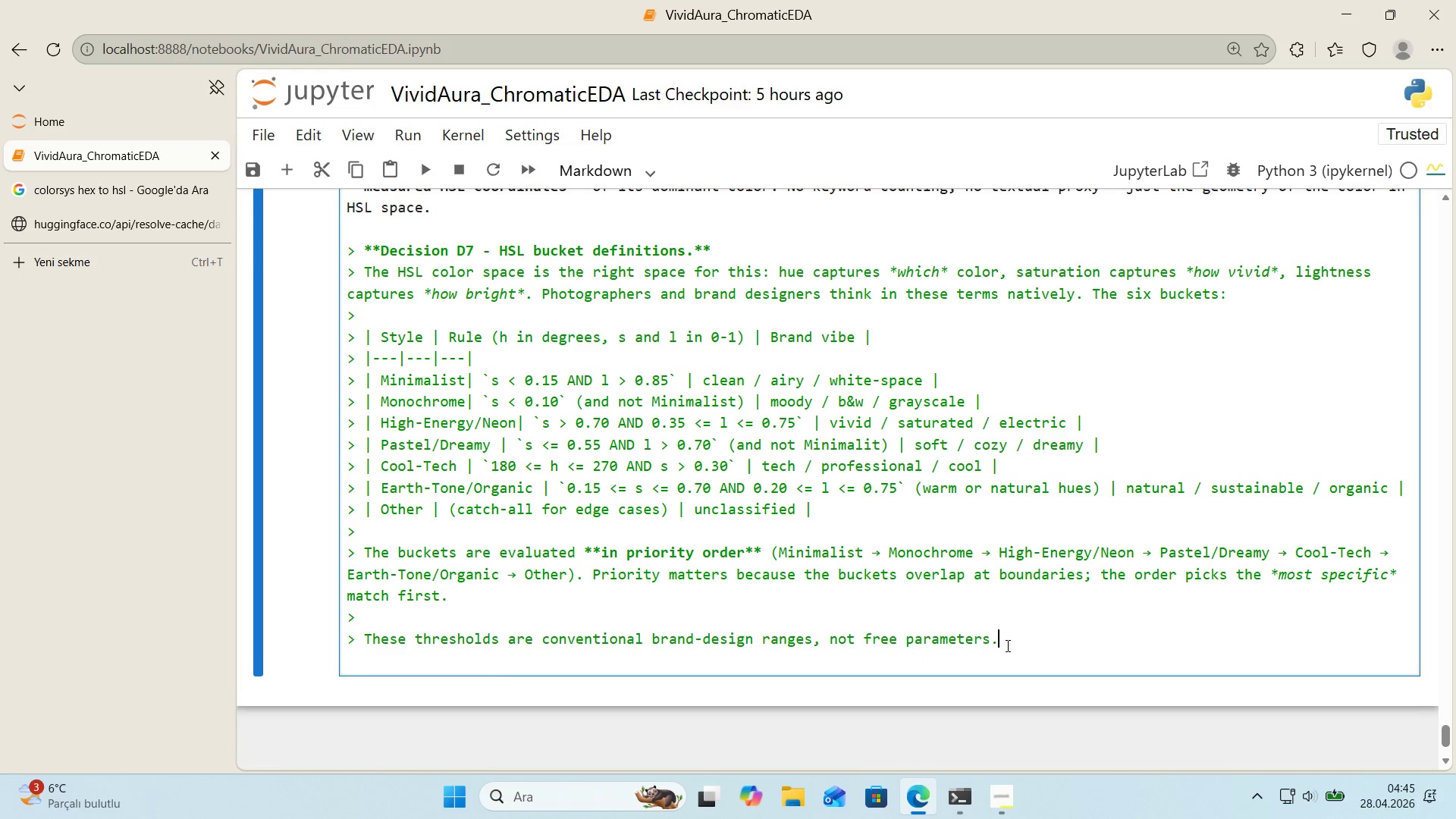 
key(ArrowDown)
 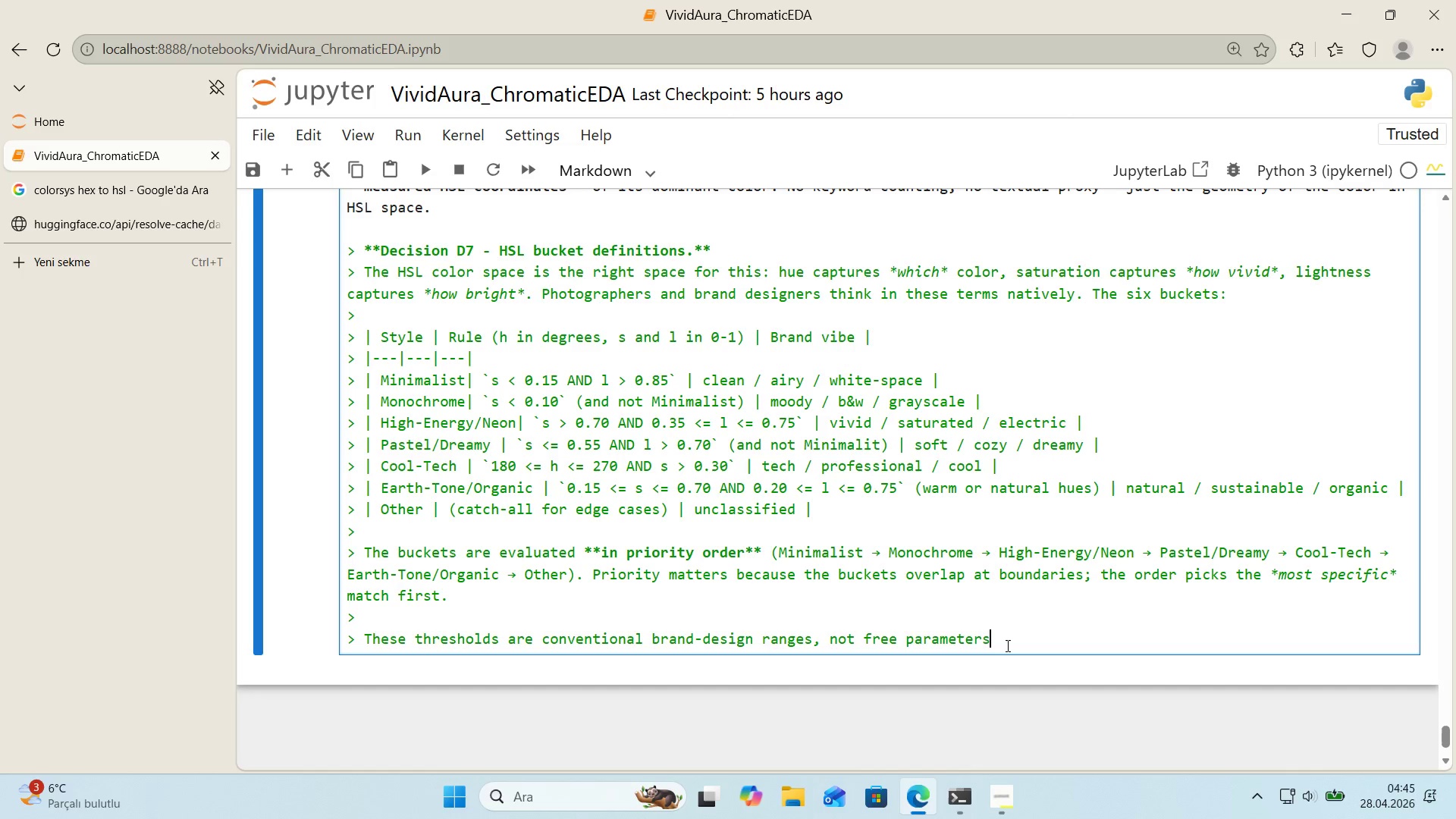 
key(Backspace)
 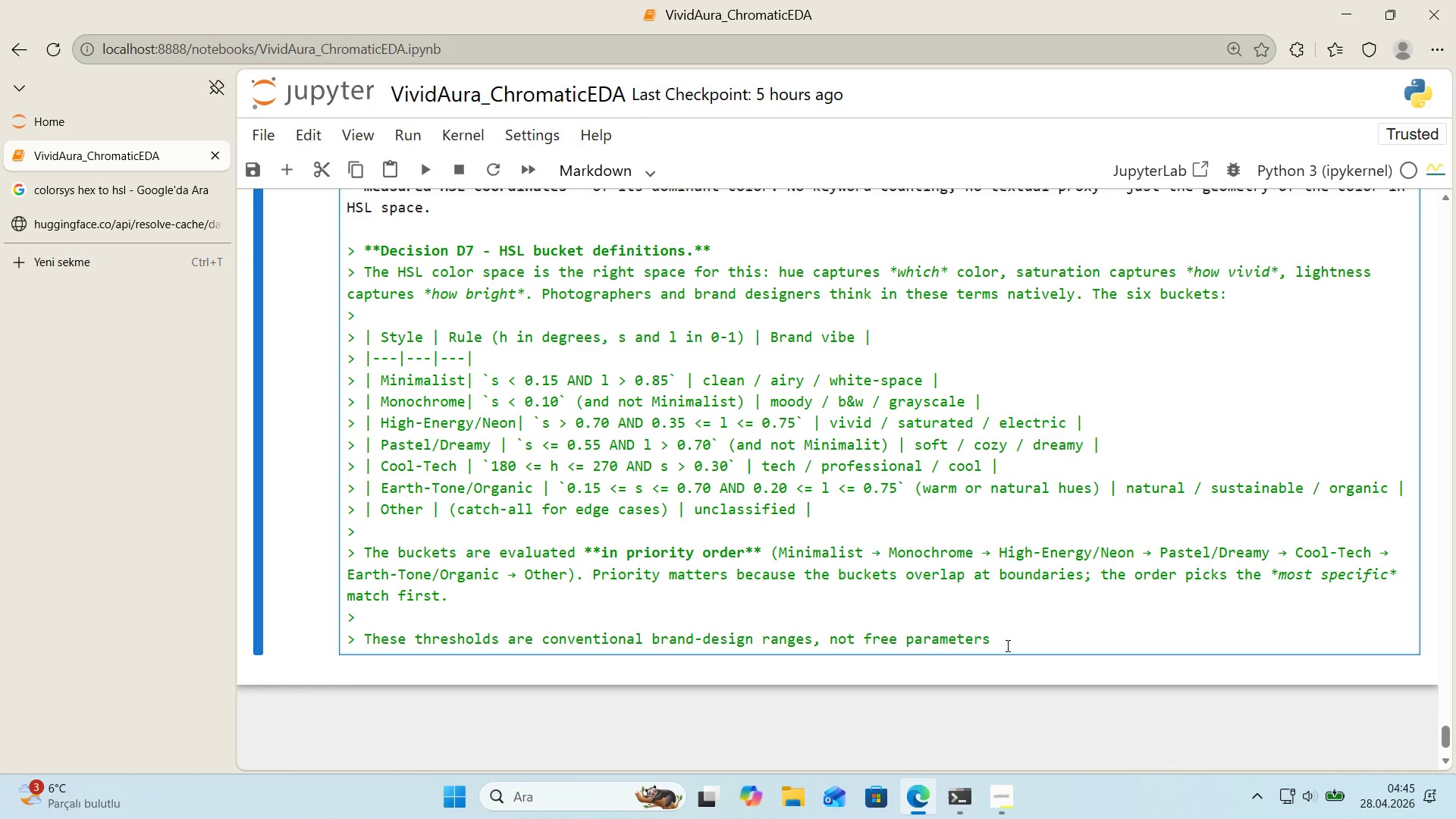 
key(Period)
 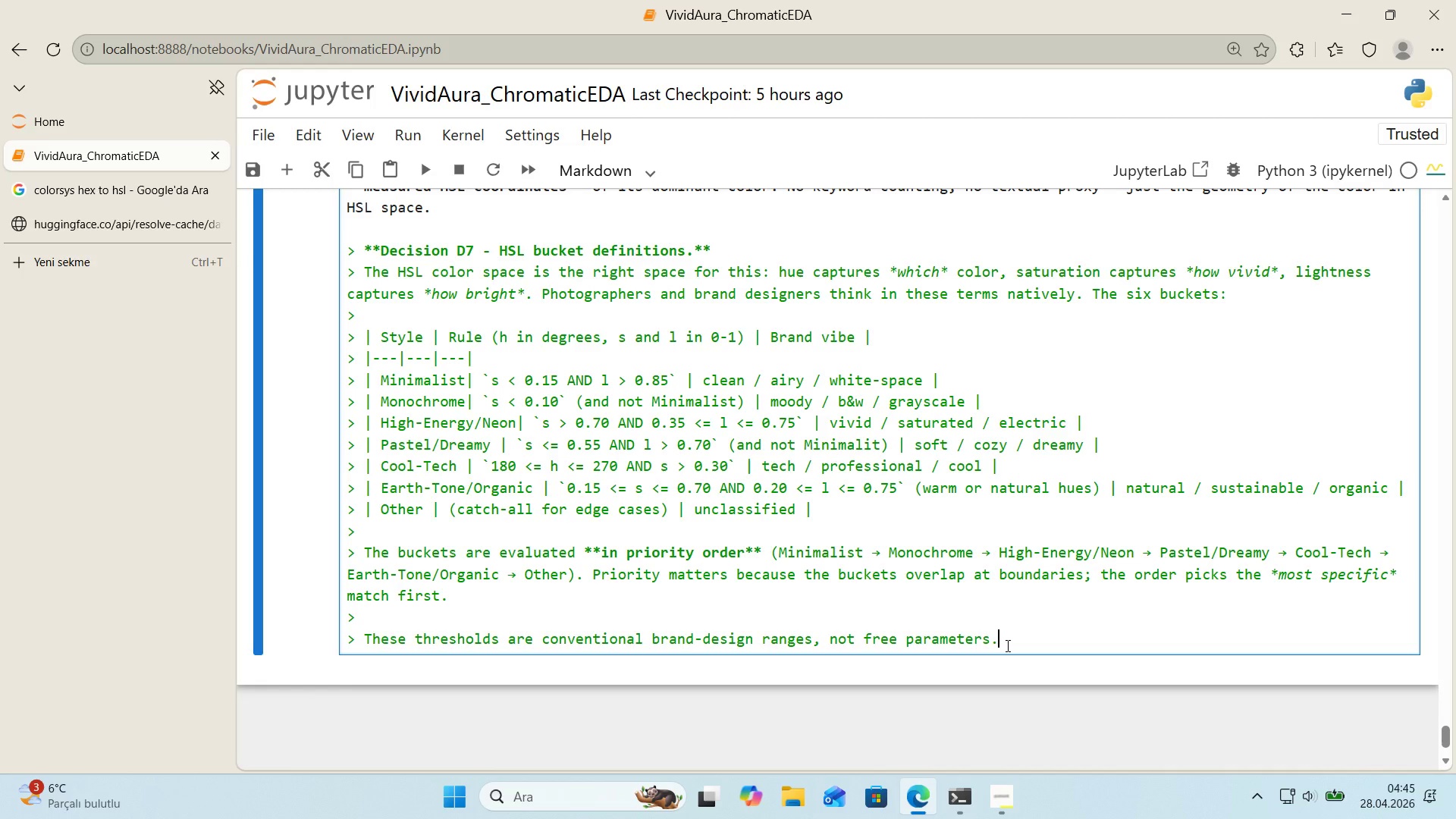 
key(ArrowDown)
 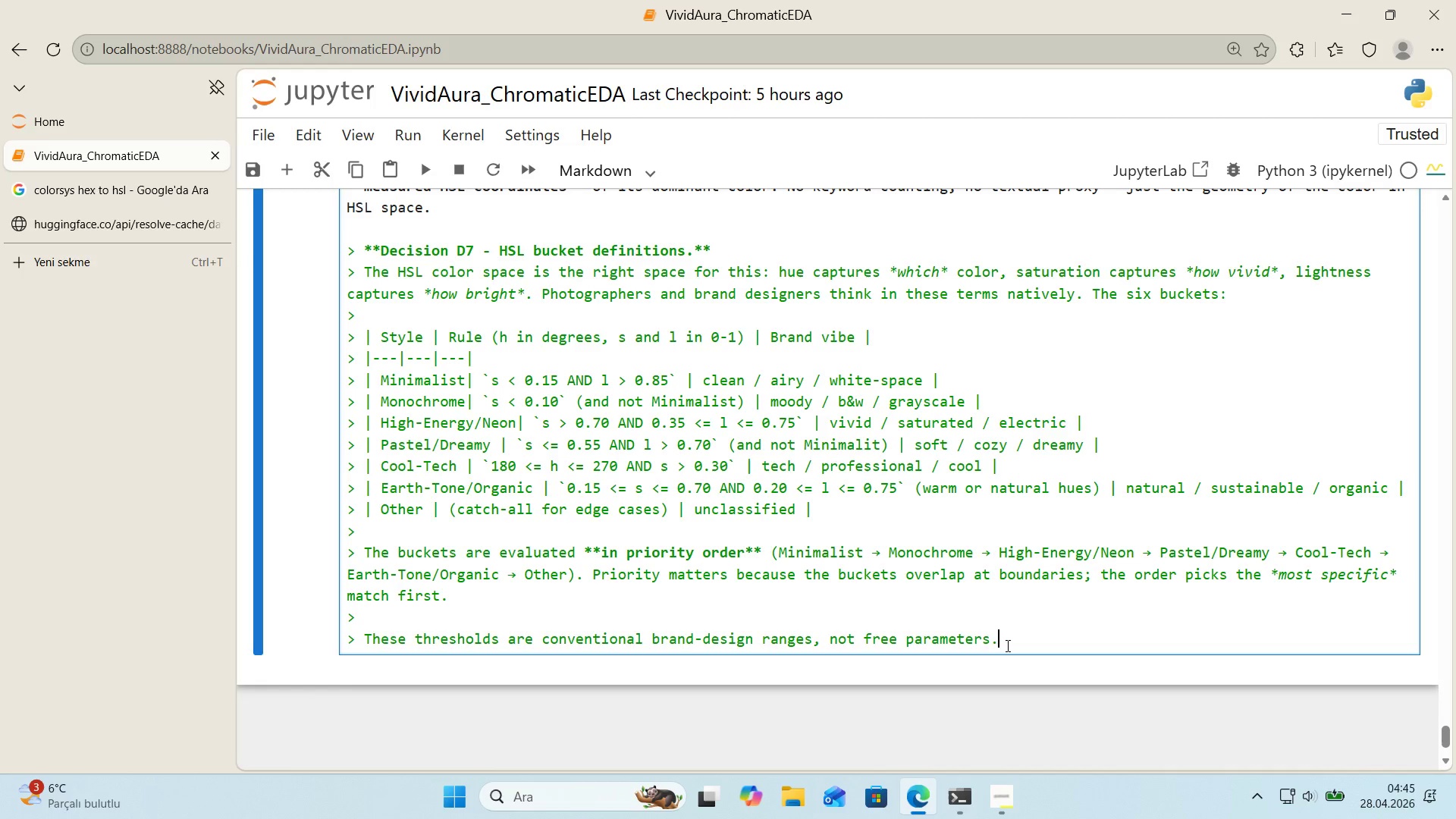 
key(Shift+Enter)
 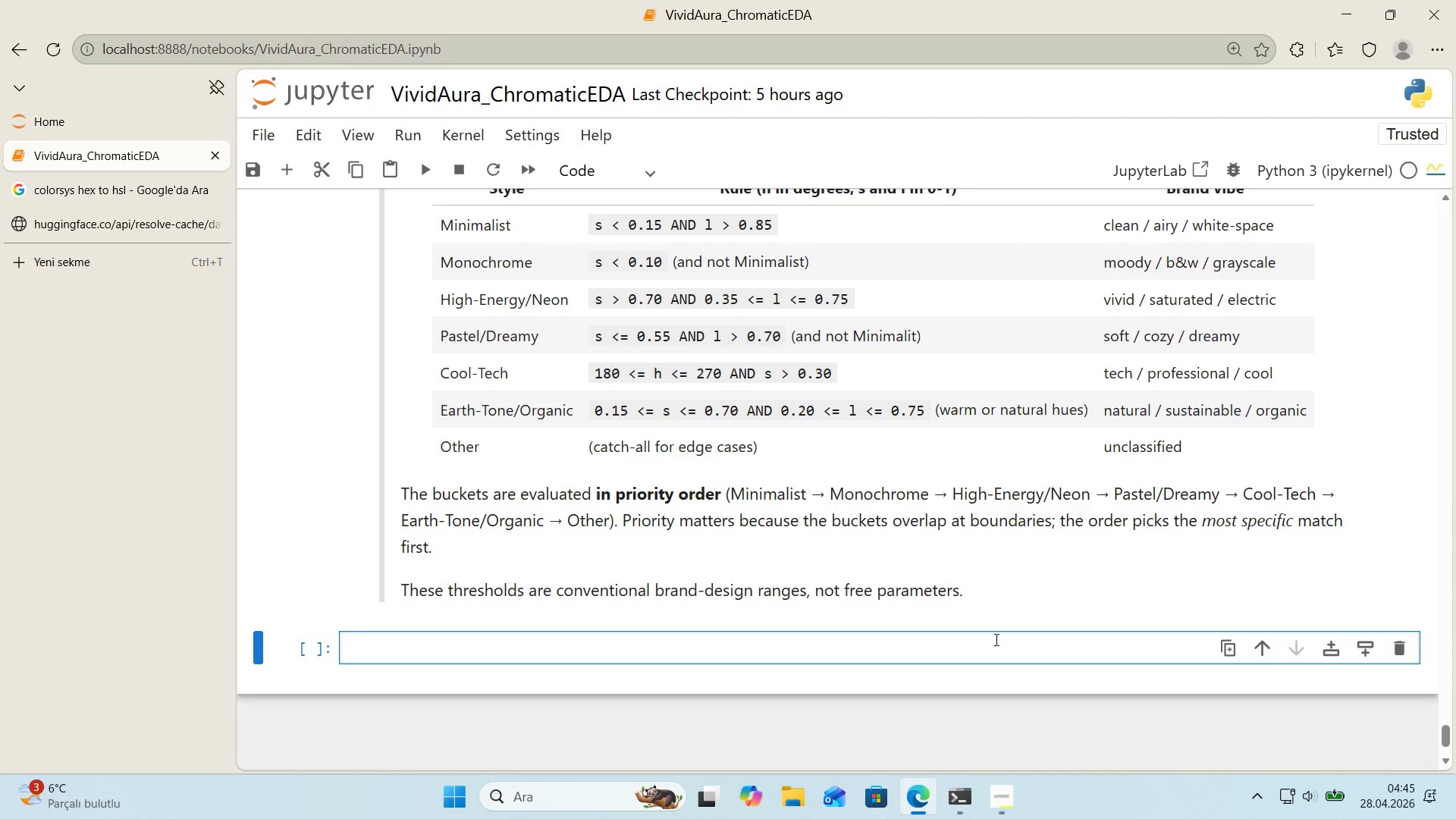 
scroll: coordinate [965, 635], scroll_direction: up, amount: 1.0
 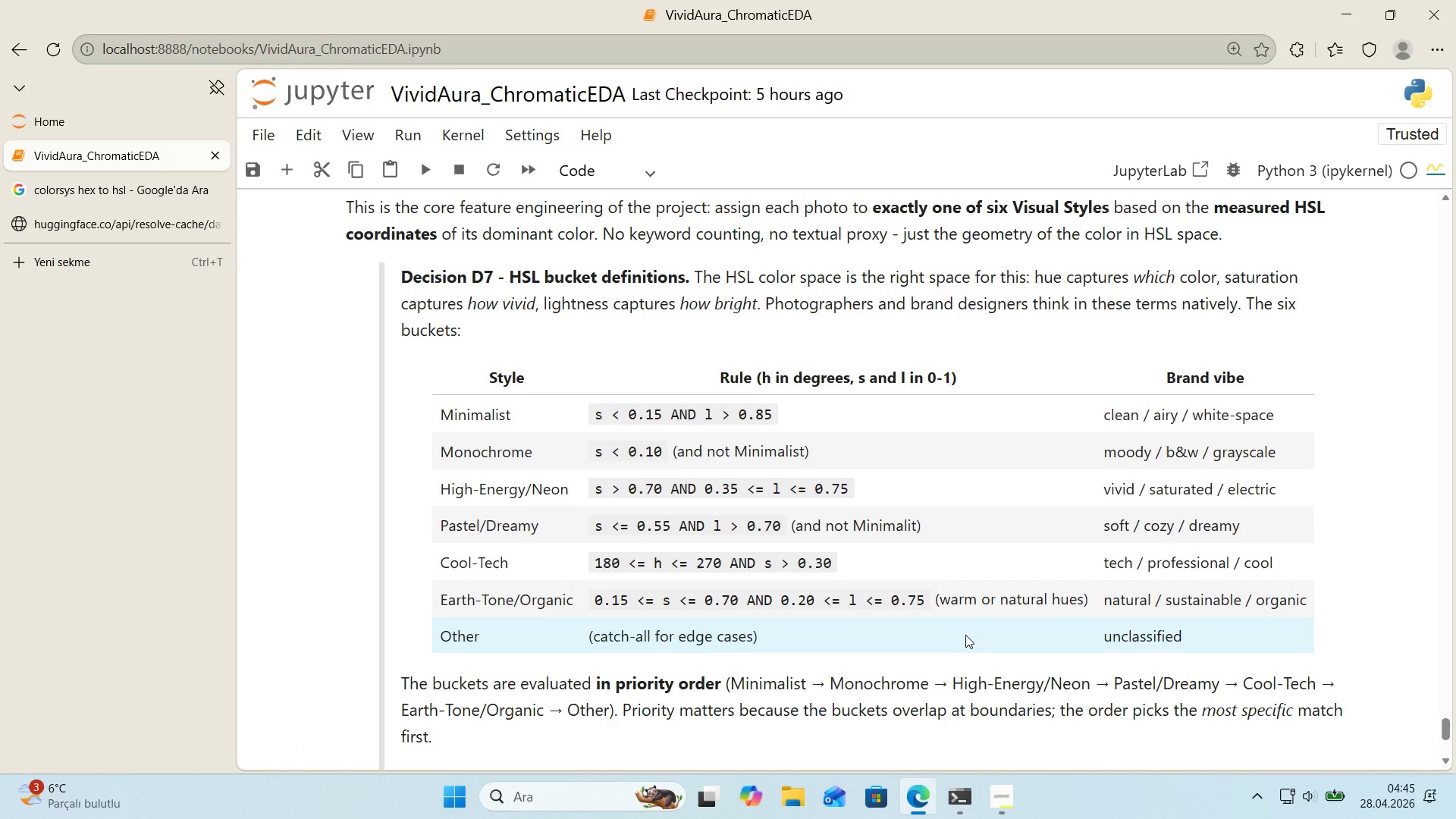 
scroll: coordinate [965, 635], scroll_direction: down, amount: 1.0
 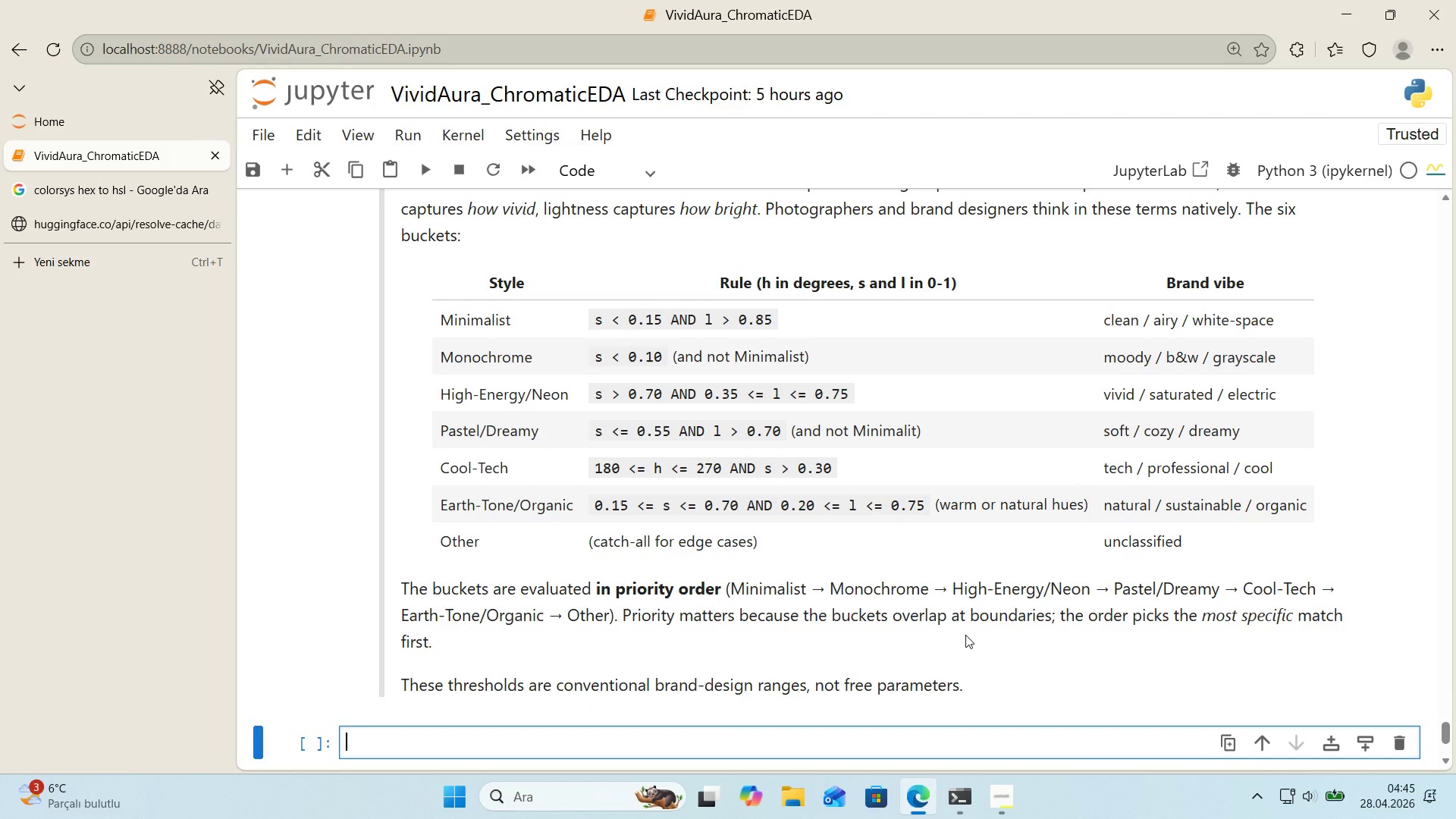 
scroll: coordinate [965, 635], scroll_direction: up, amount: 1.0
 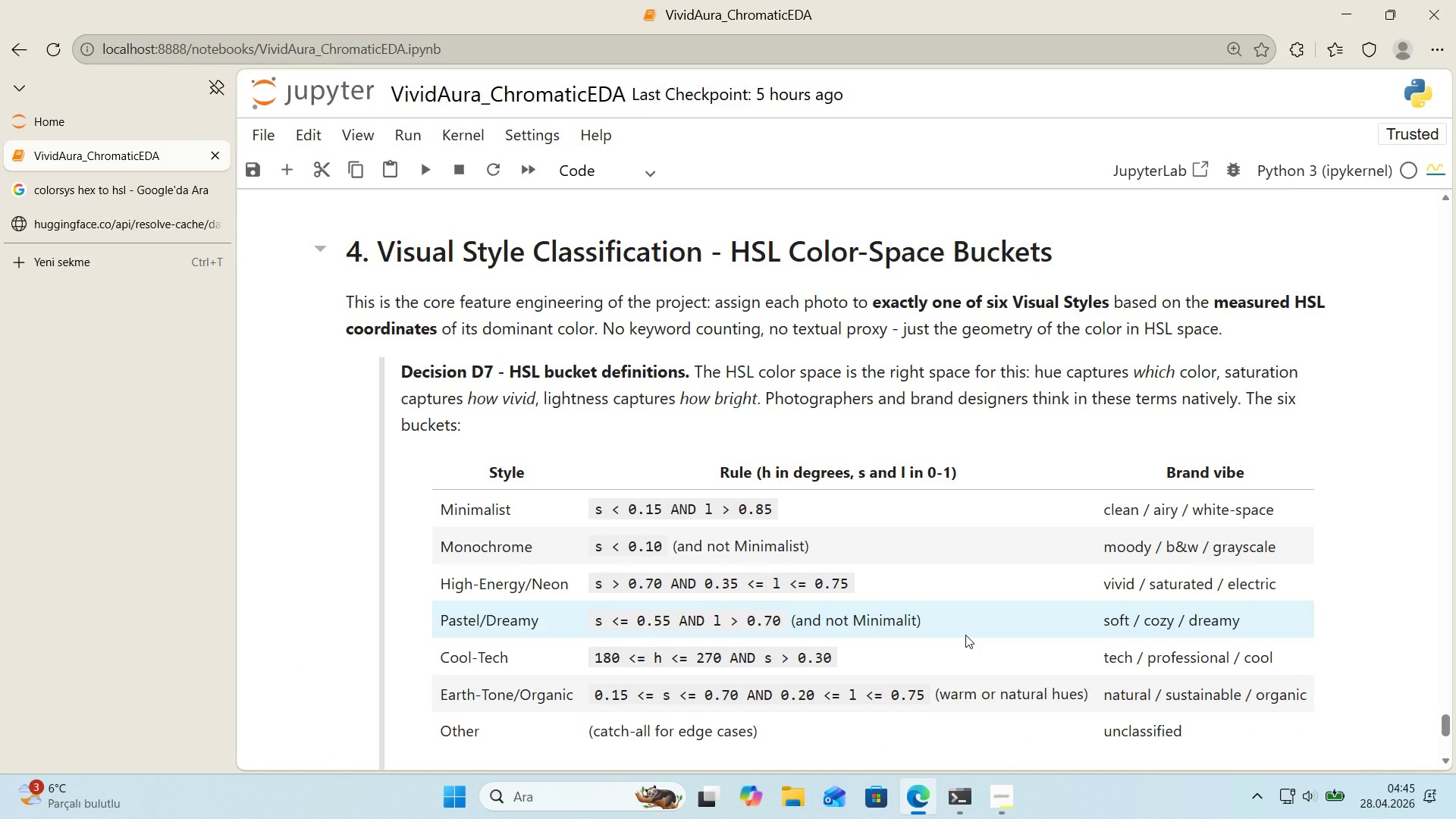 
scroll: coordinate [965, 635], scroll_direction: down, amount: 4.0
 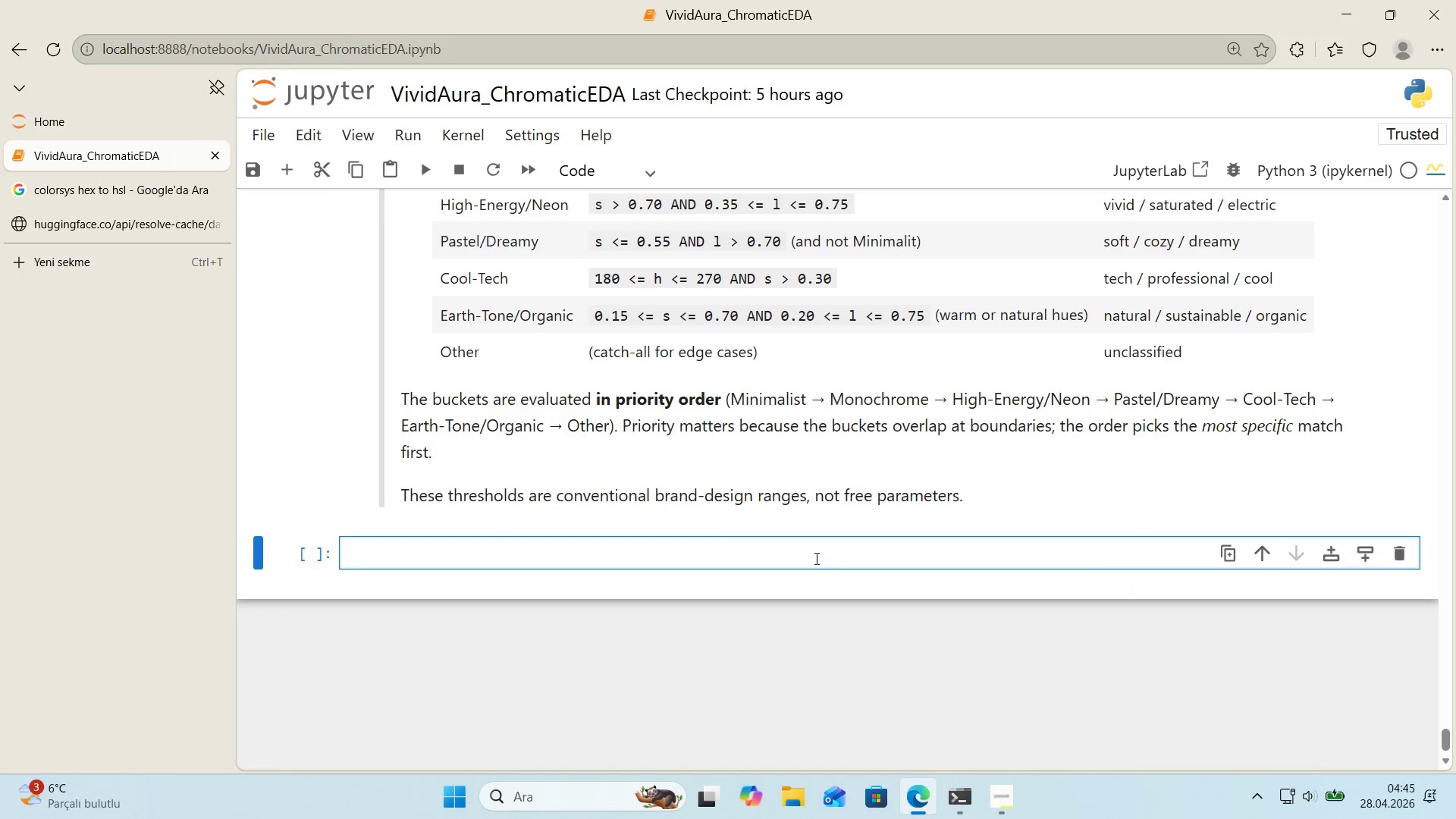 
left_click([814, 554])
 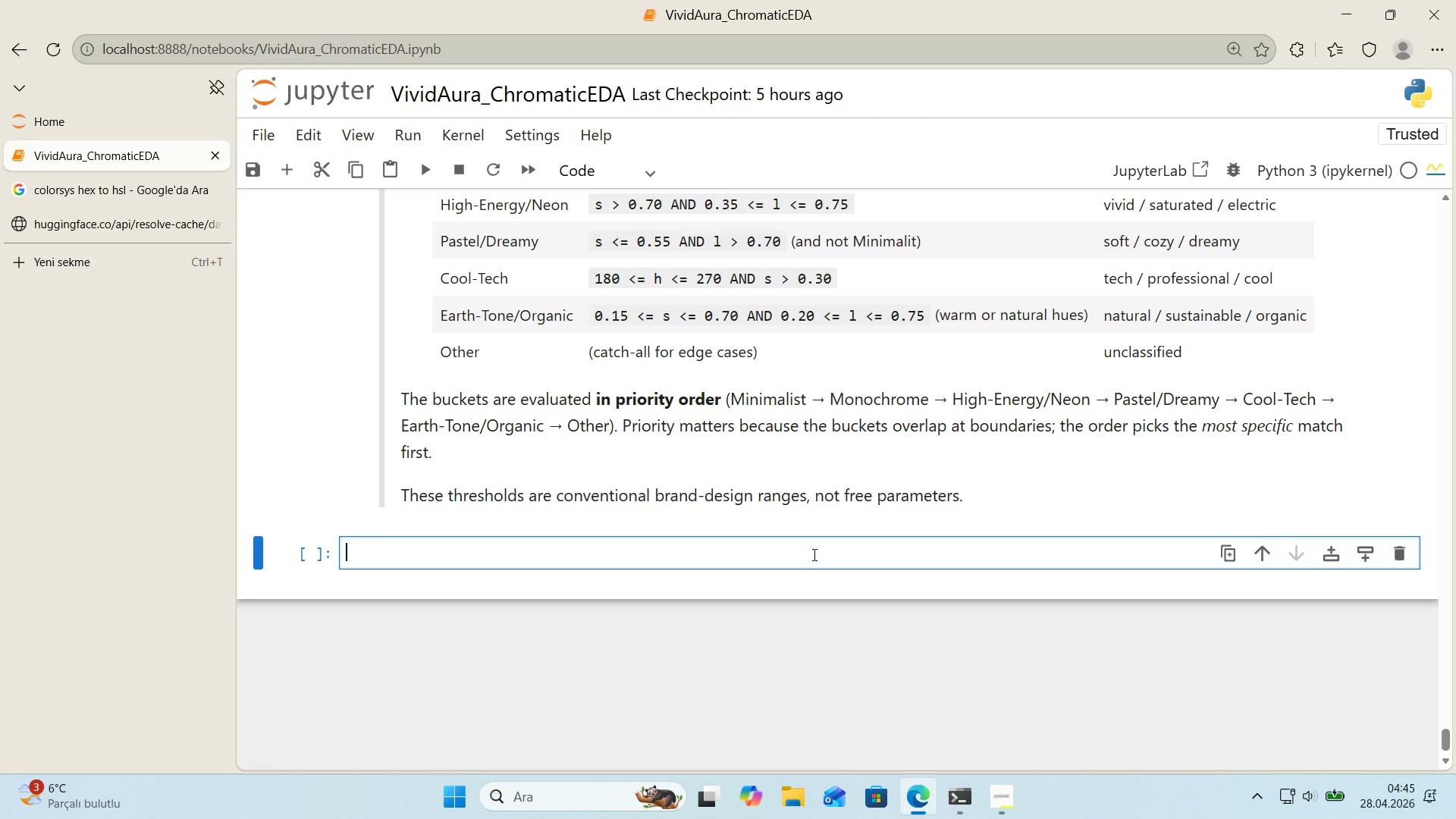 
wait(7.97)
 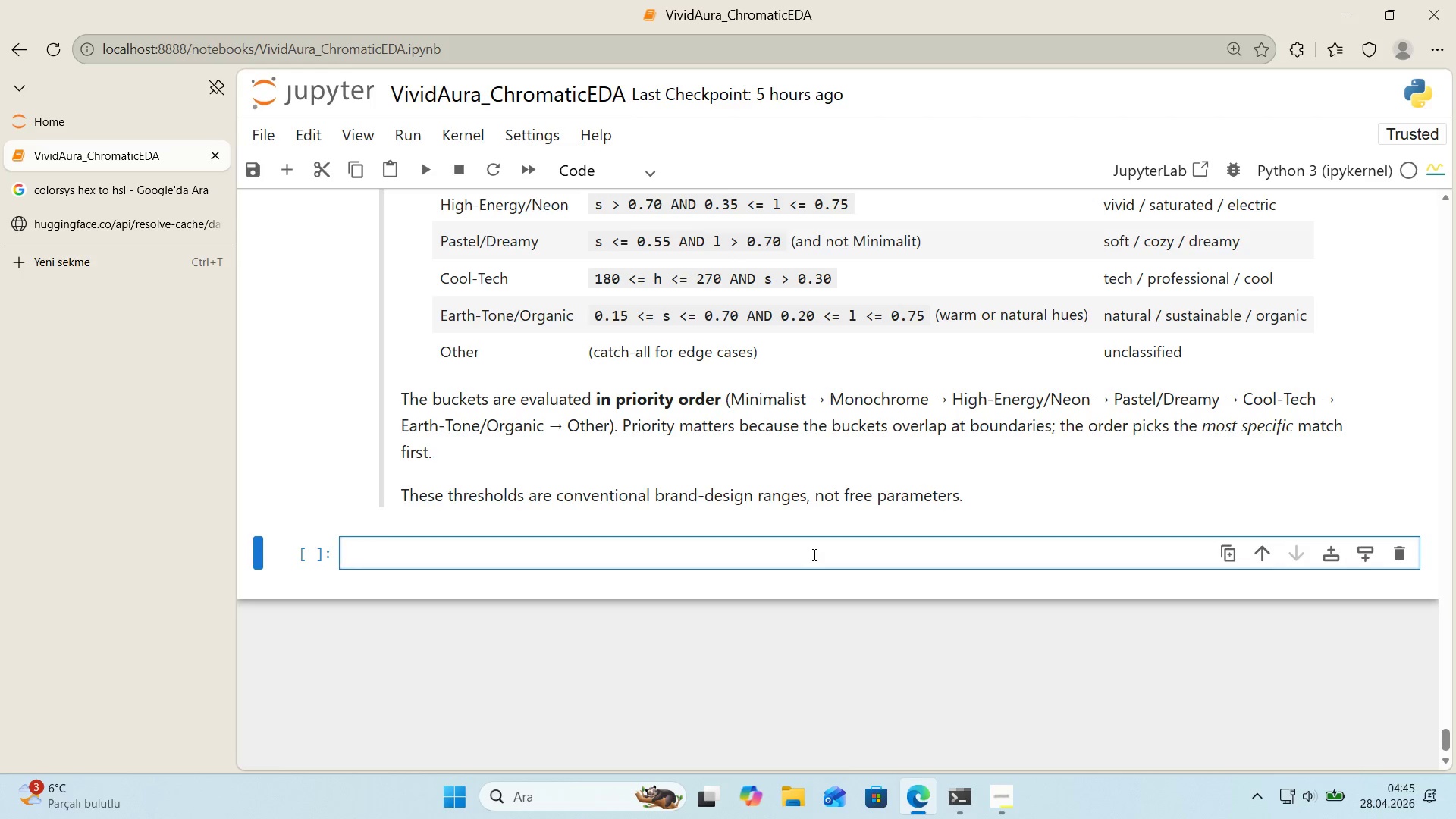 
scroll: coordinate [813, 554], scroll_direction: up, amount: 2.0
 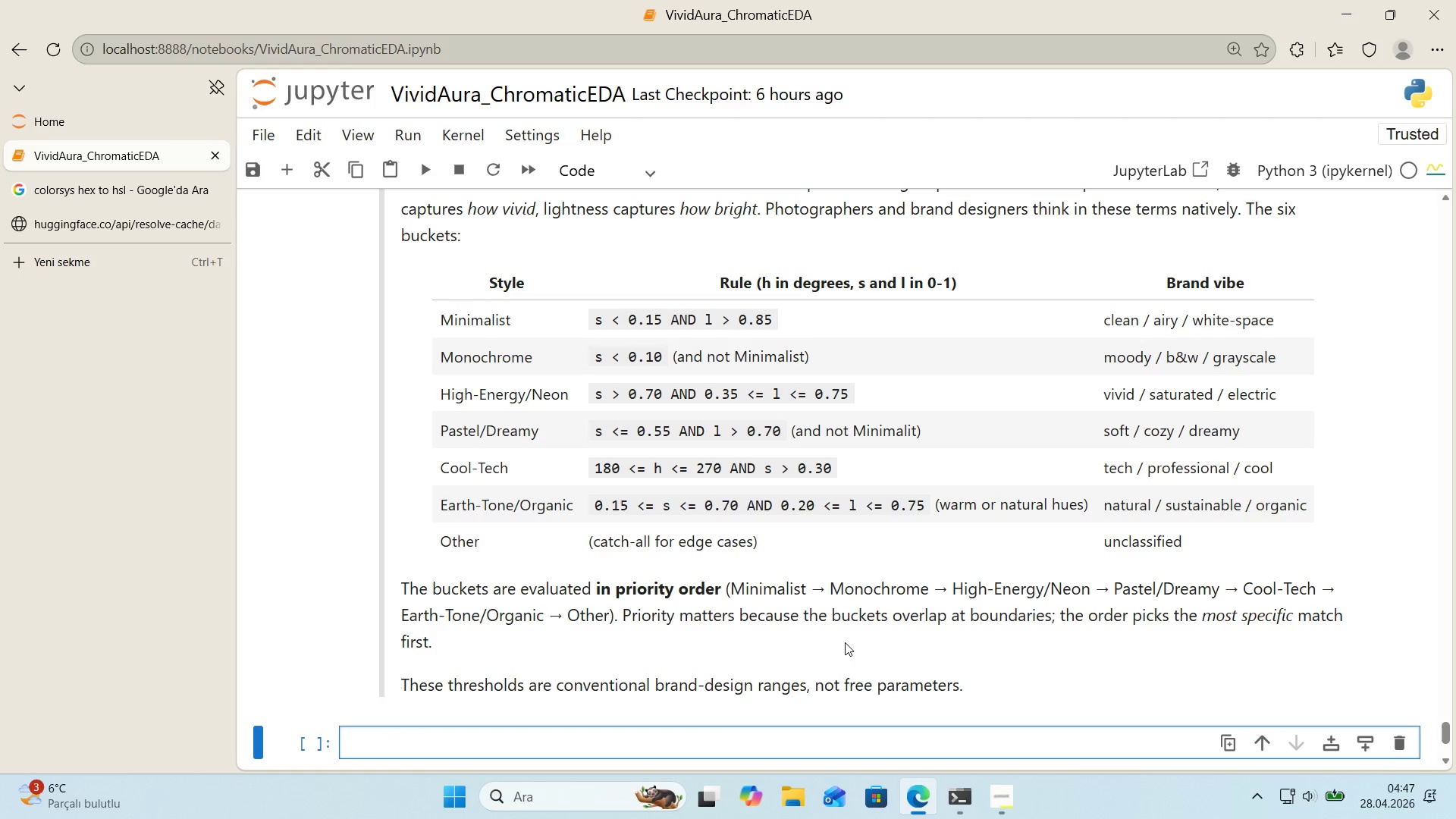 
wait(74.84)
 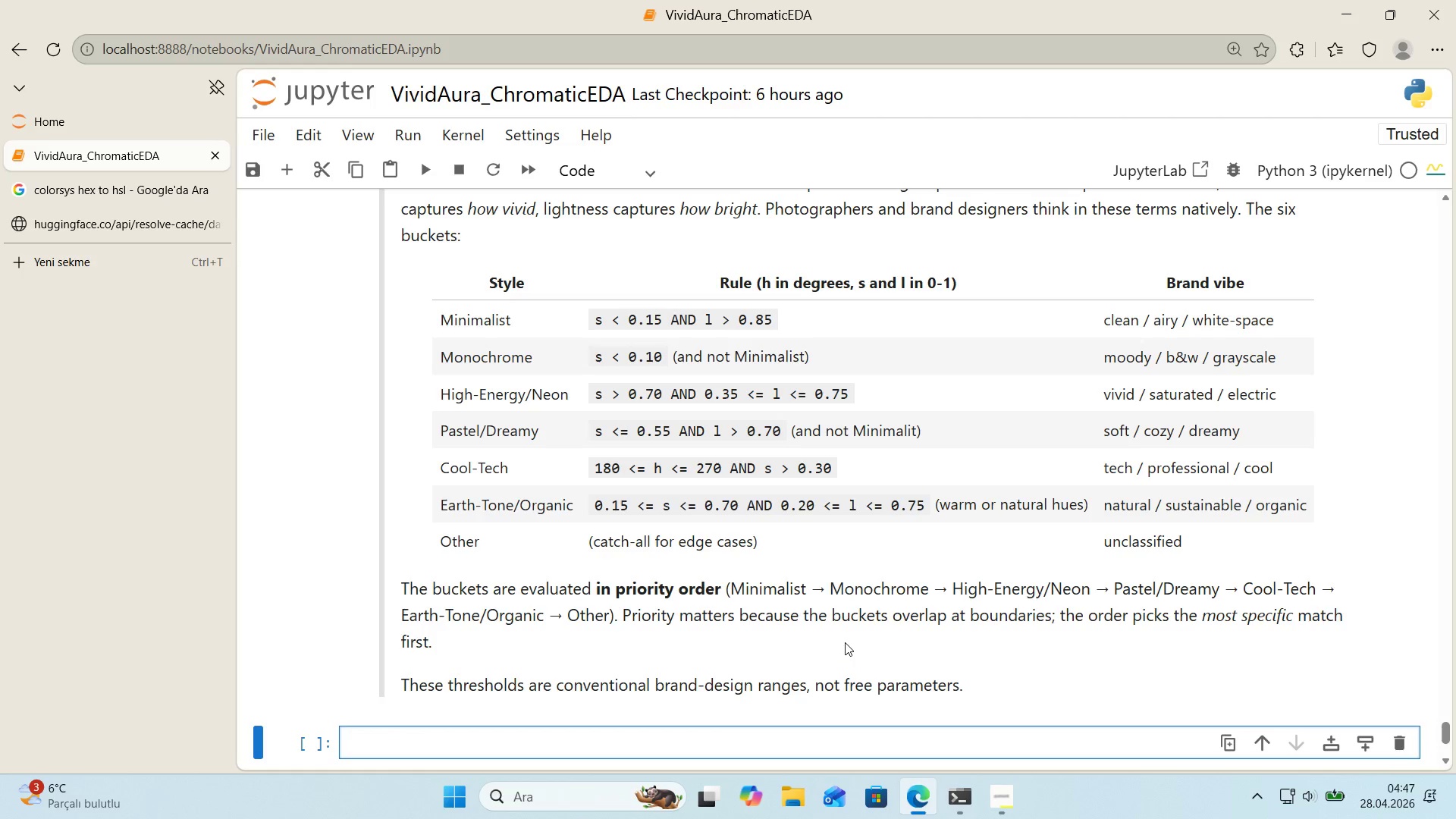 
scroll: coordinate [1174, 585], scroll_direction: up, amount: 2.0
 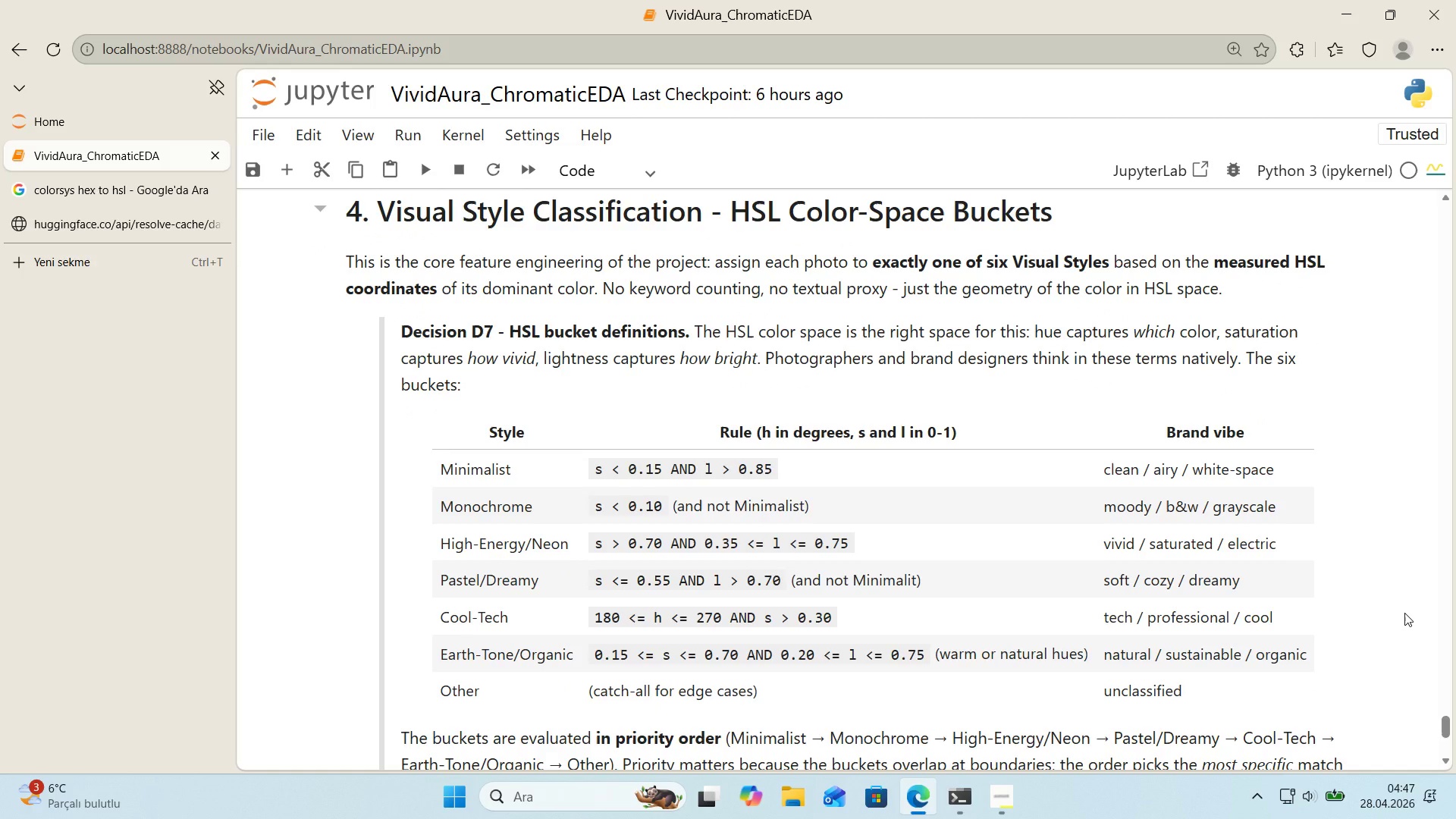 
wait(15.95)
 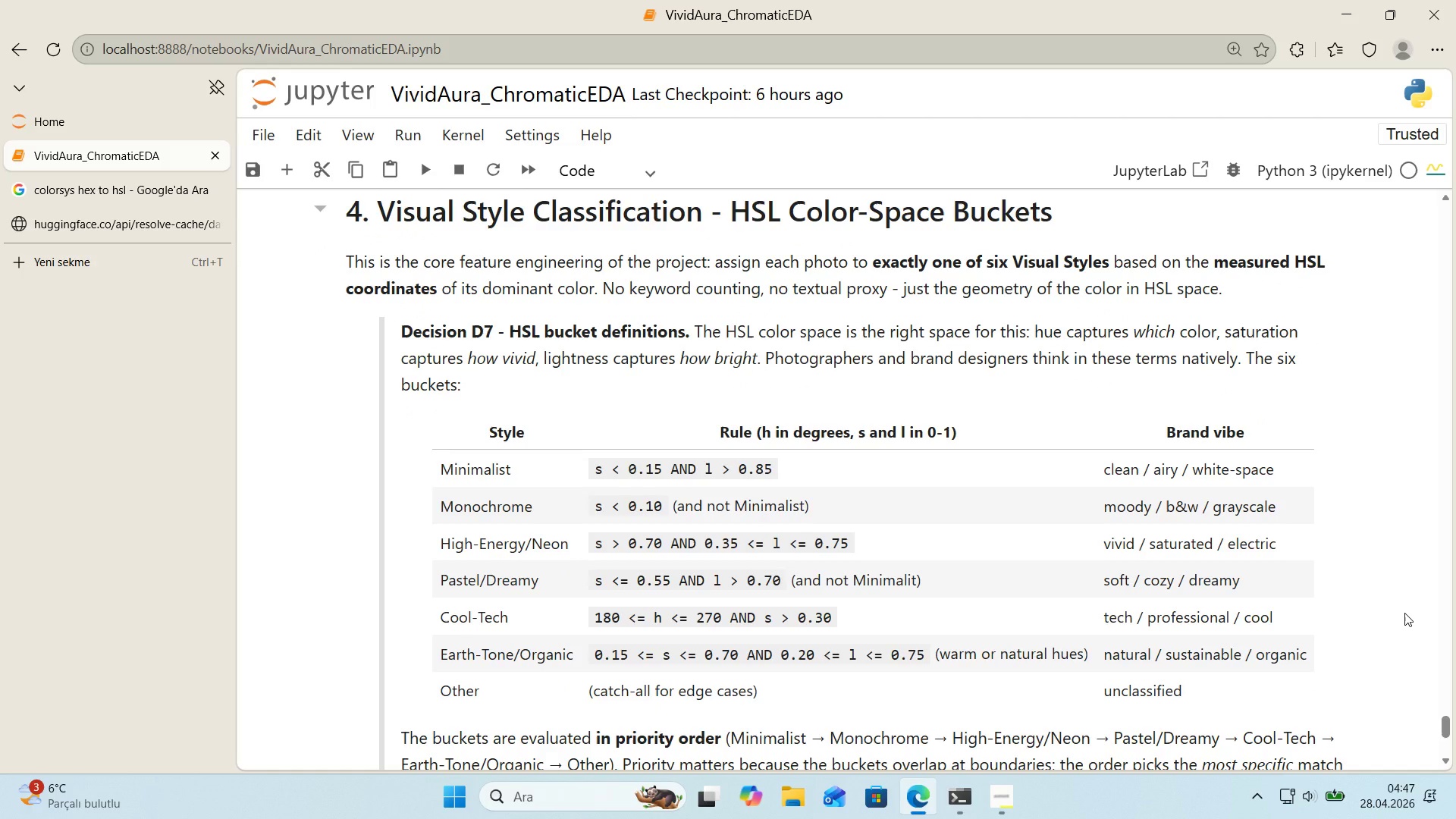 
scroll: coordinate [1411, 593], scroll_direction: down, amount: 2.0
 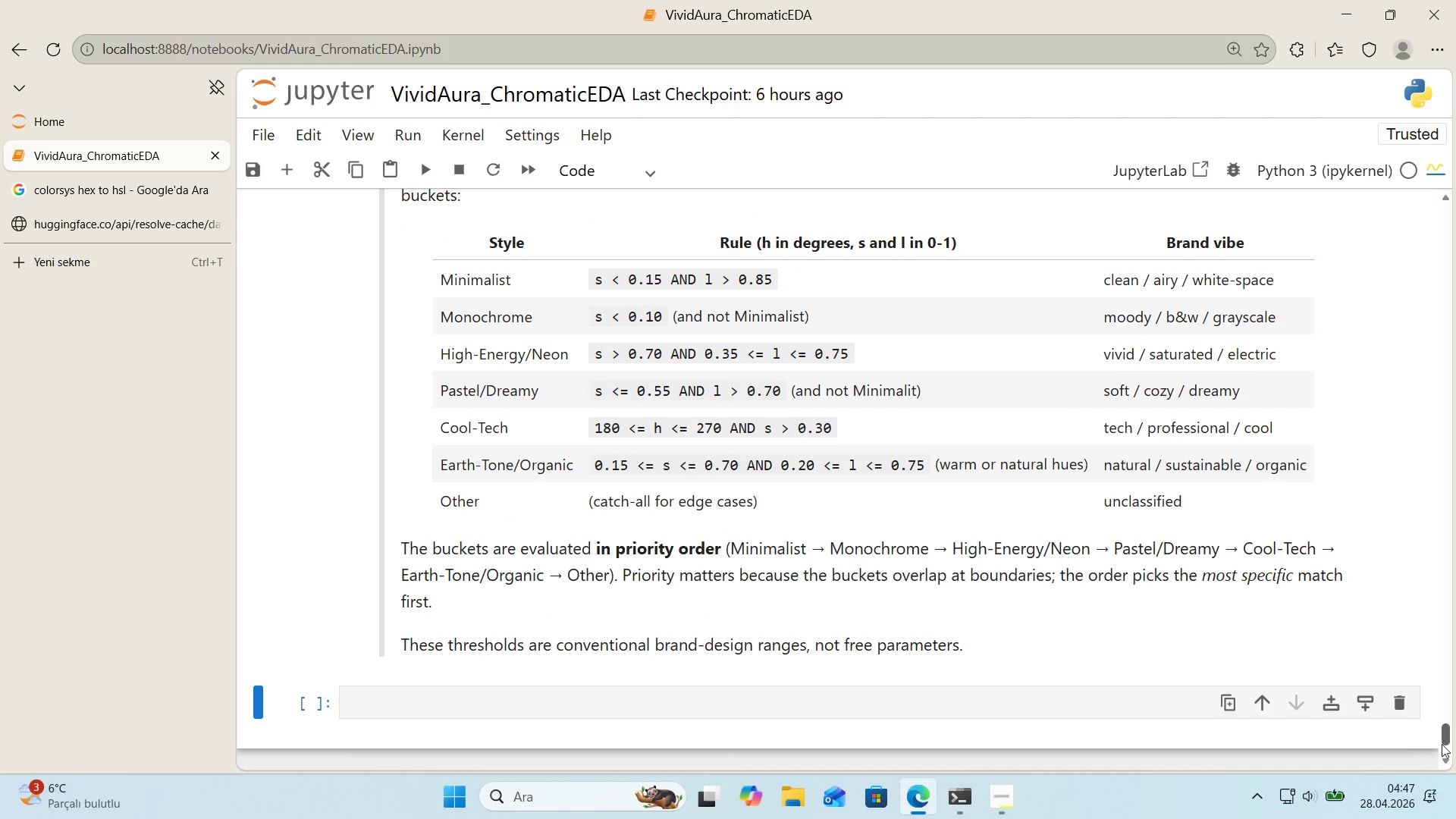 
left_click_drag(start_coordinate=[1448, 736], to_coordinate=[1448, 732])
 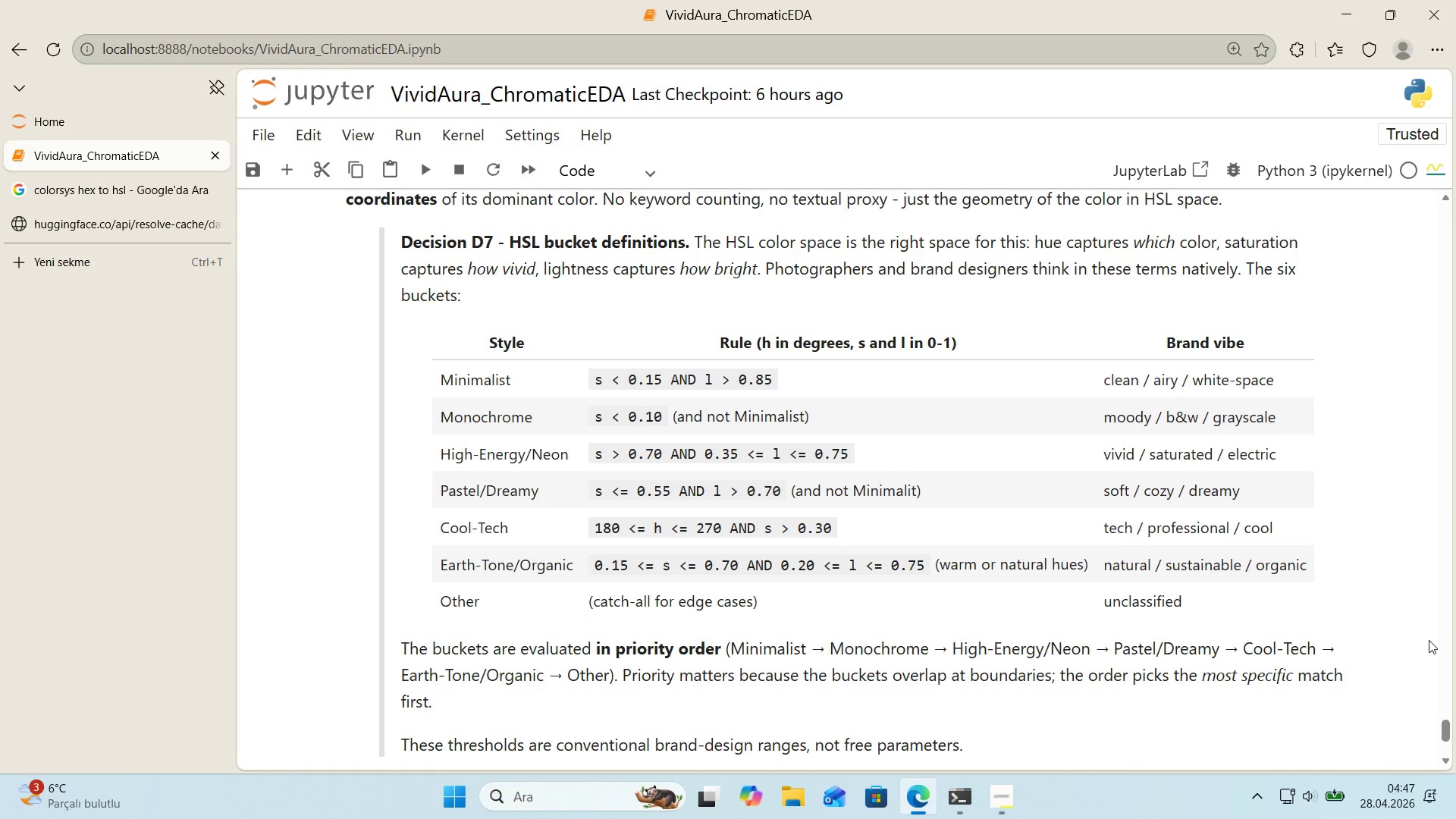 
wait(18.89)
 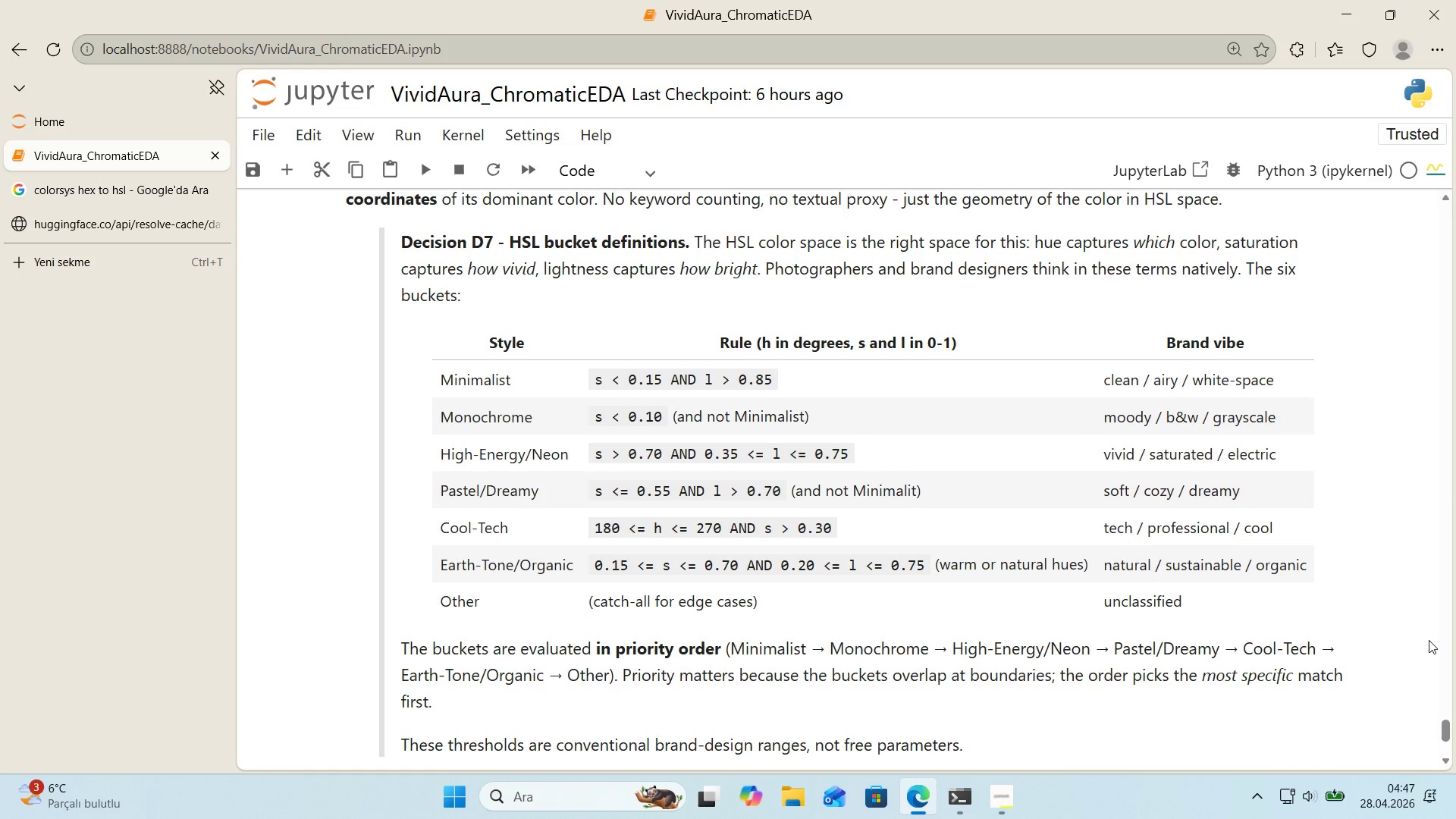 
scroll: coordinate [677, 602], scroll_direction: down, amount: 4.0
 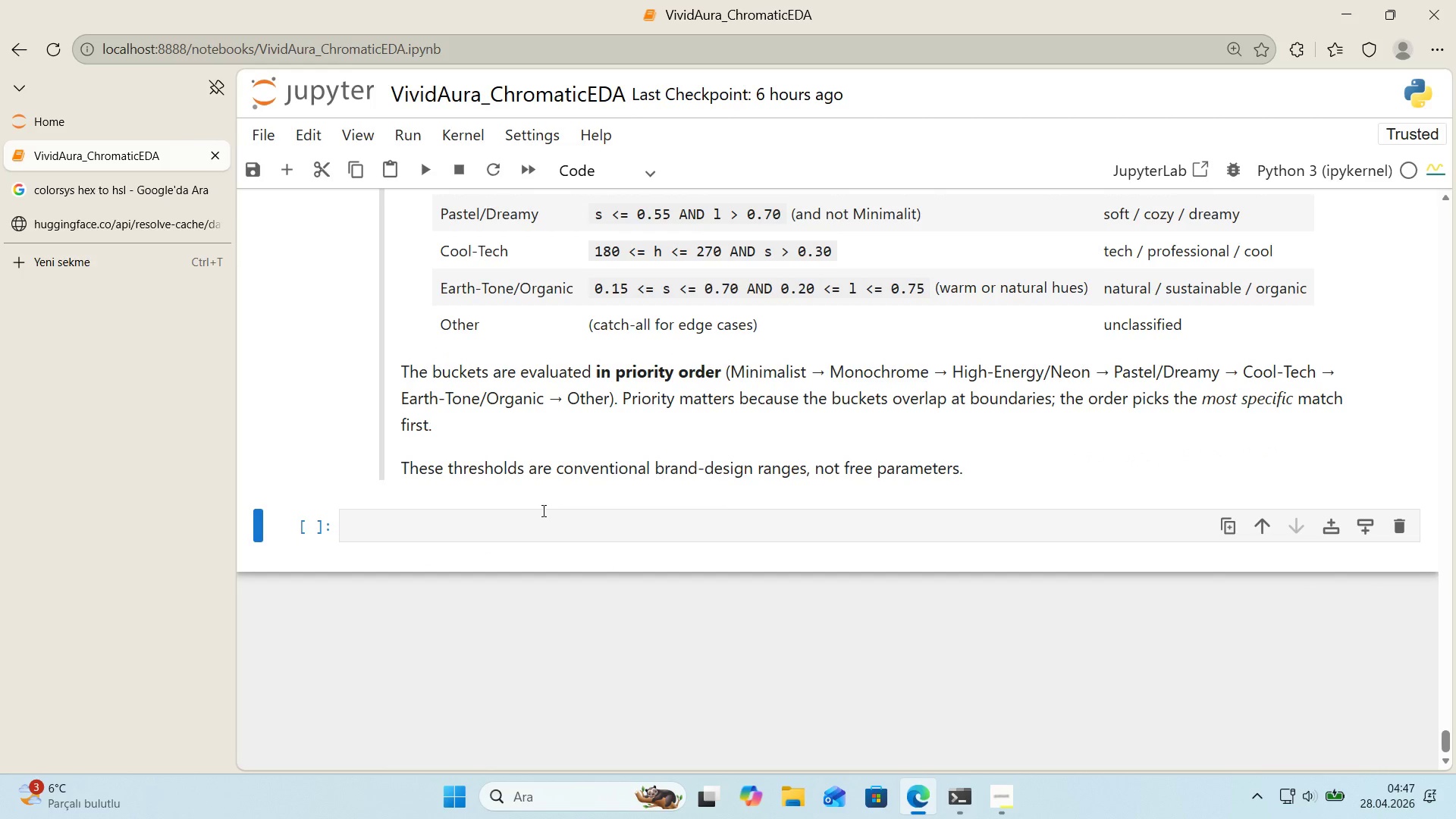 
left_click([542, 522])
 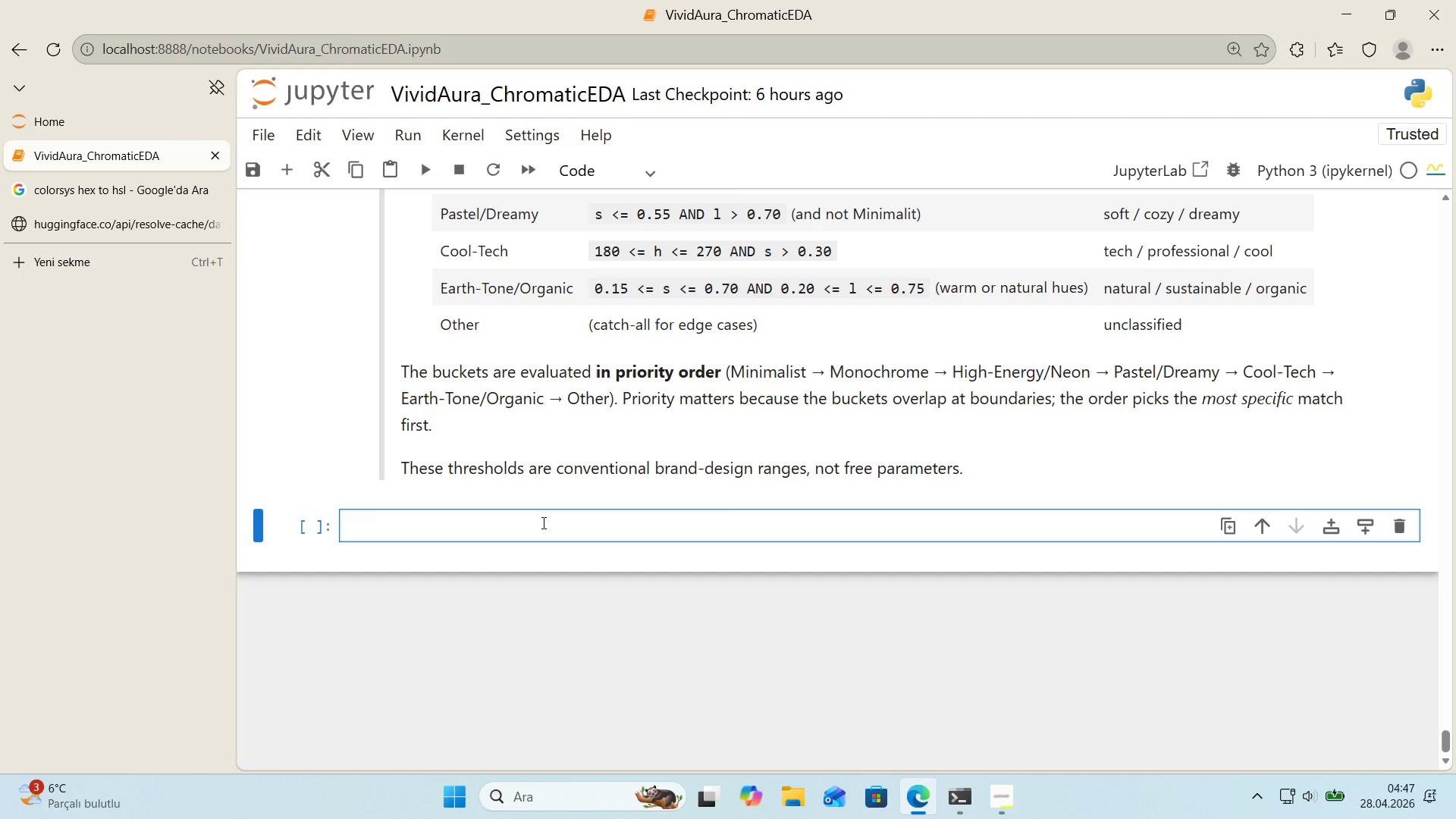 
wait(8.31)
 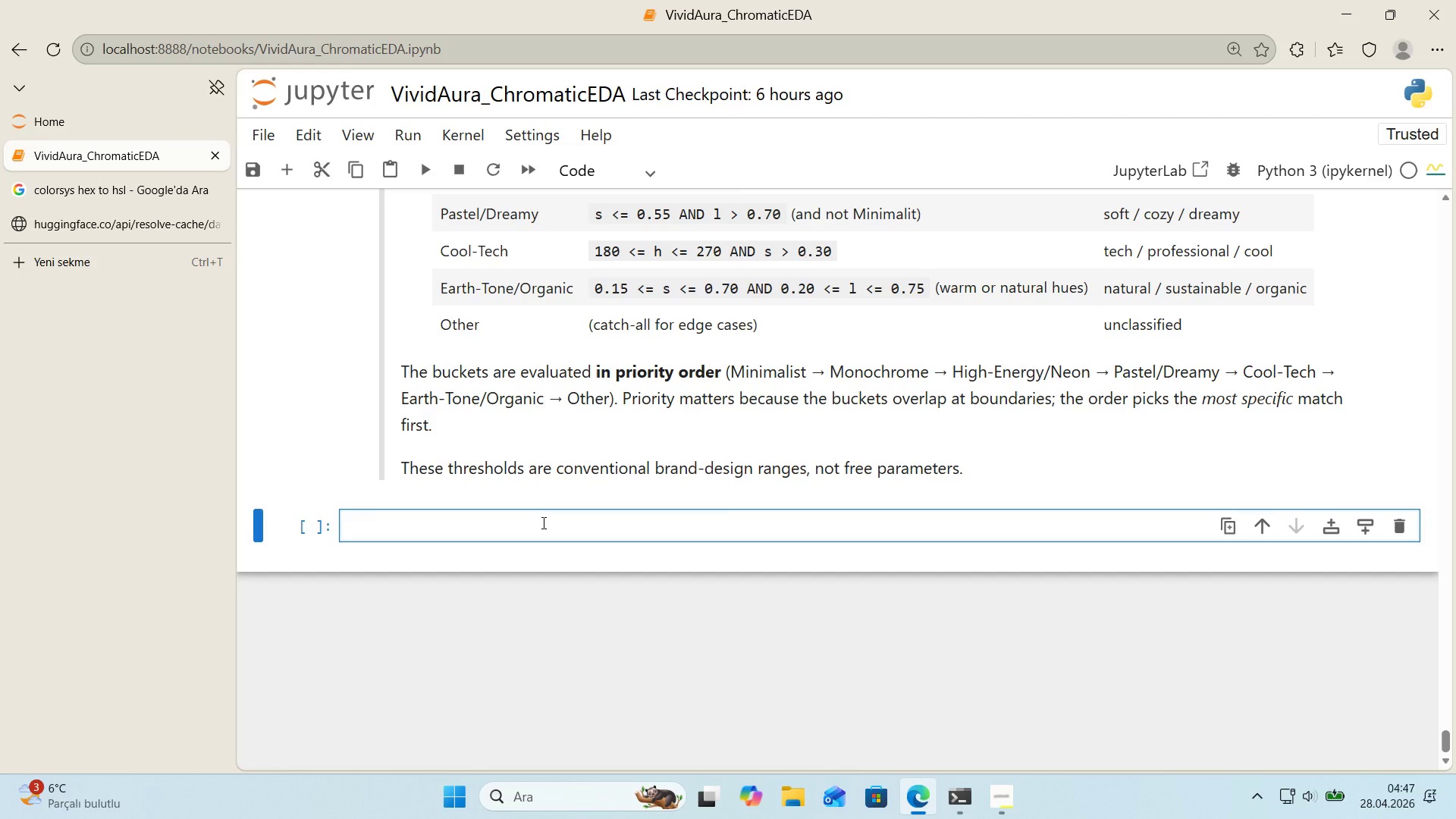 
type(def class'fy_v'sual_stylr)
key(Backspace)
type(e*()
 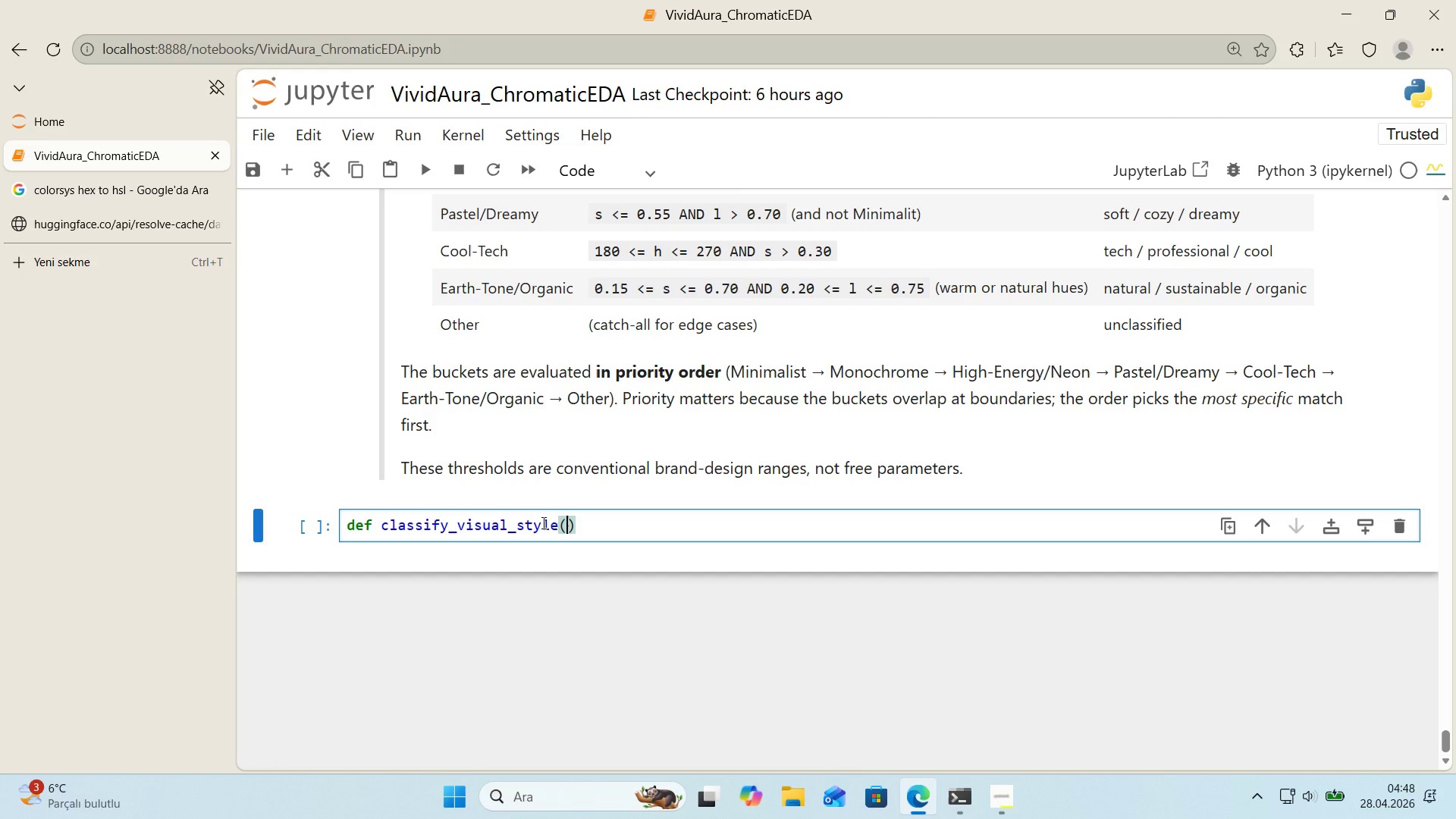 
 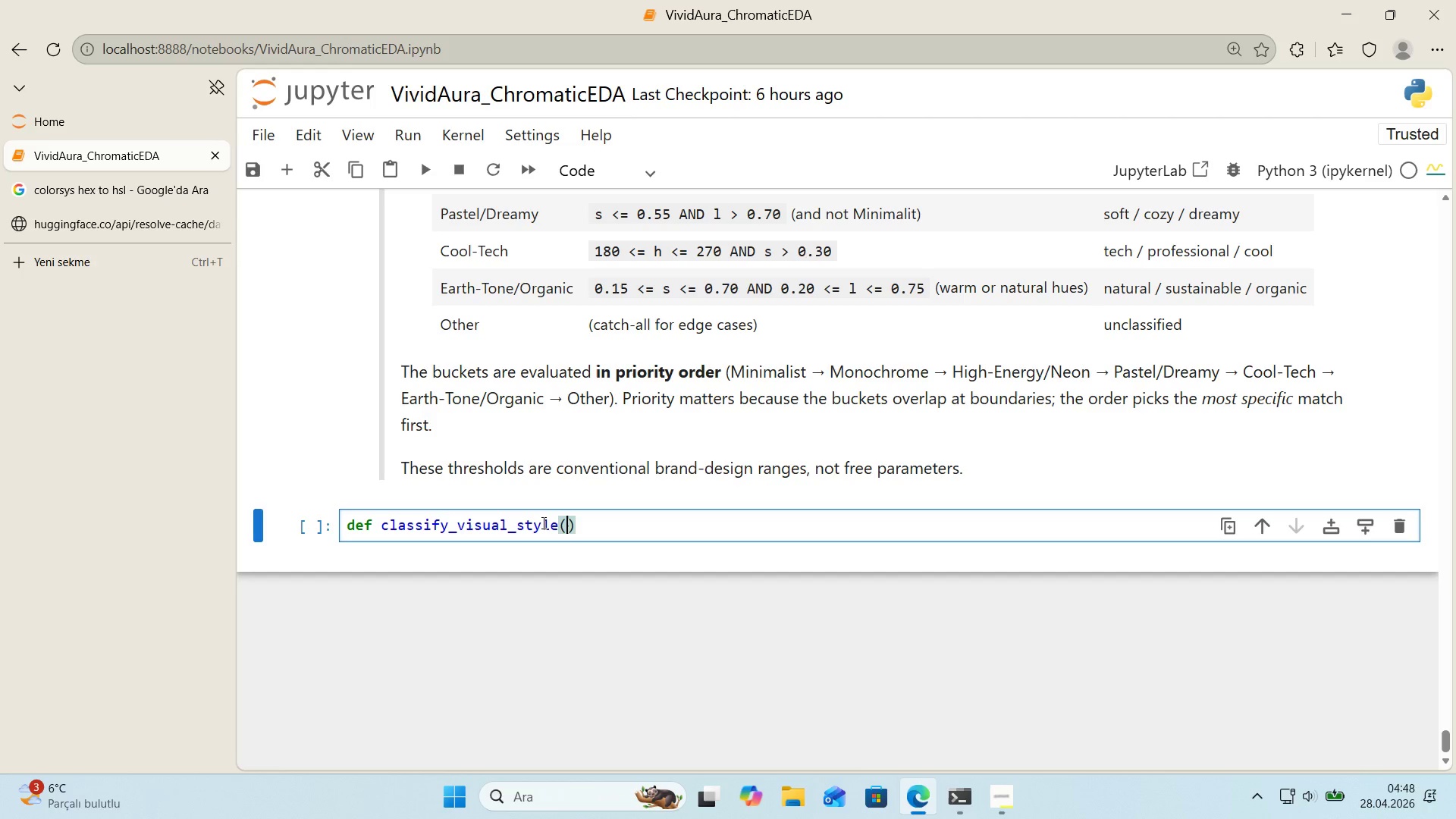 
key(ArrowLeft)
 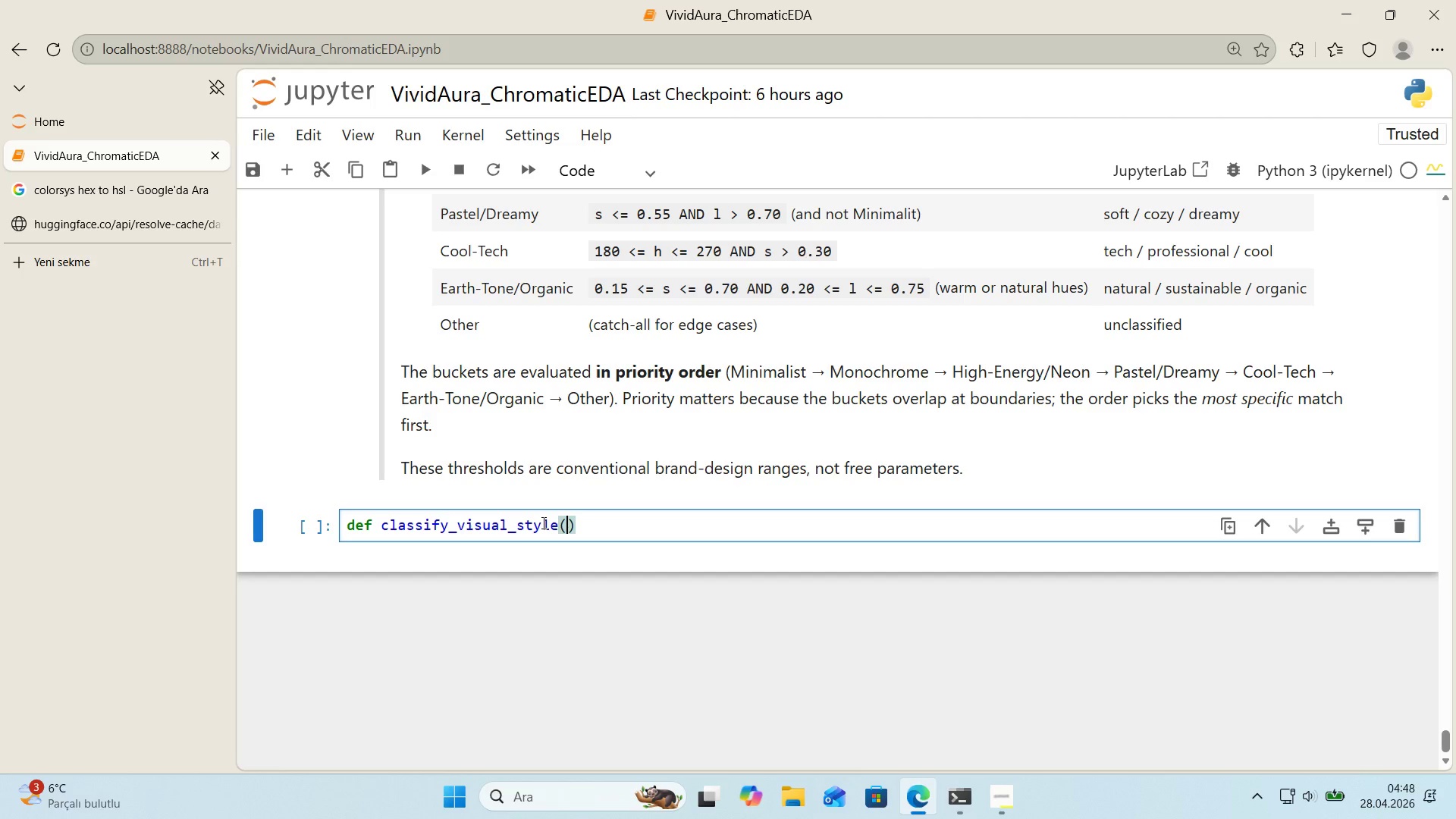 
key(H)
 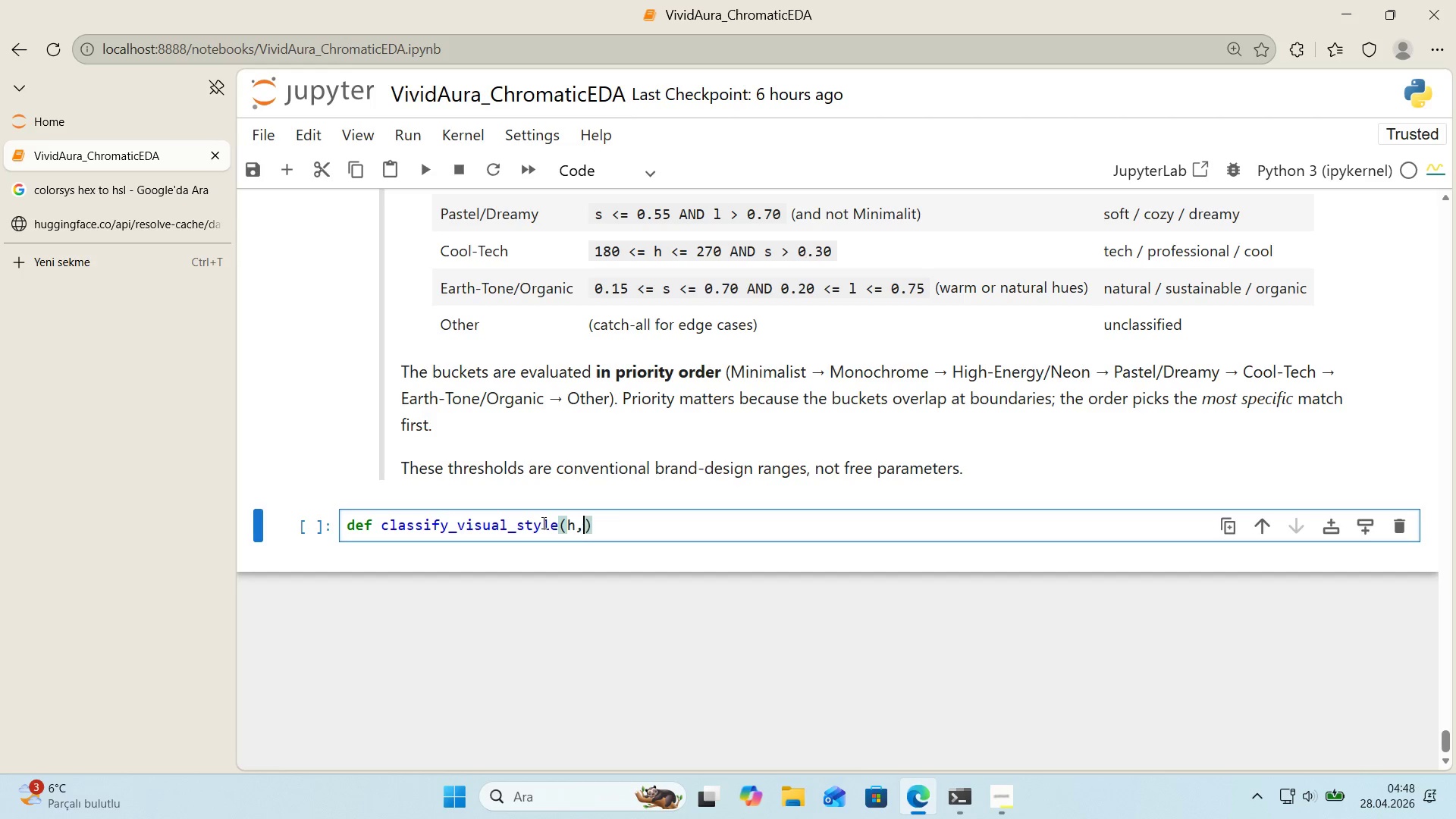 
key(Comma)
 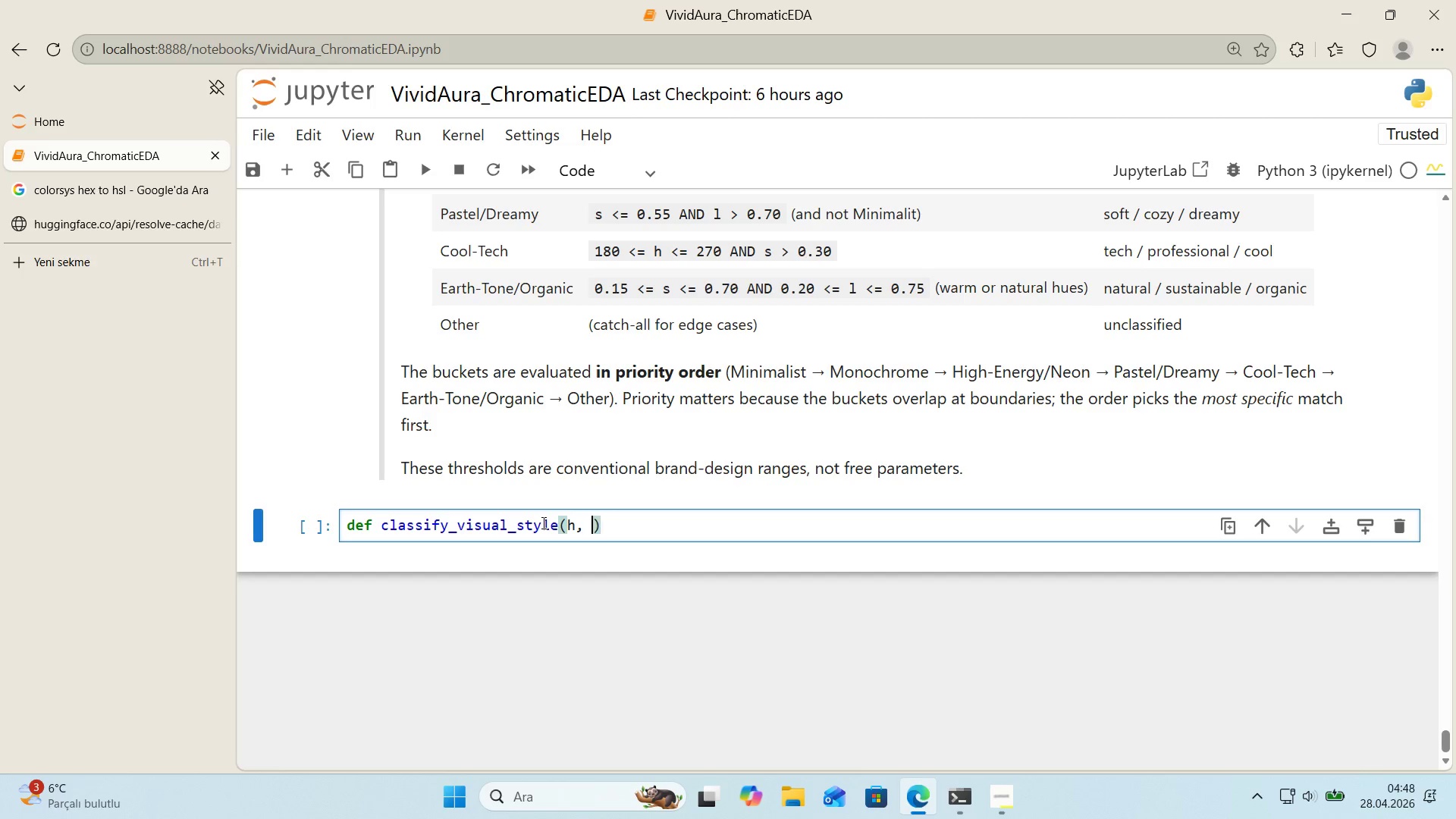 
key(Space)
 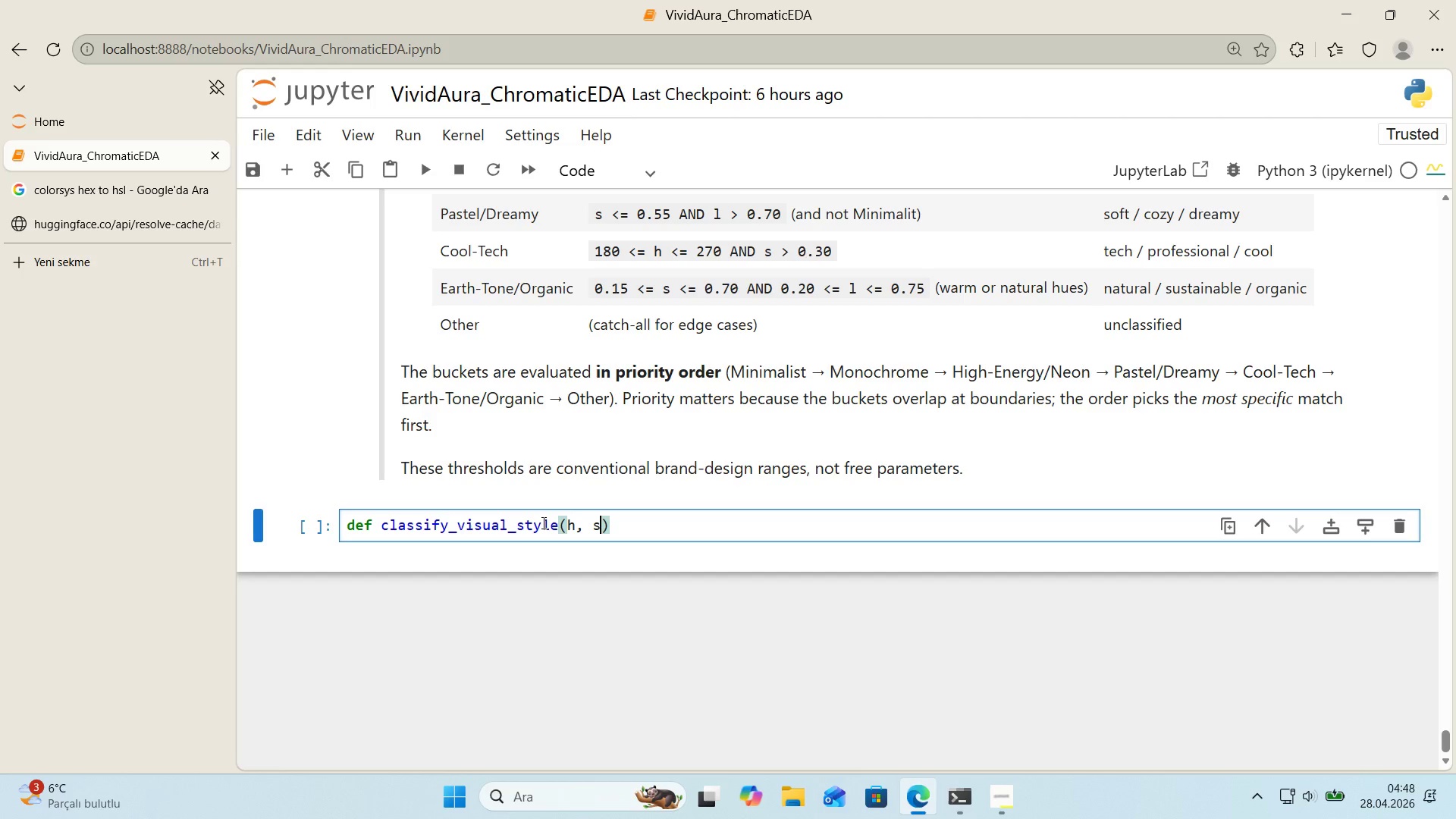 
key(S)
 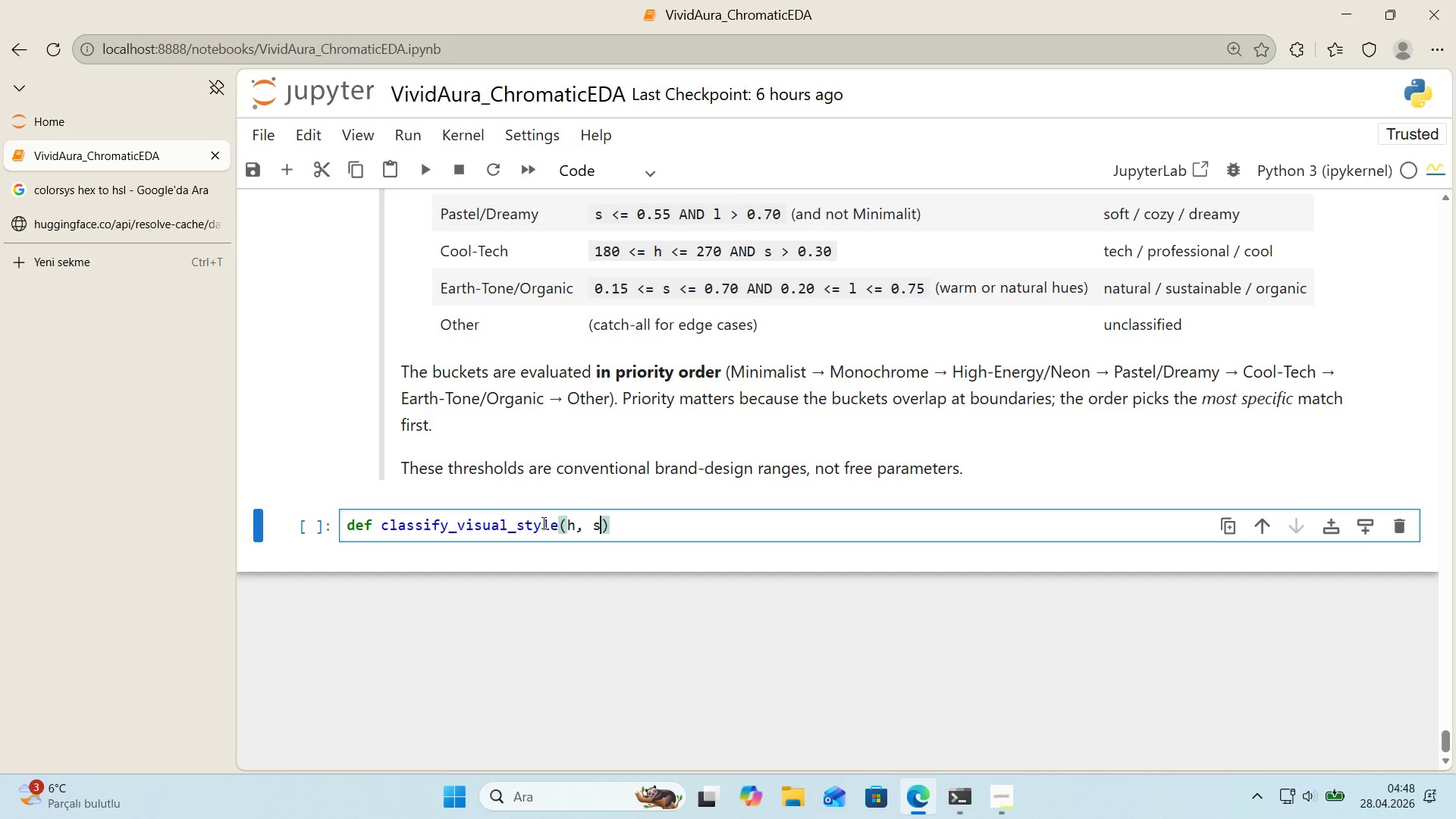 
key(Comma)
 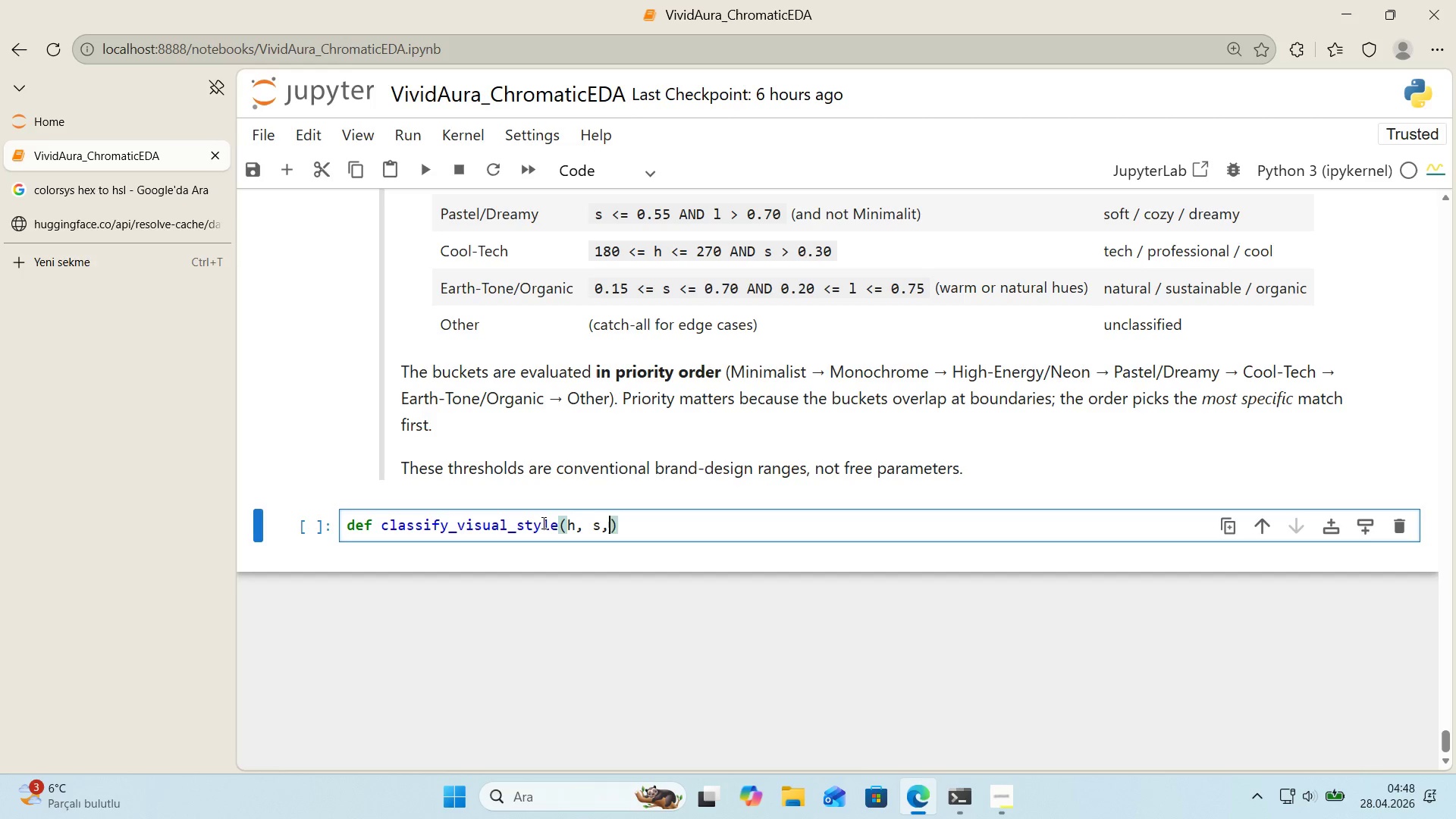 
key(Space)
 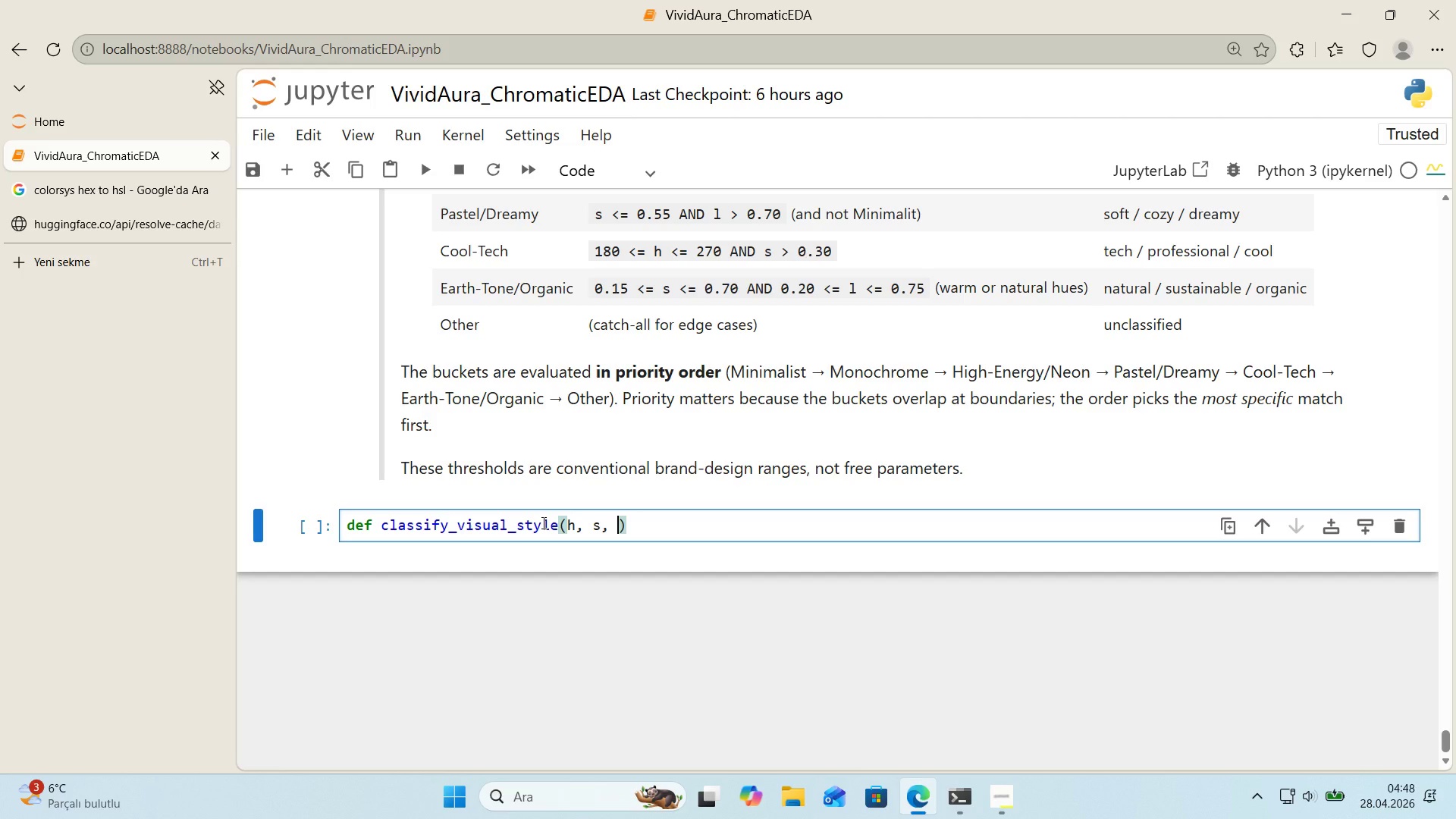 
key(L)
 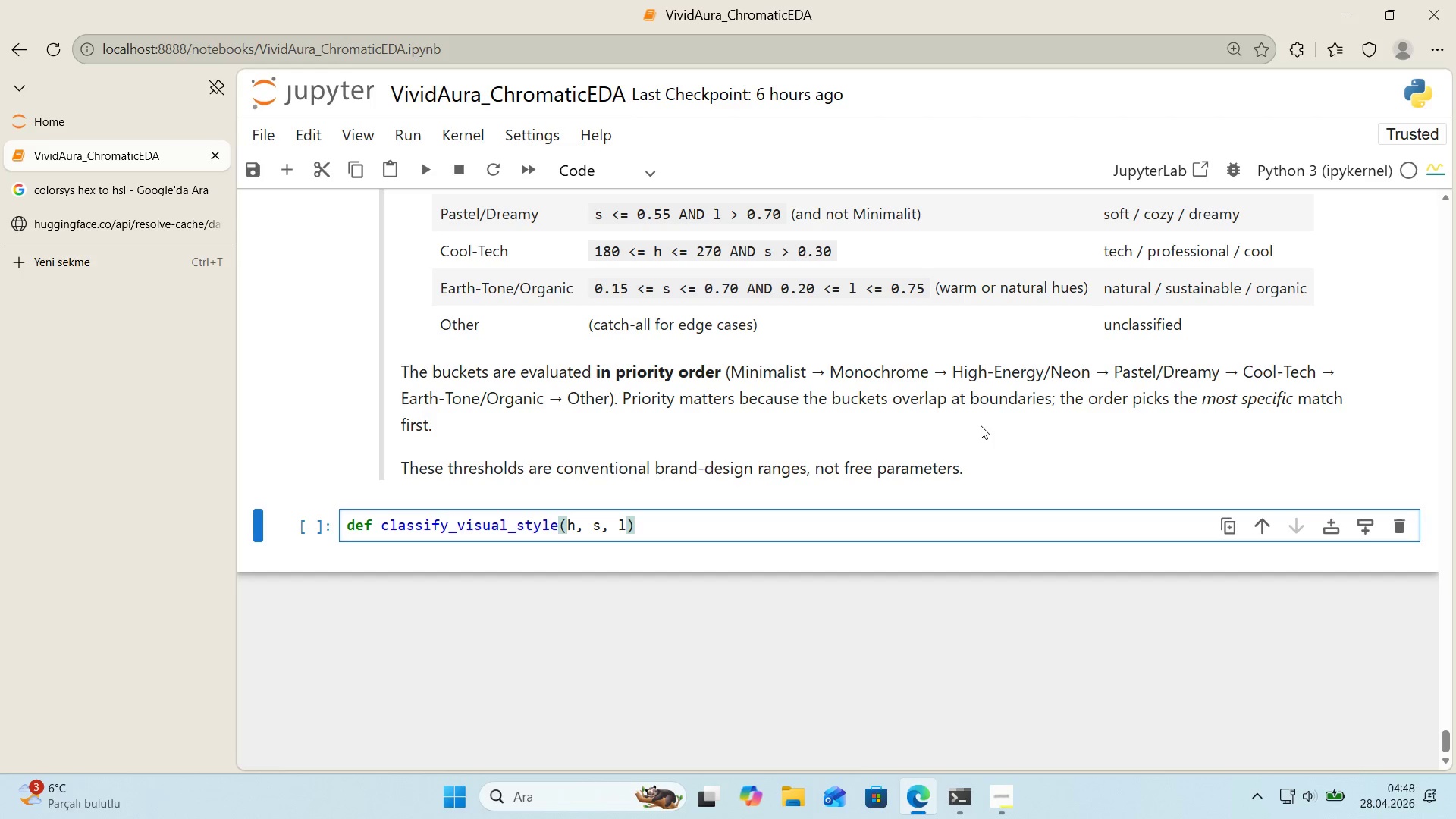 
key(ArrowRight)
 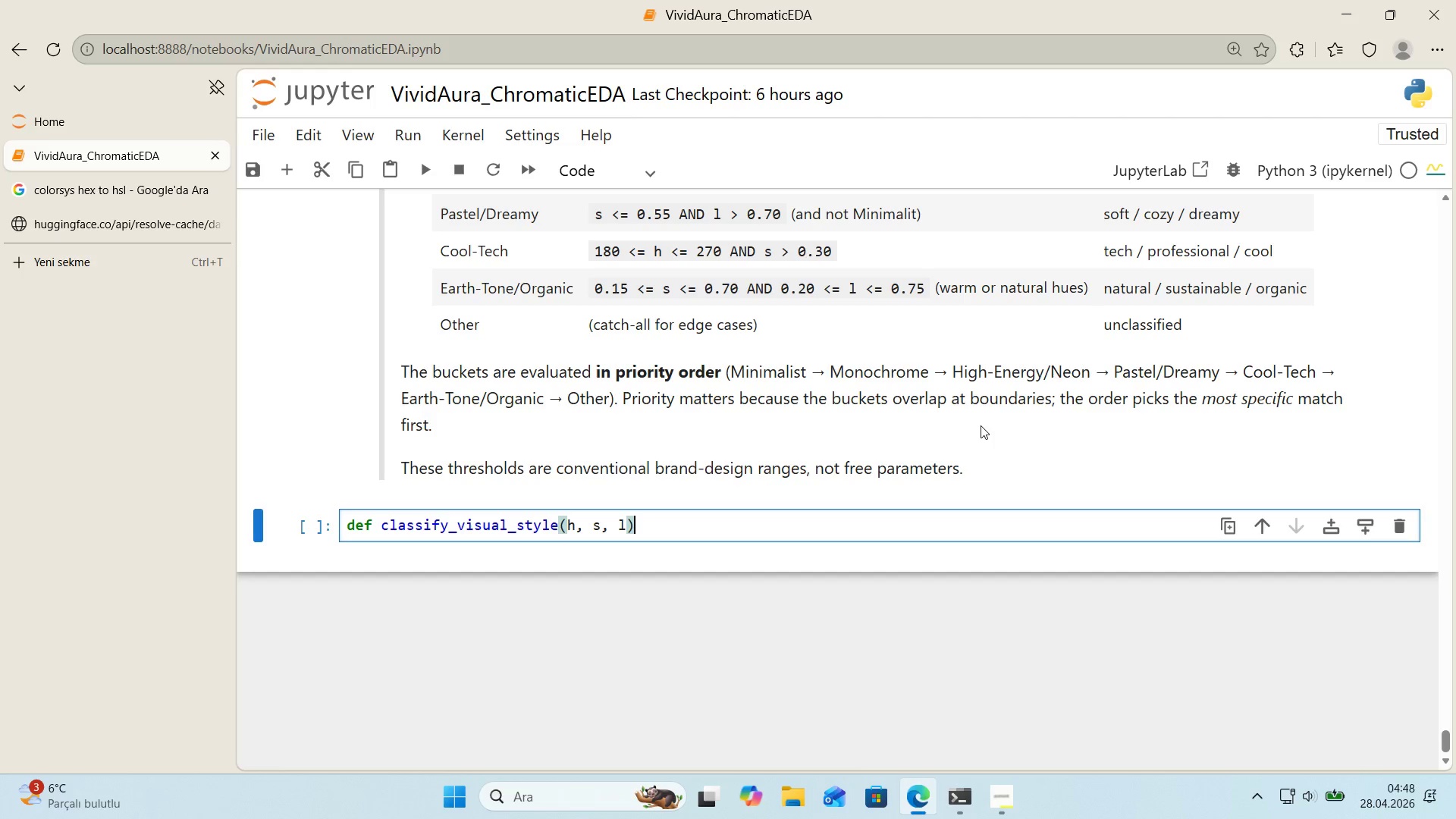 
key(Shift+ShiftRight)
 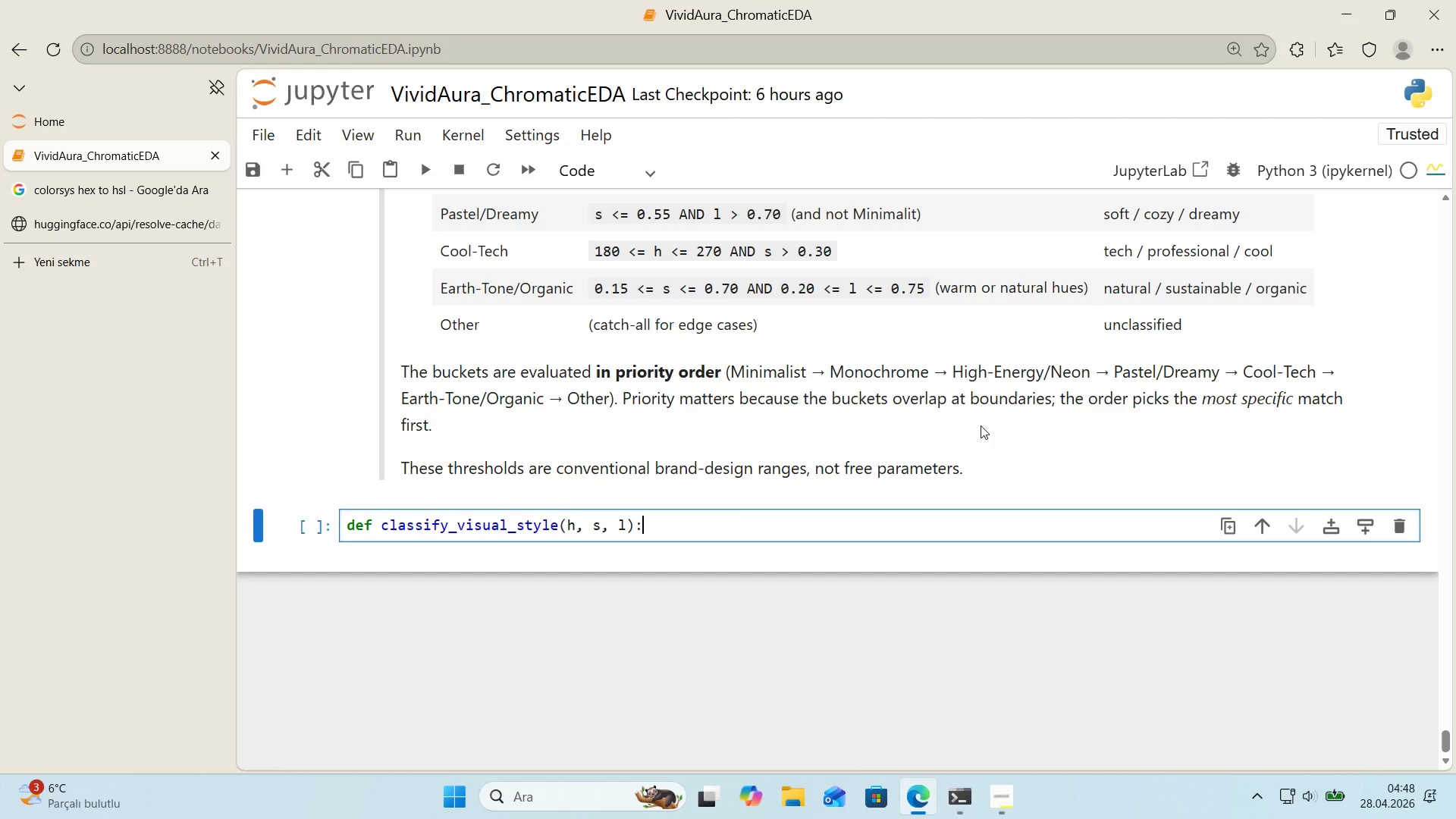 
key(Shift+Period)
 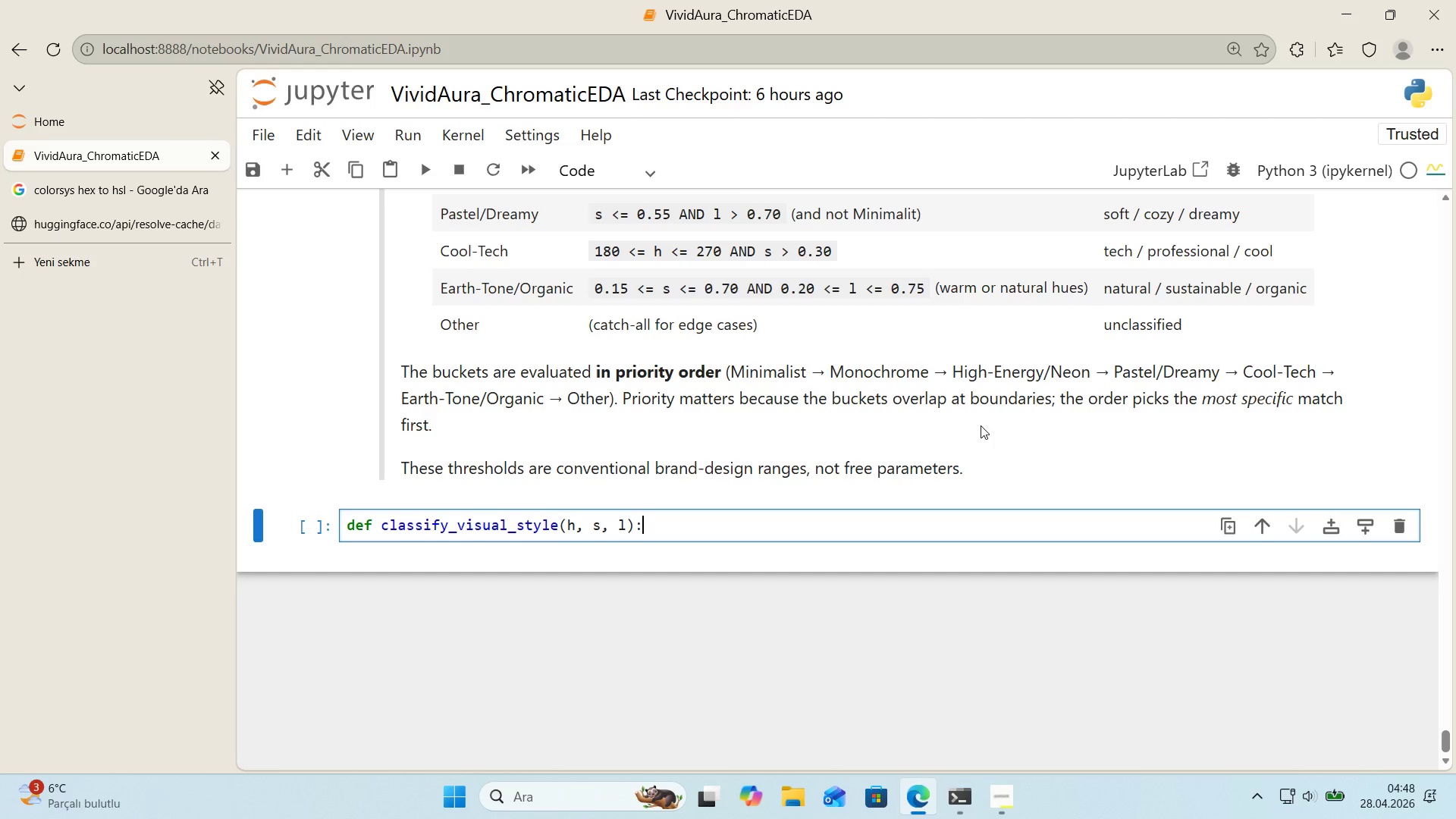 
key(Enter)
 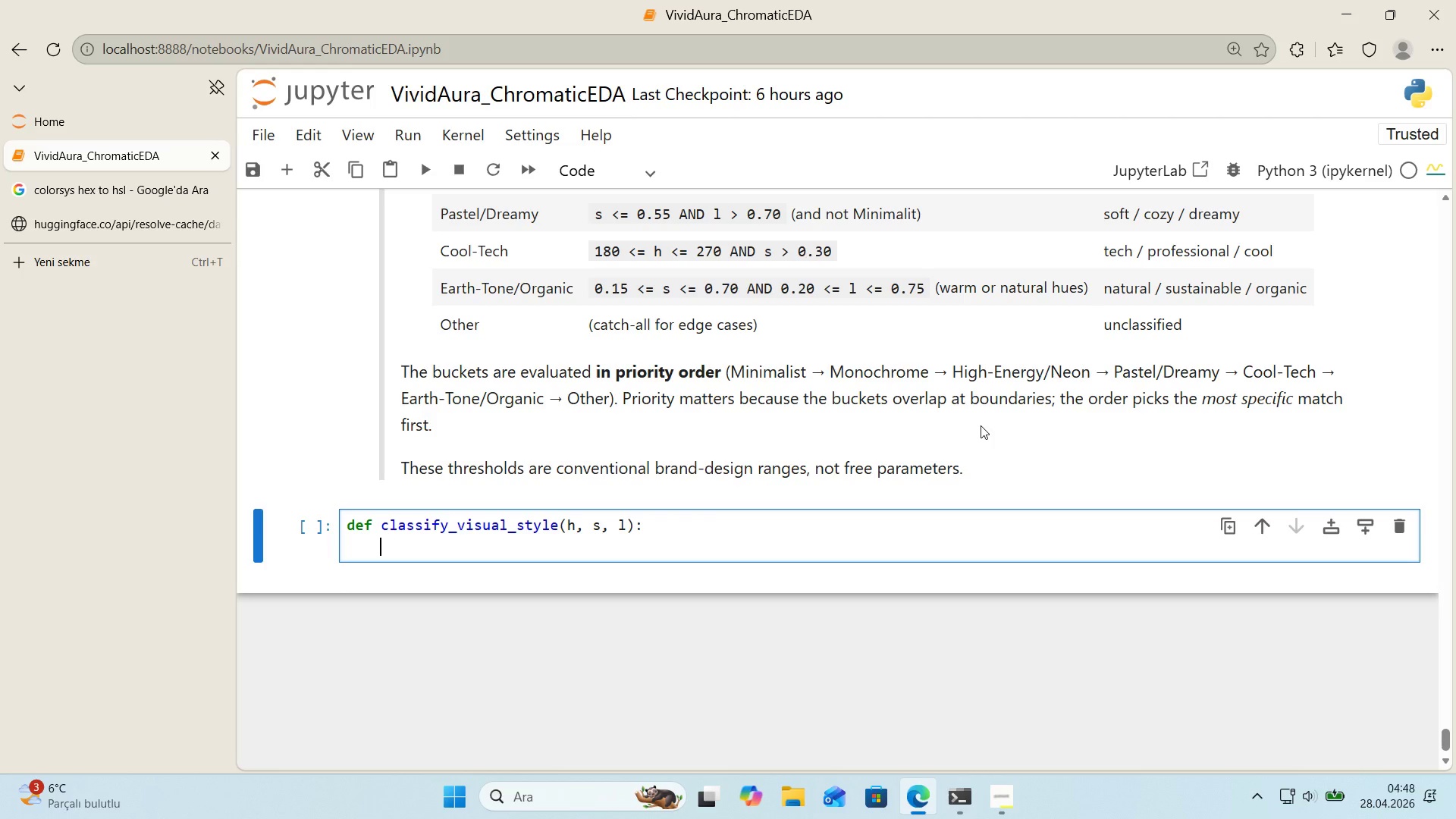 
wait(10.12)
 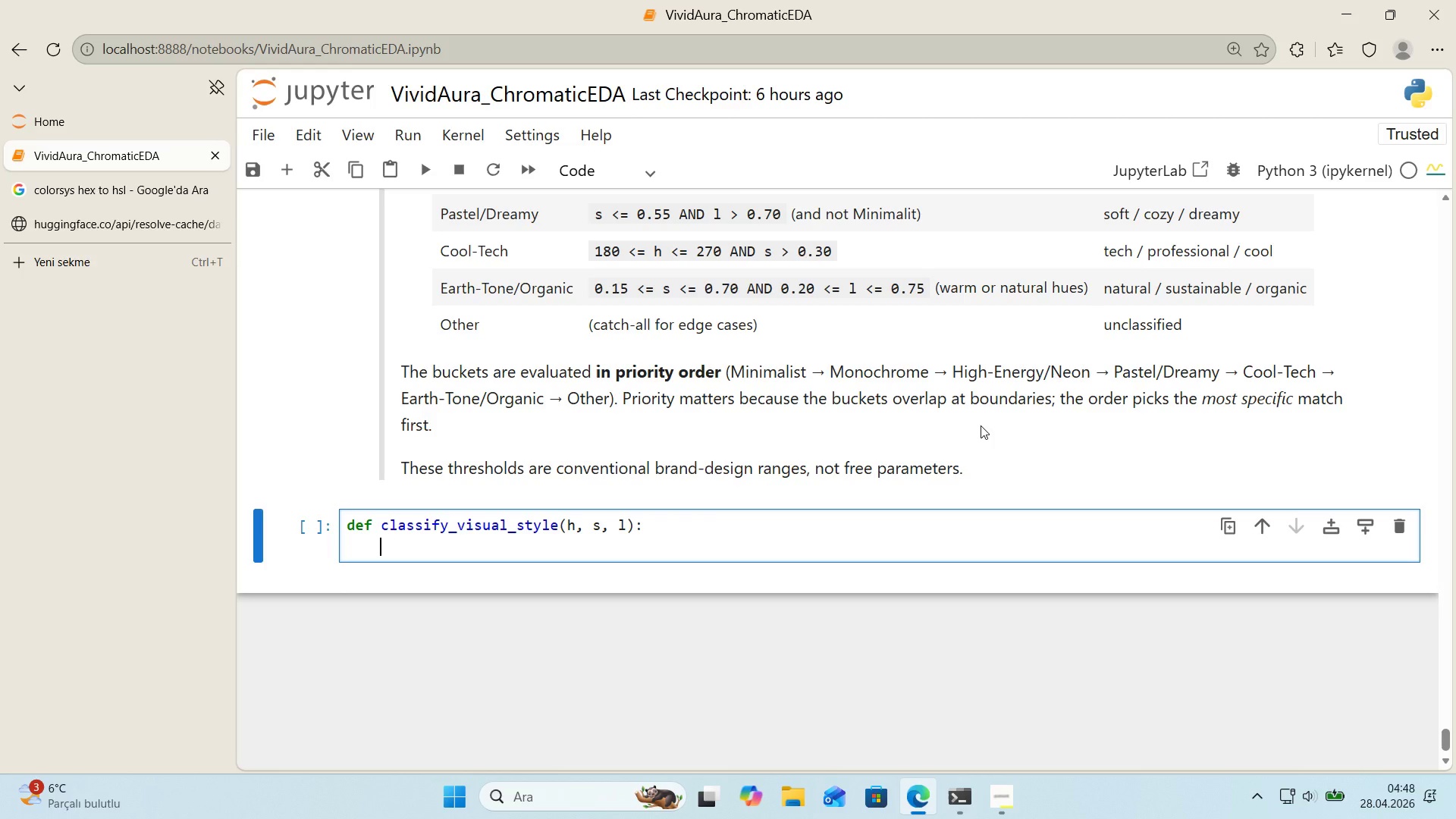 
type(@@@HSL -[Break] one of s'x V'sual Stye)
key(Backspace)
type(les. Pr'o'rt)
key(Backspace)
key(Backspace)
key(Backspace)
type(r'ty )
key(Backspace)
type(-ordered.@@@)
 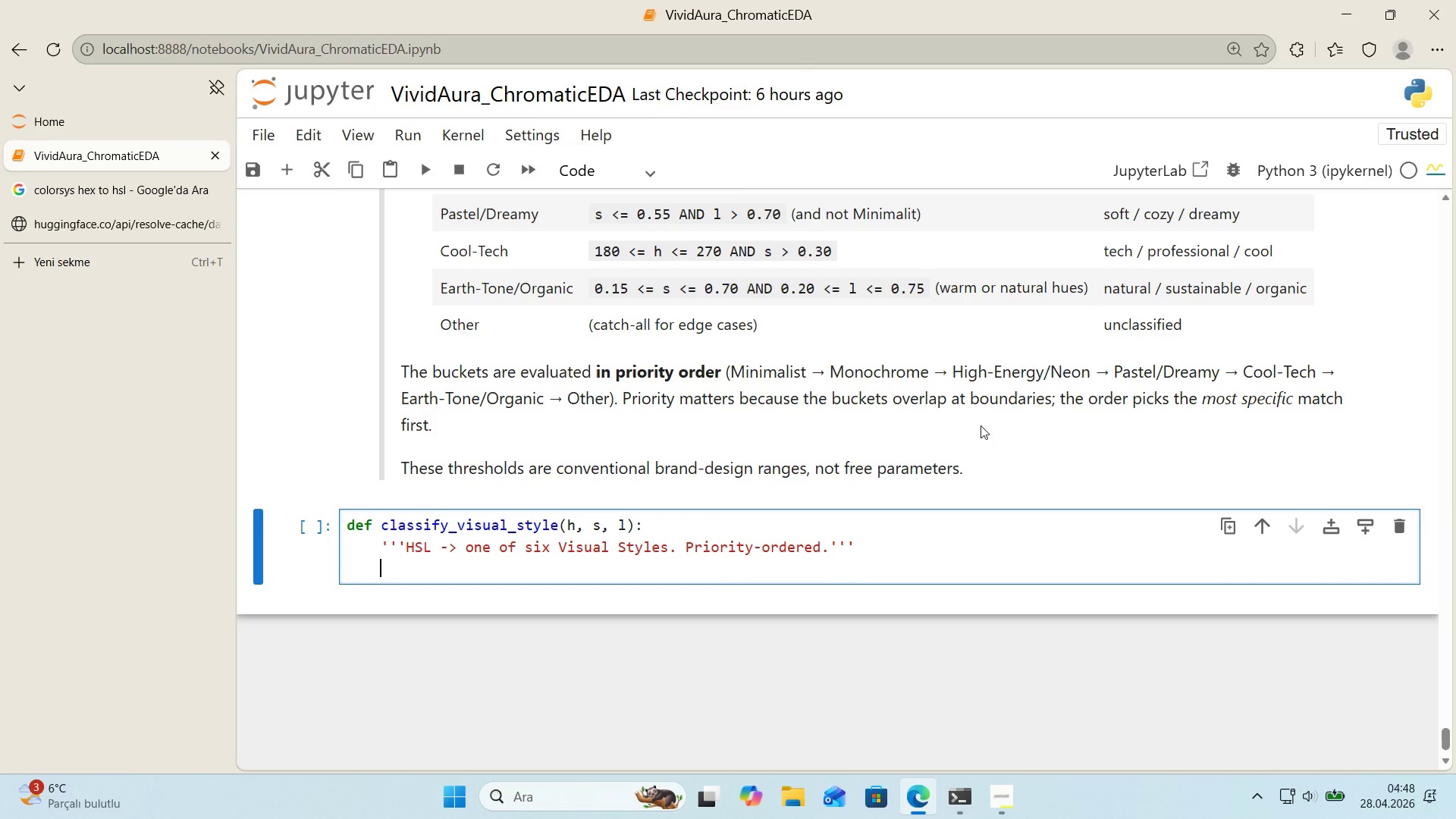 
 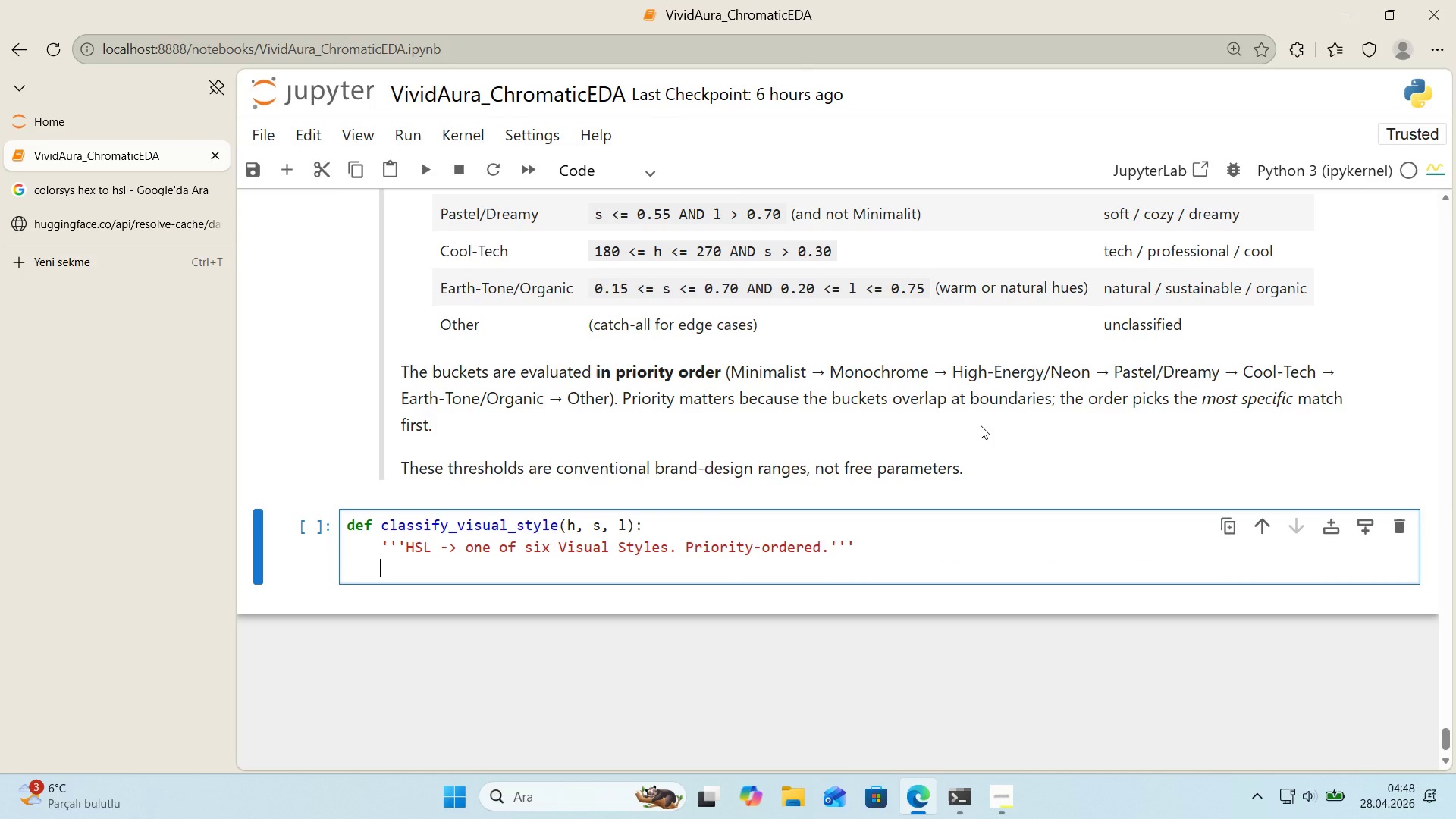 
key(Enter)
 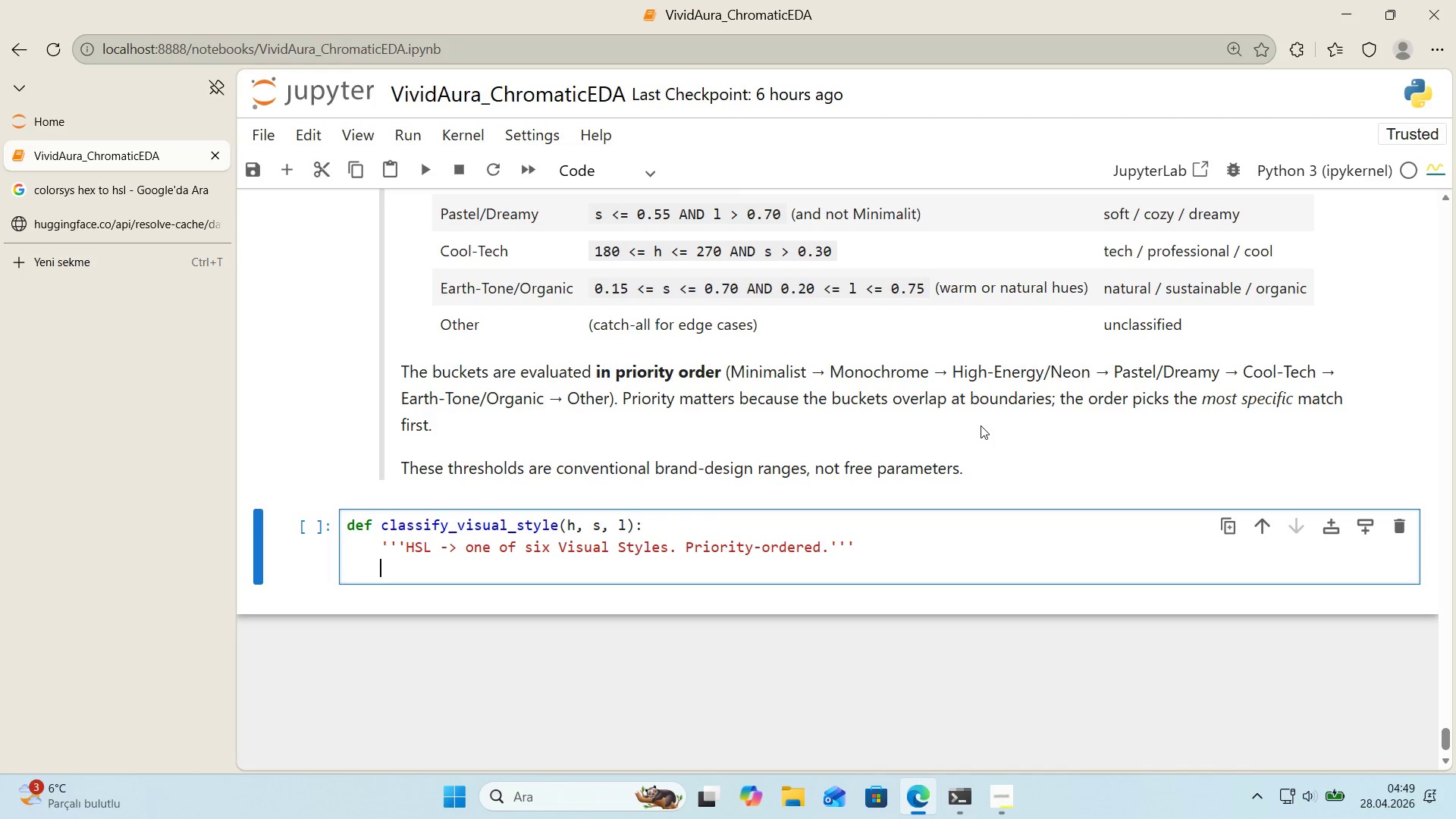 
wait(24.31)
 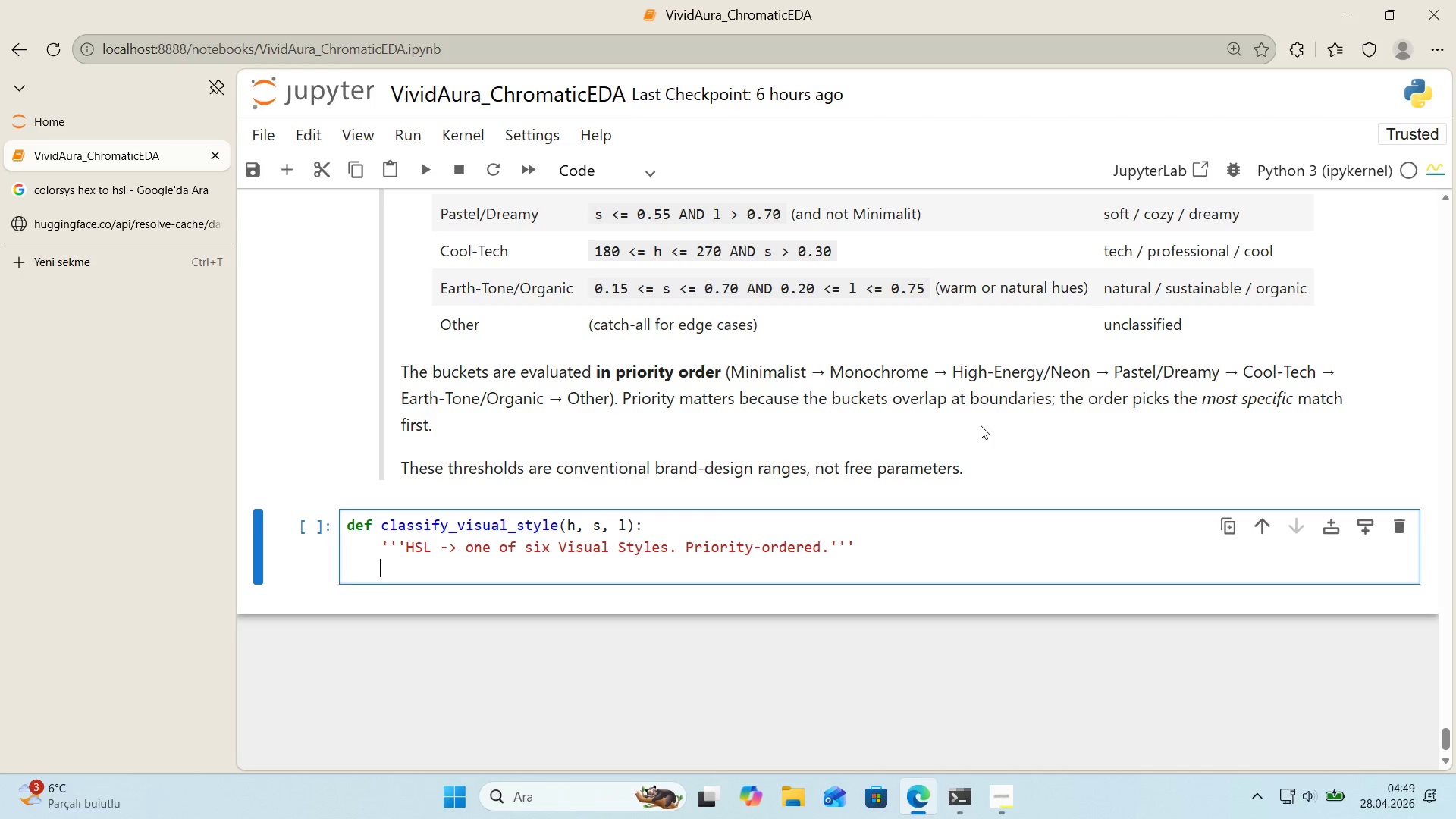 
type('g)
key(Backspace)
type(f pd.'sna*()
 